 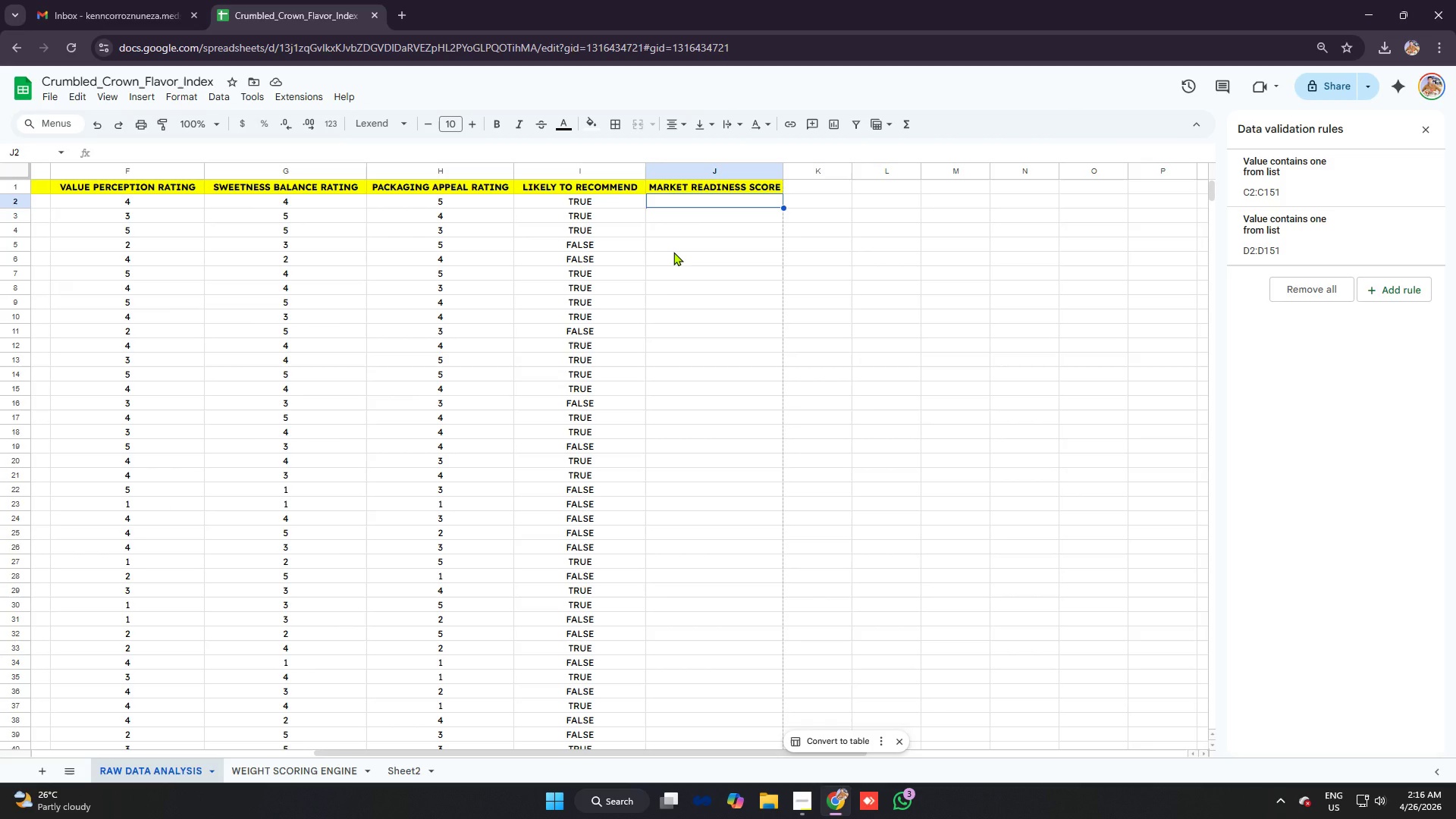 
type(=e2)
 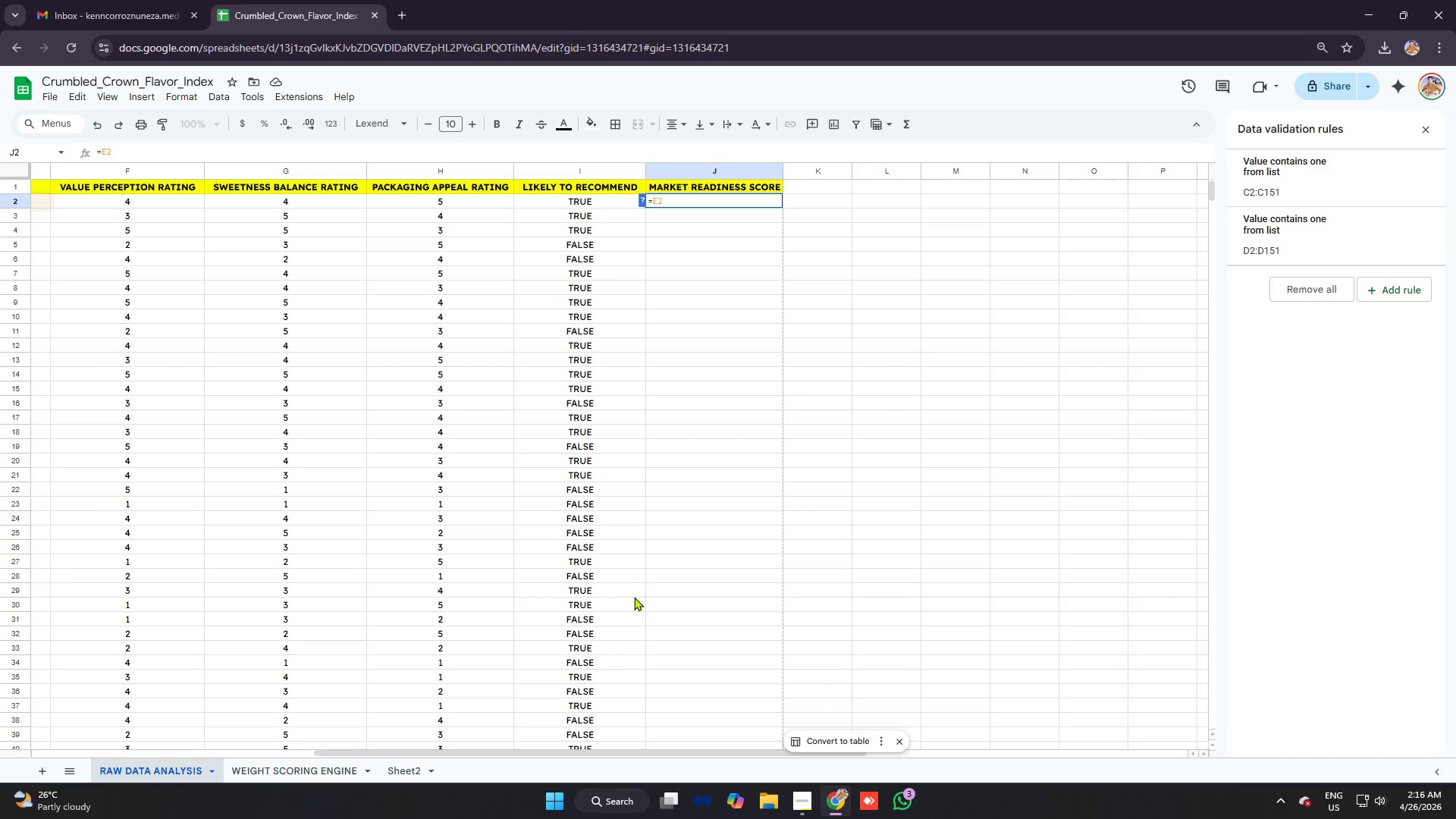 
key(Backspace)
 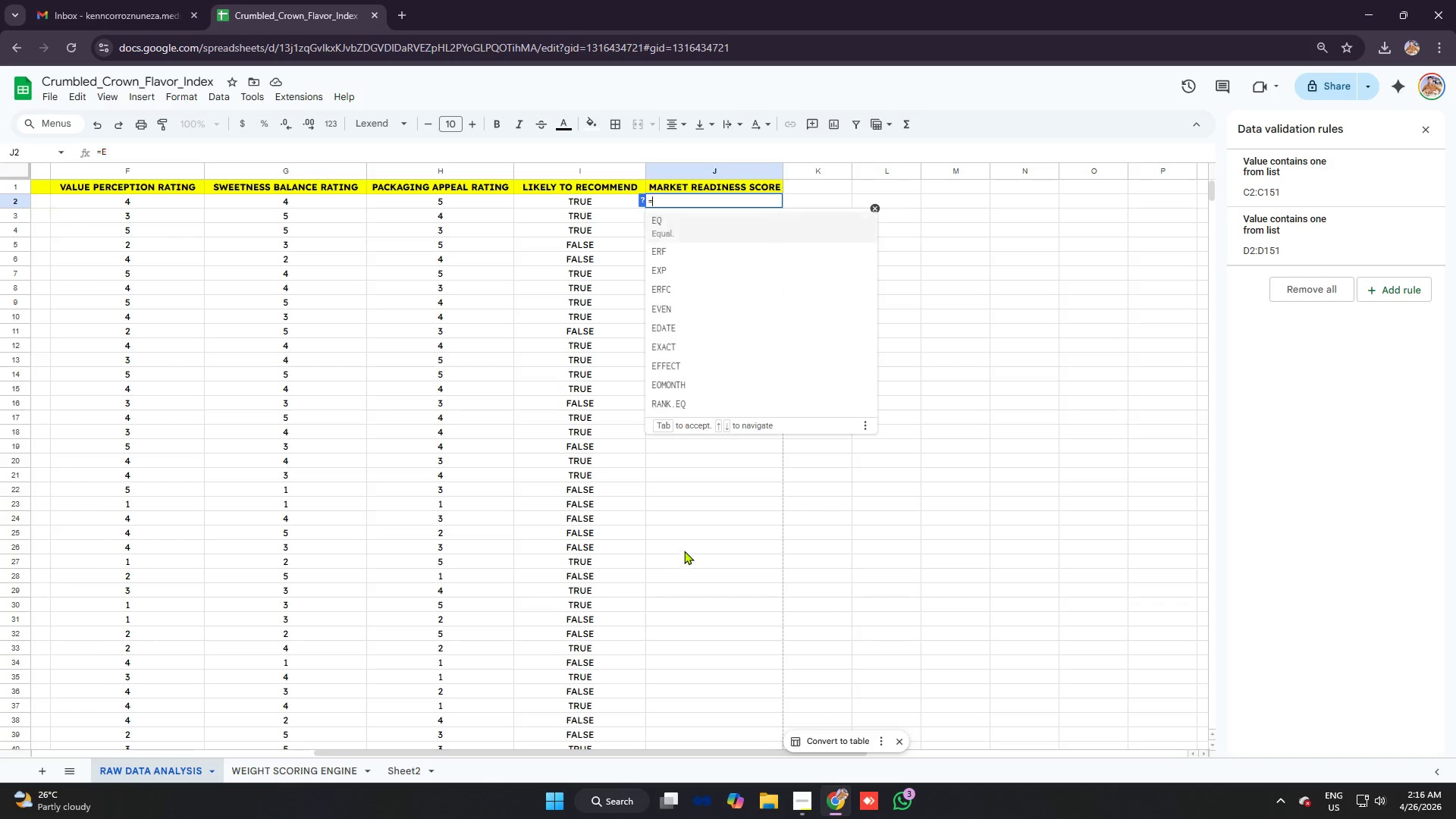 
key(Backspace)
 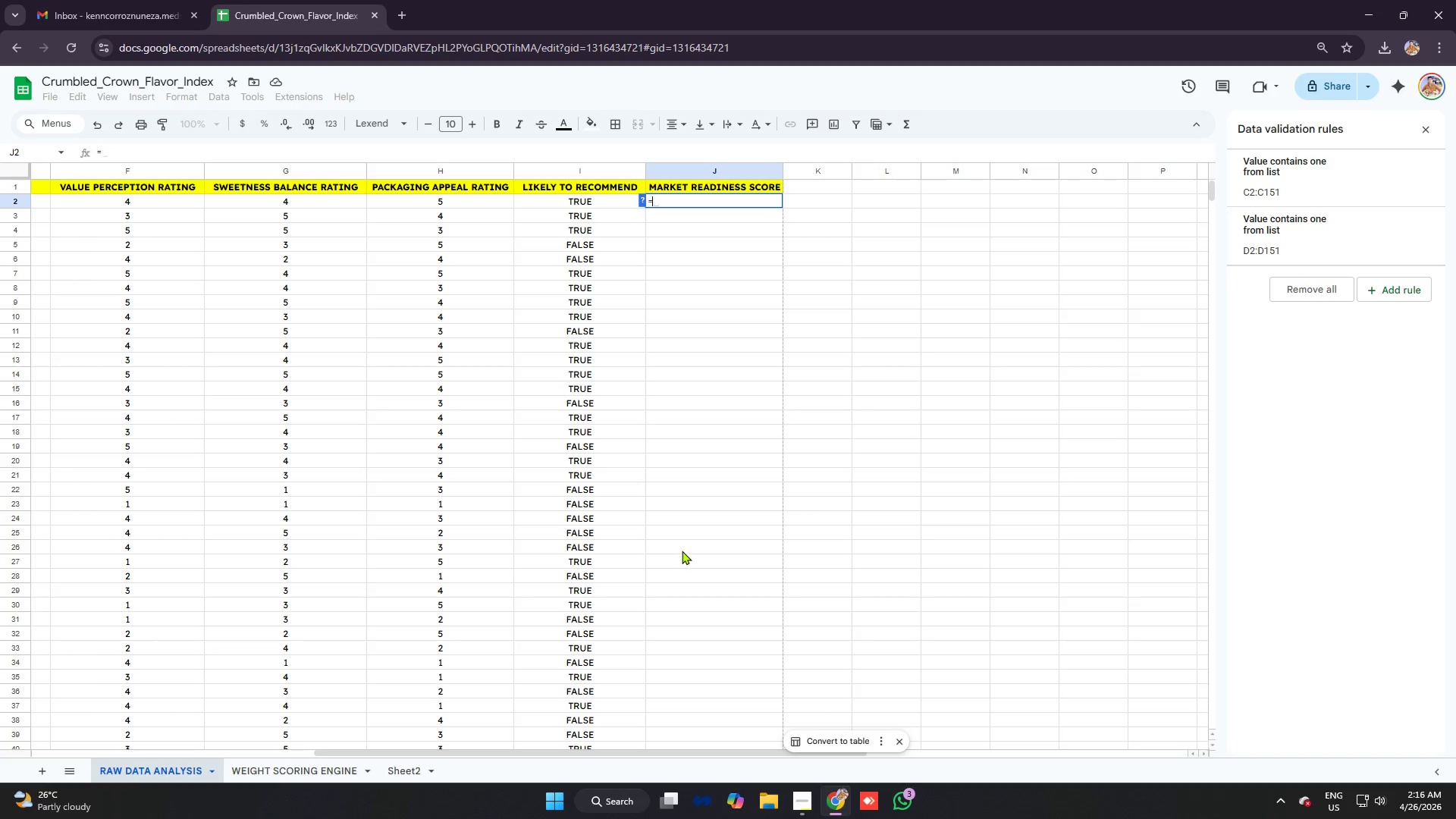 
key(Backspace)
 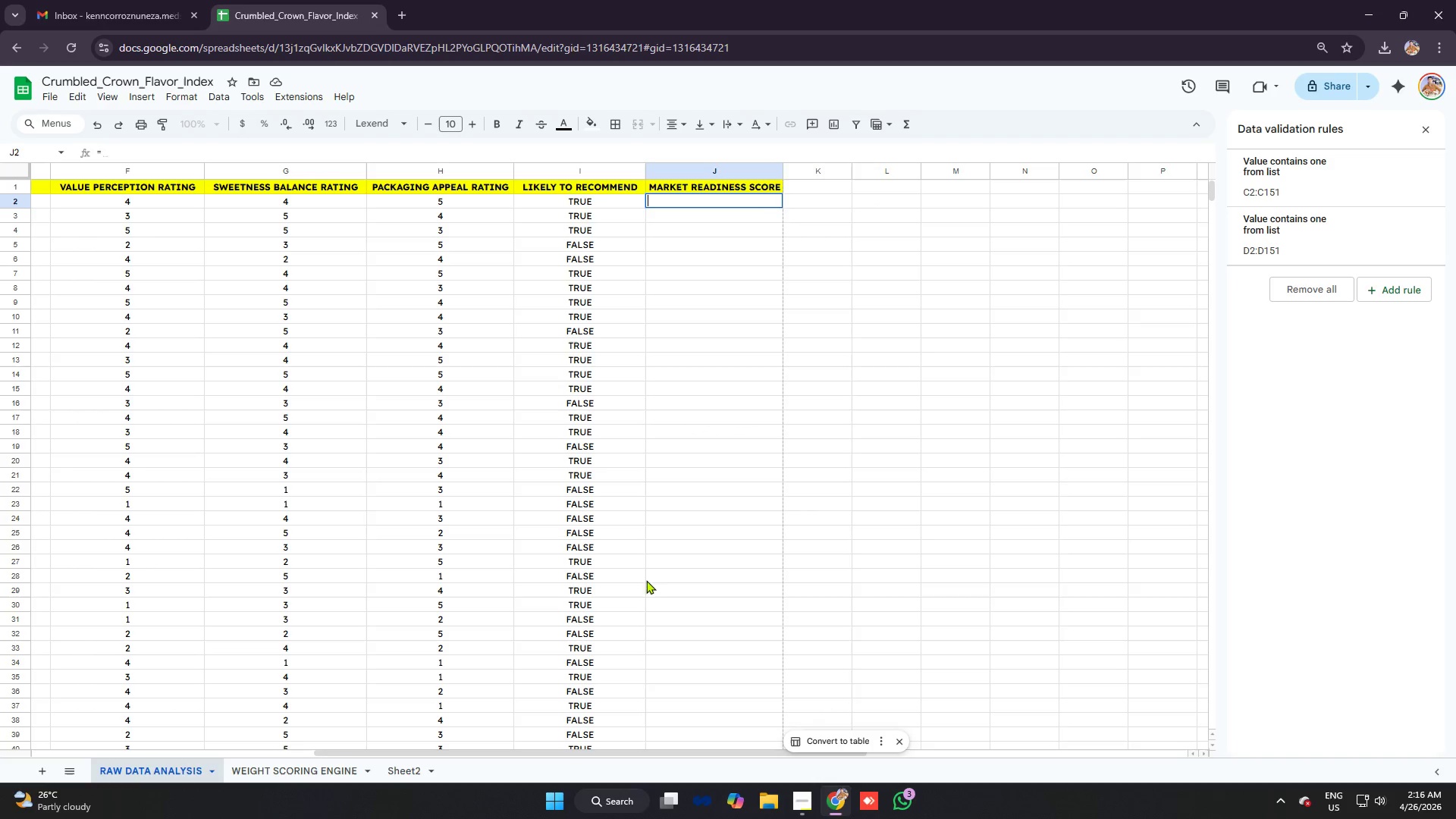 
key(Backspace)
 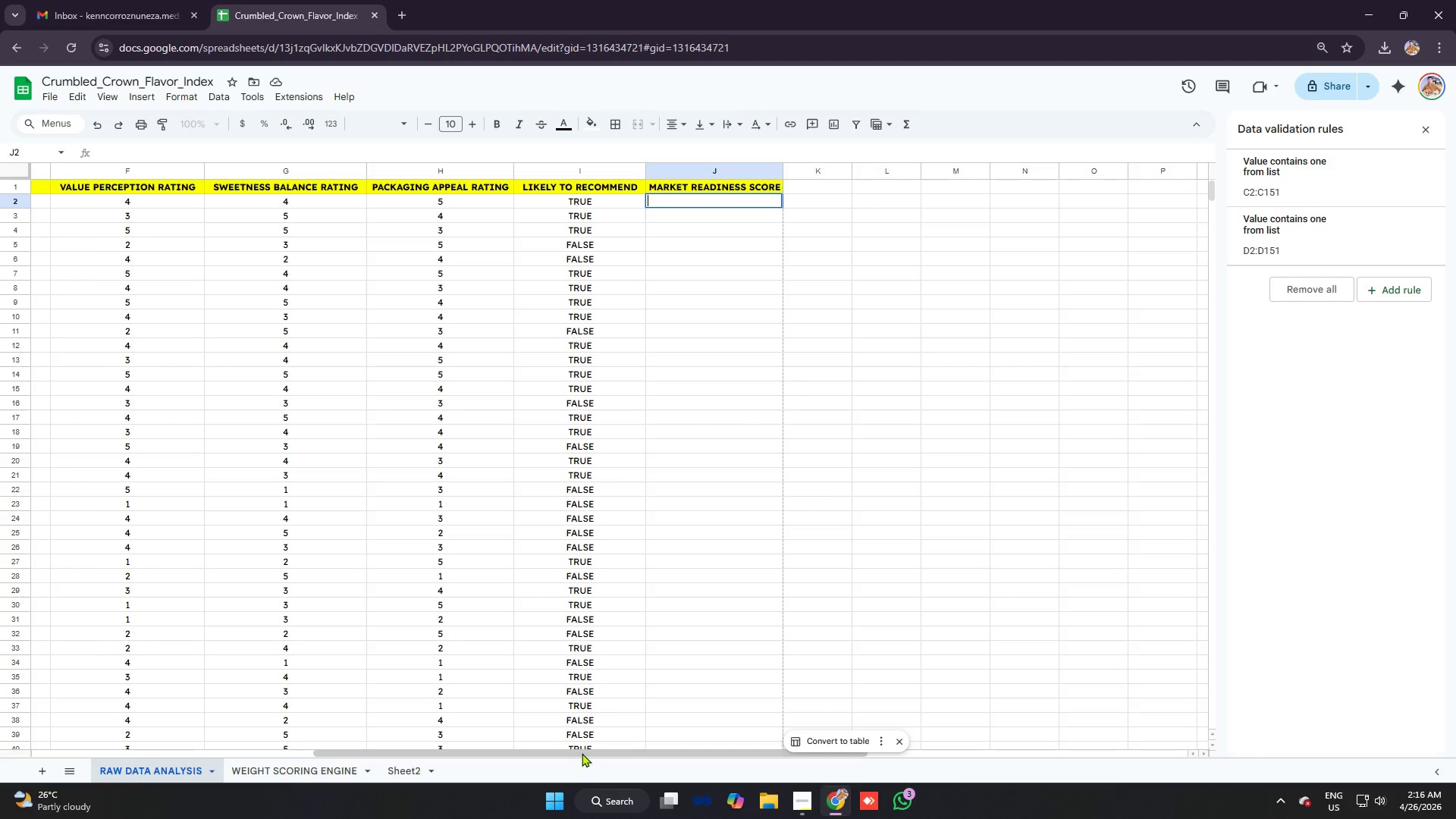 
left_click_drag(start_coordinate=[582, 753], to_coordinate=[441, 736])
 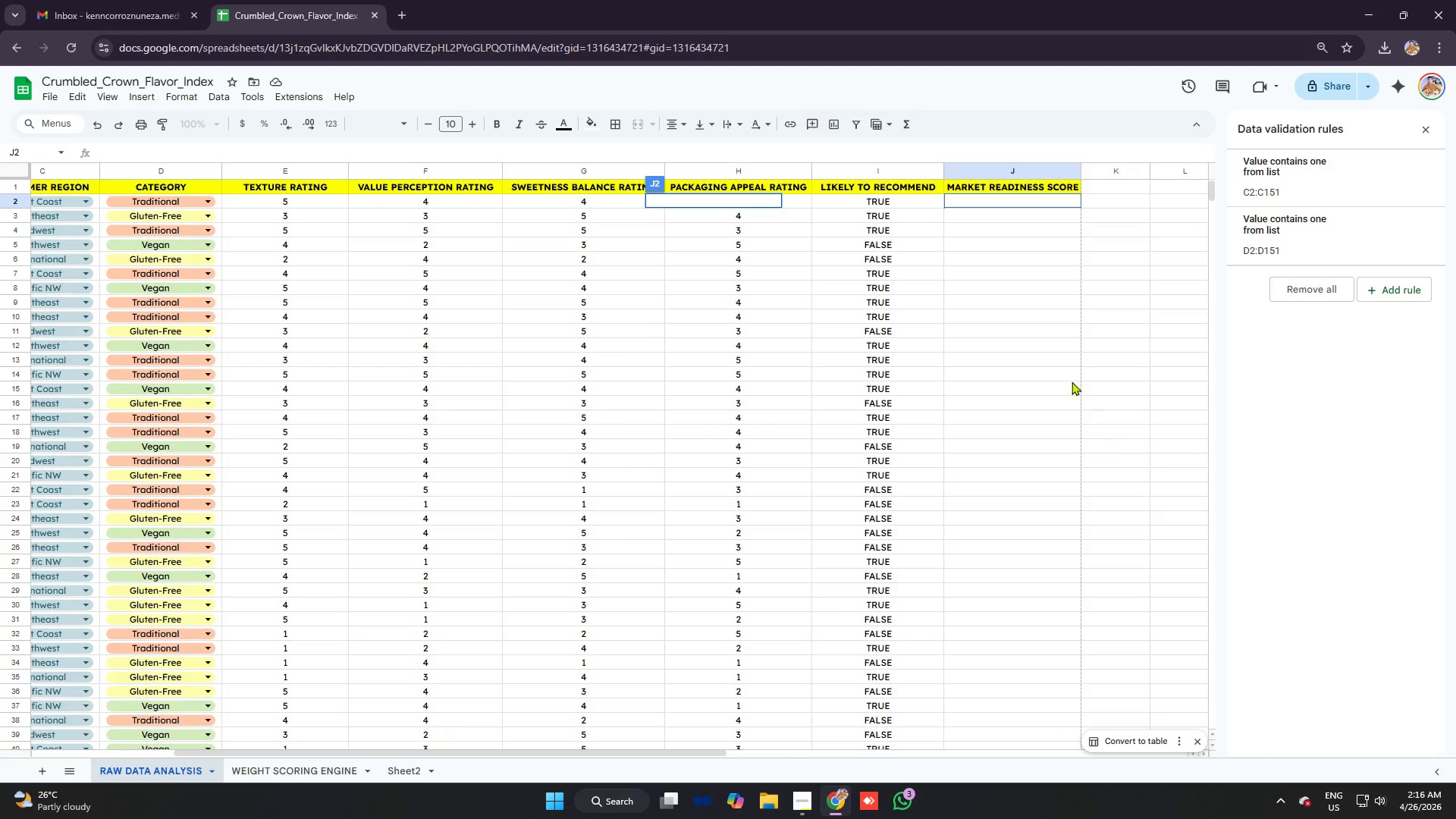 
left_click([1001, 273])
 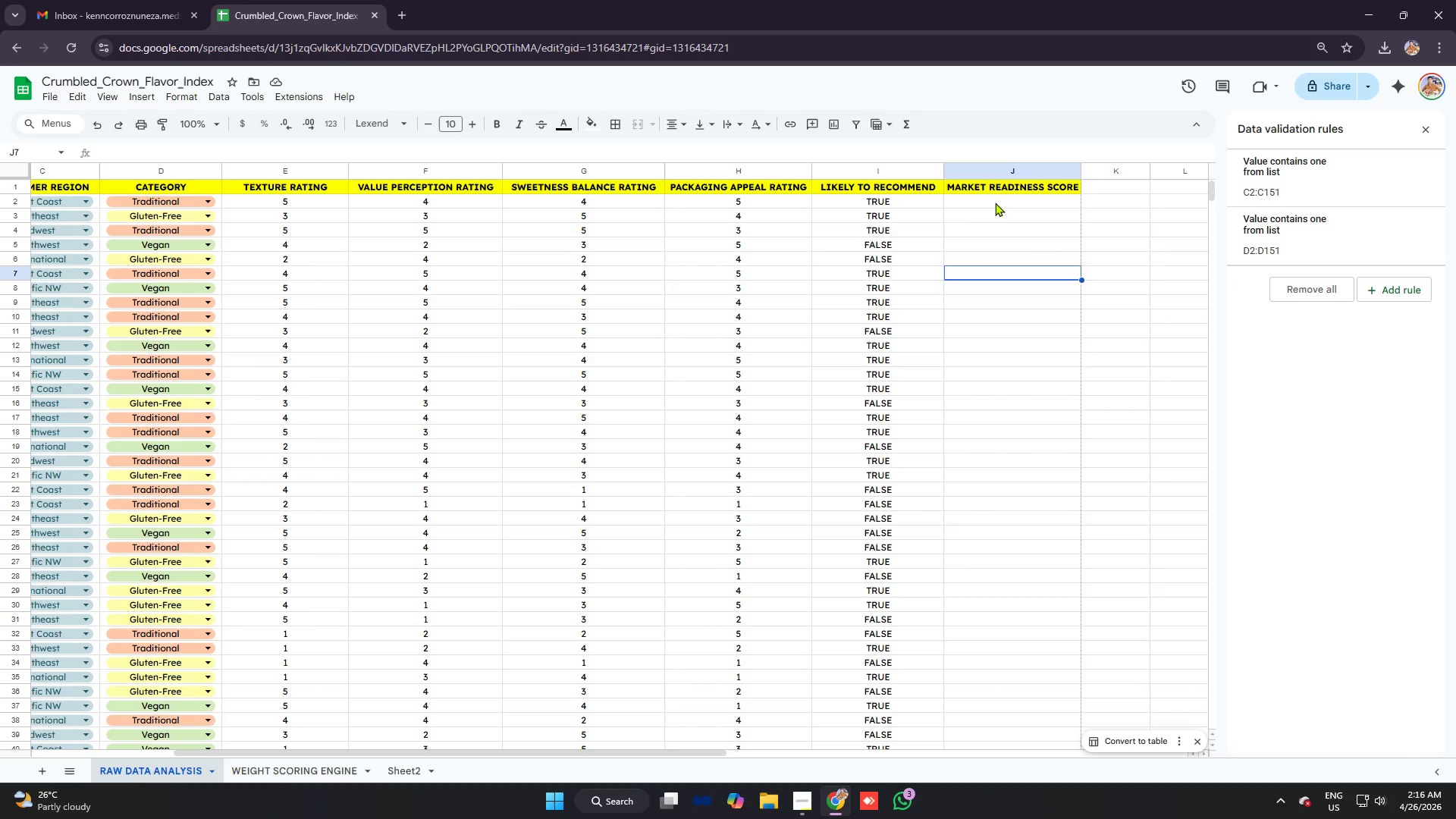 
left_click([995, 202])
 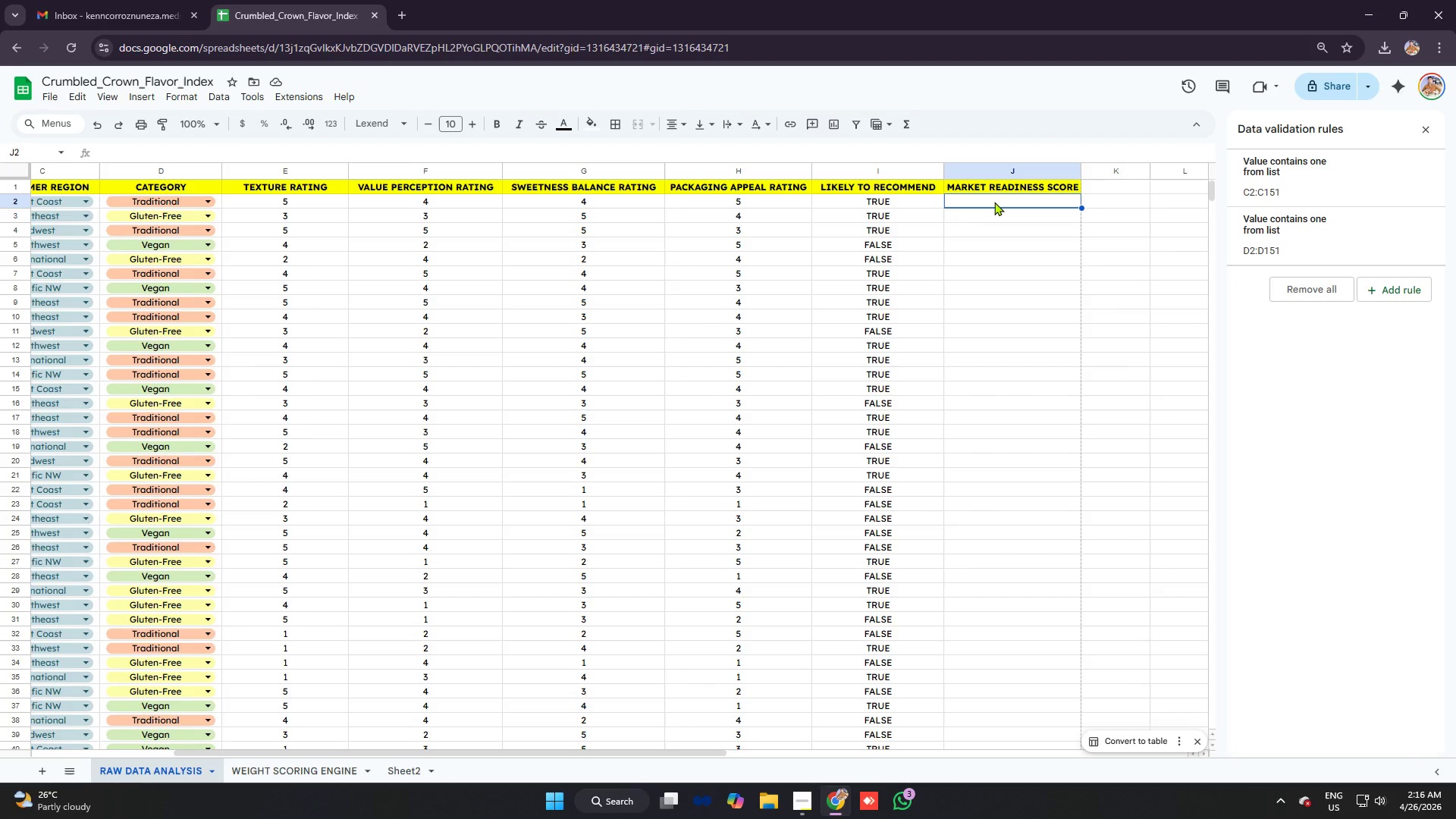 
type(e2)
key(Backspace)
key(Backspace)
key(Backspace)
type(=e2)
 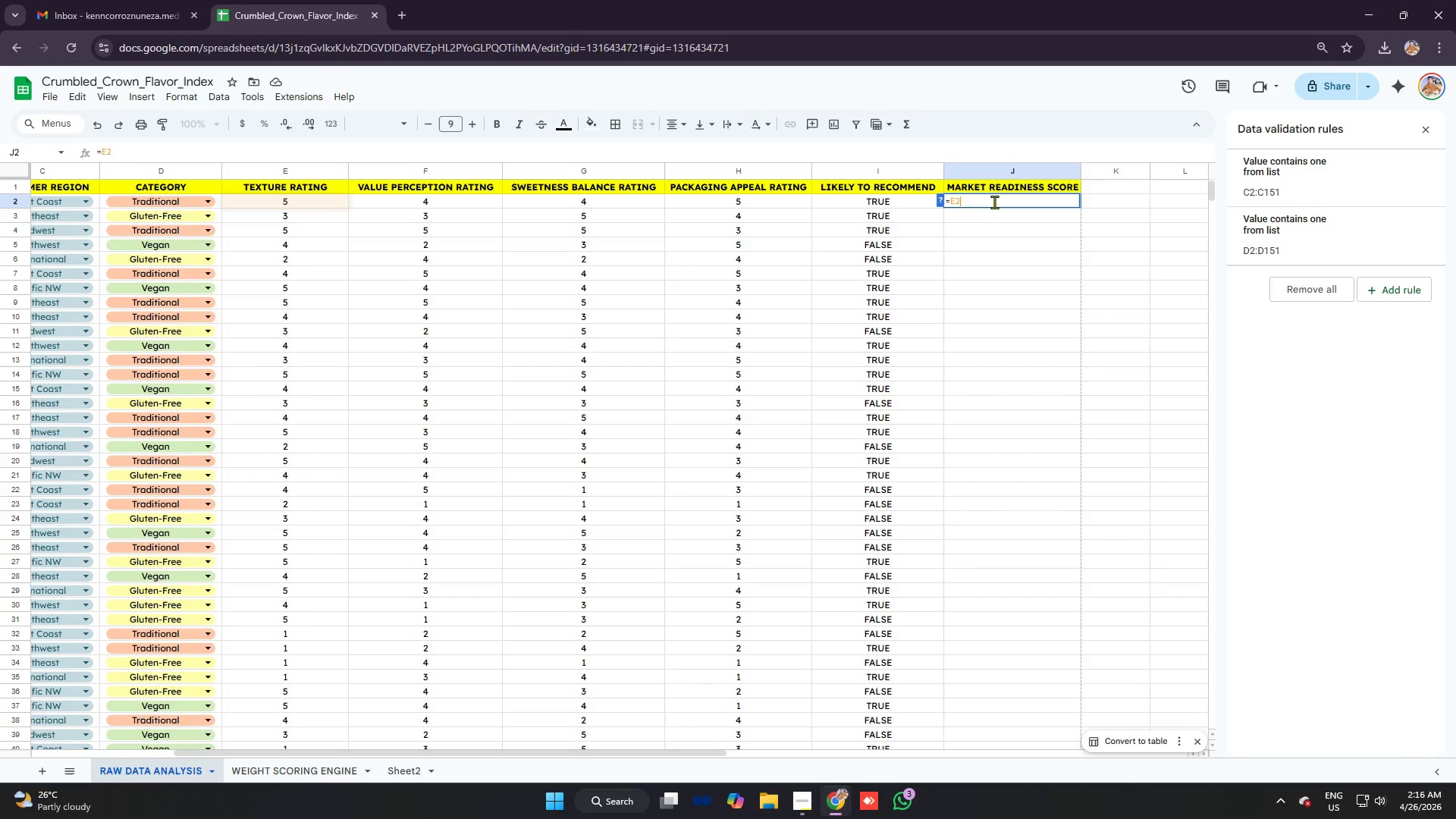 
key(Shift+8)
 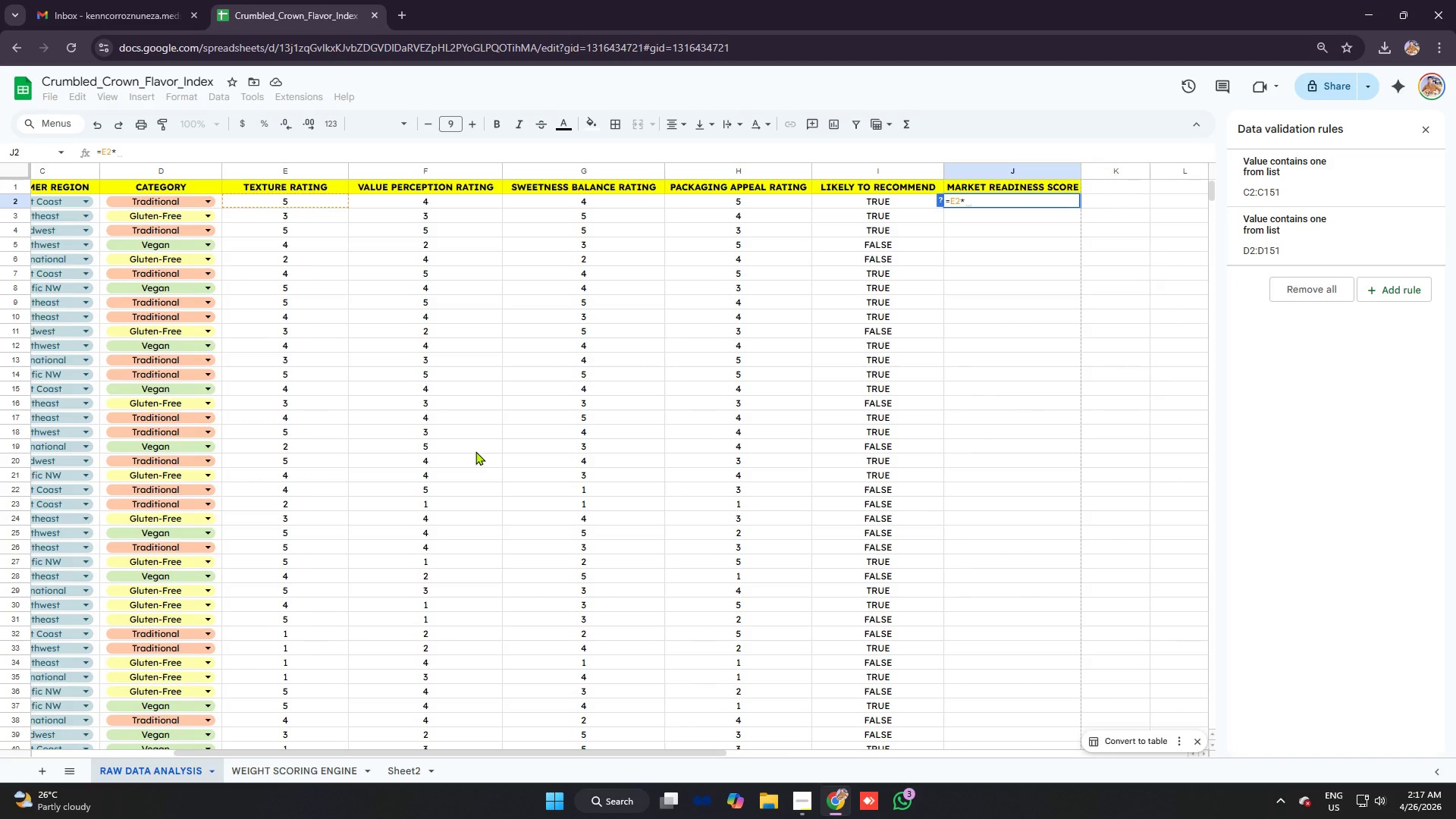 
wait(19.31)
 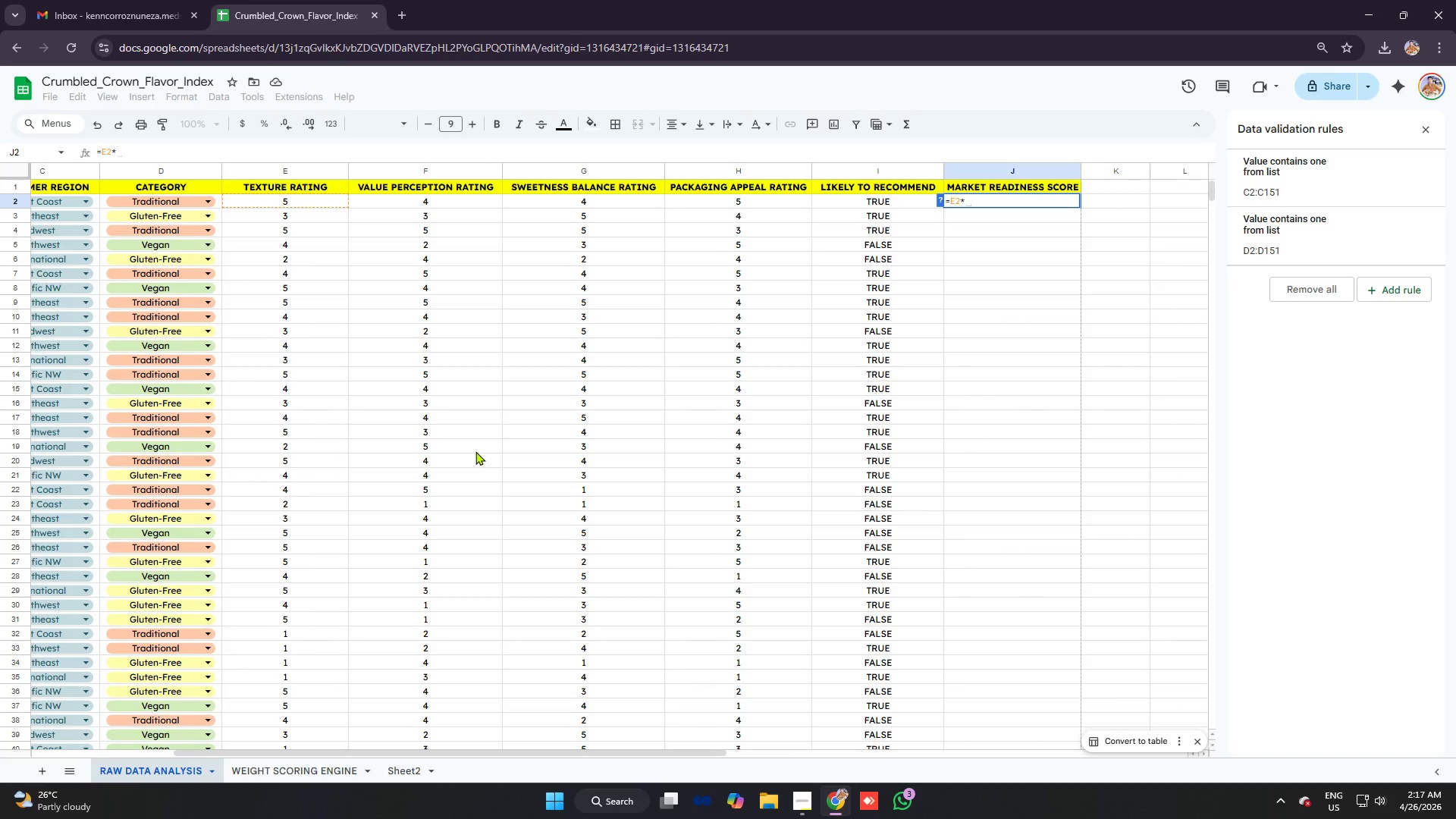 
mouse_move([287, 770])
 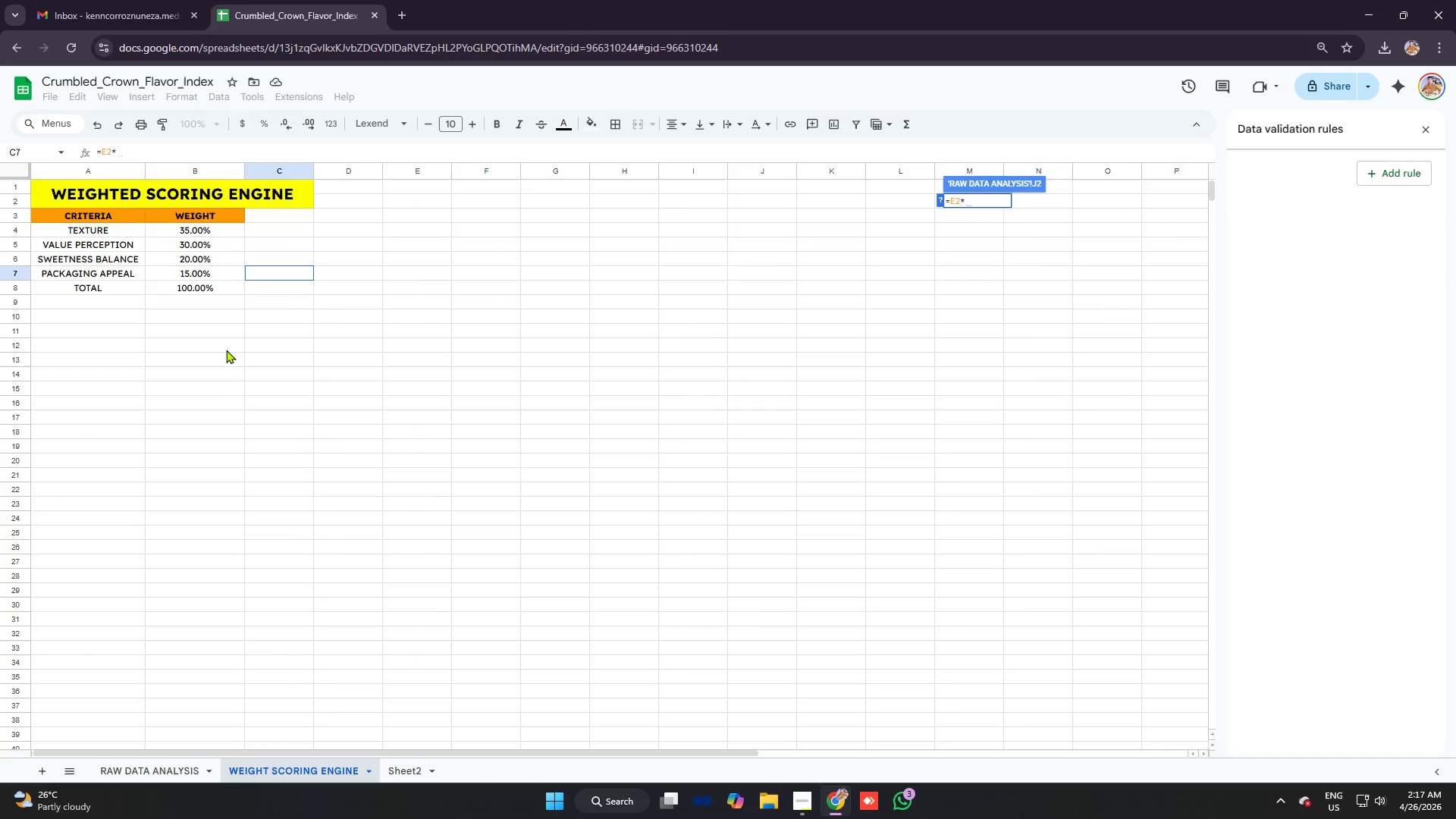 
right_click([303, 772])
 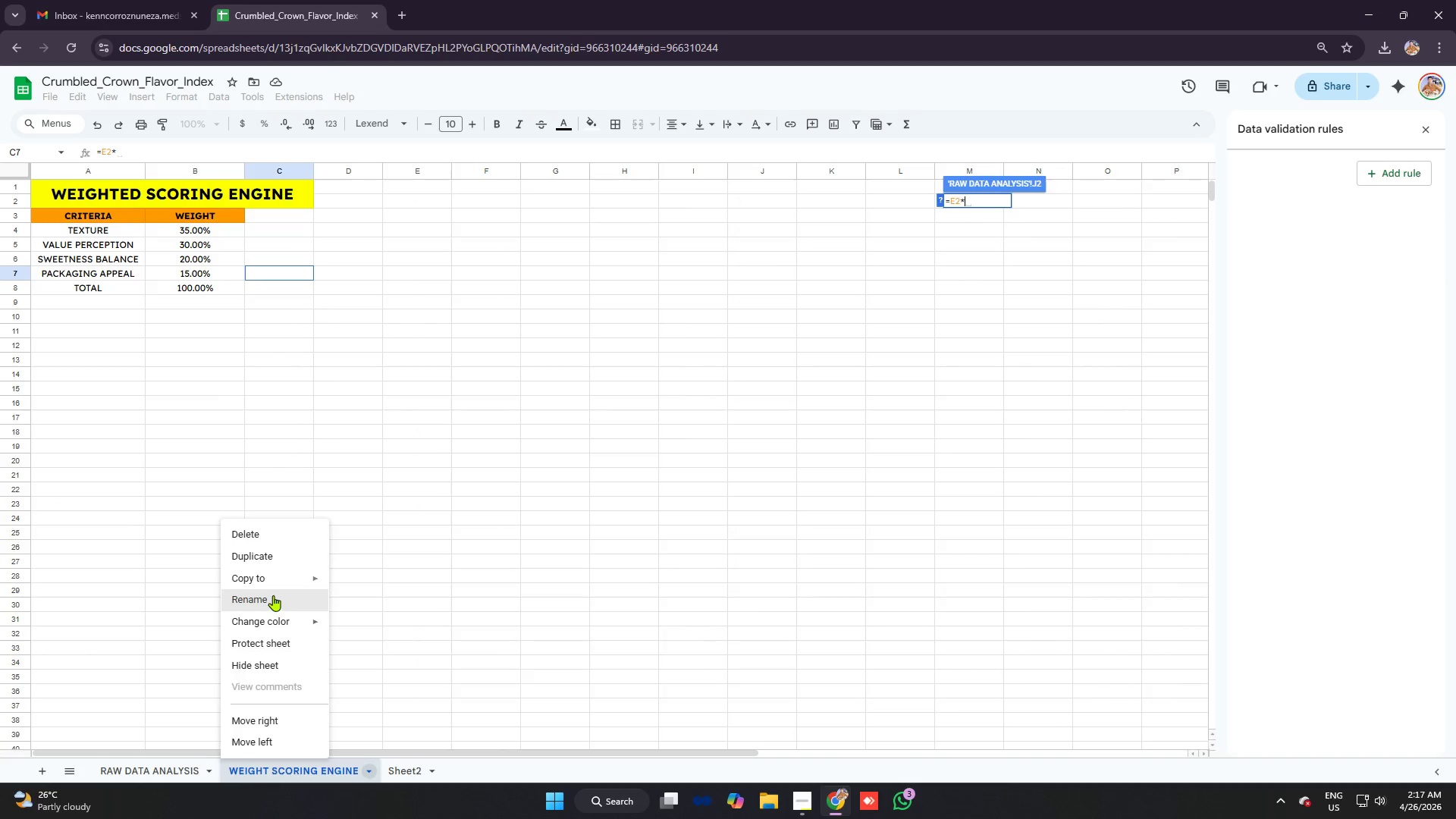 
left_click([273, 595])
 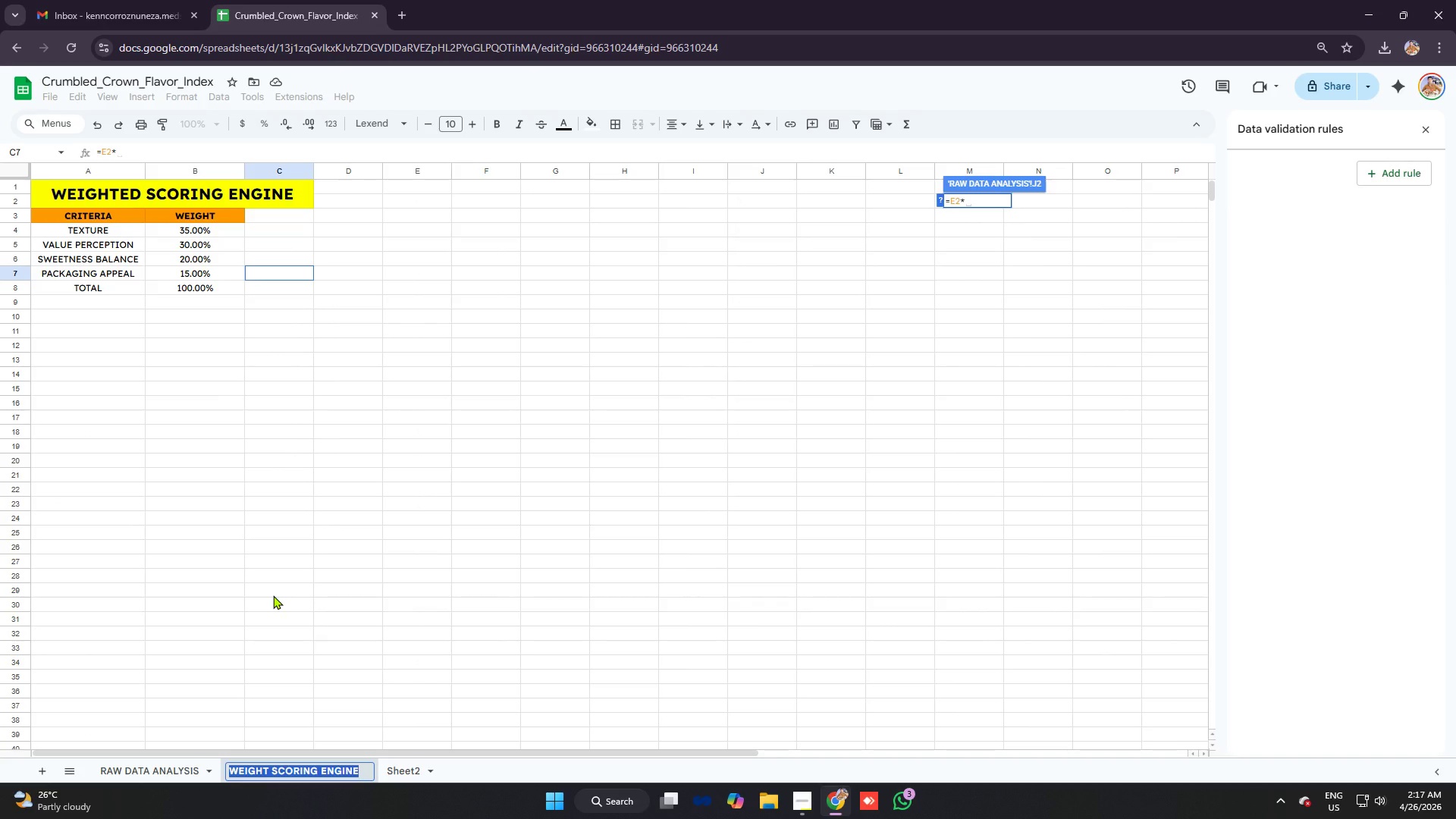 
key(Control+C)
 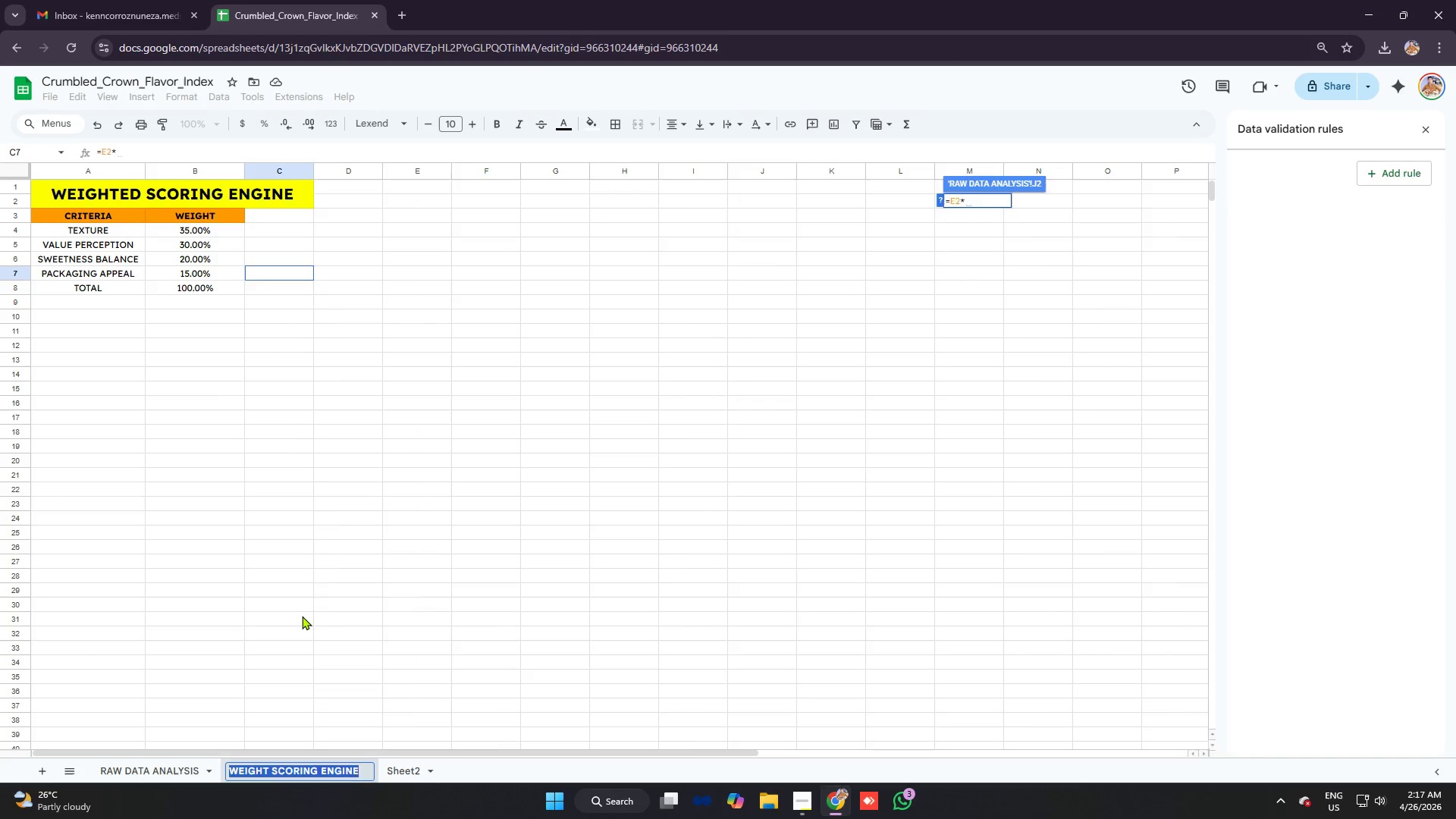 
left_click([302, 616])
 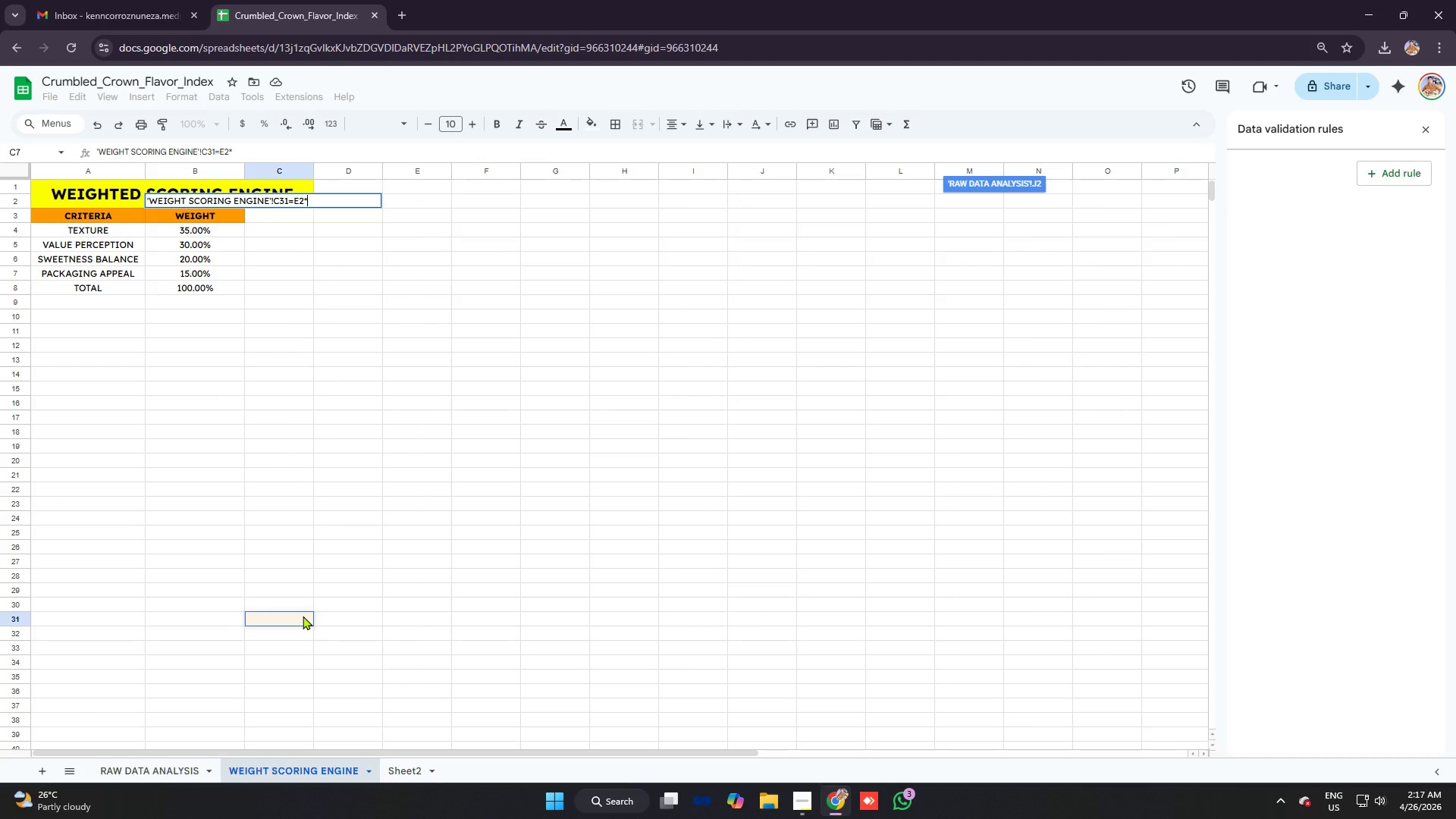 
key(Control+V)
 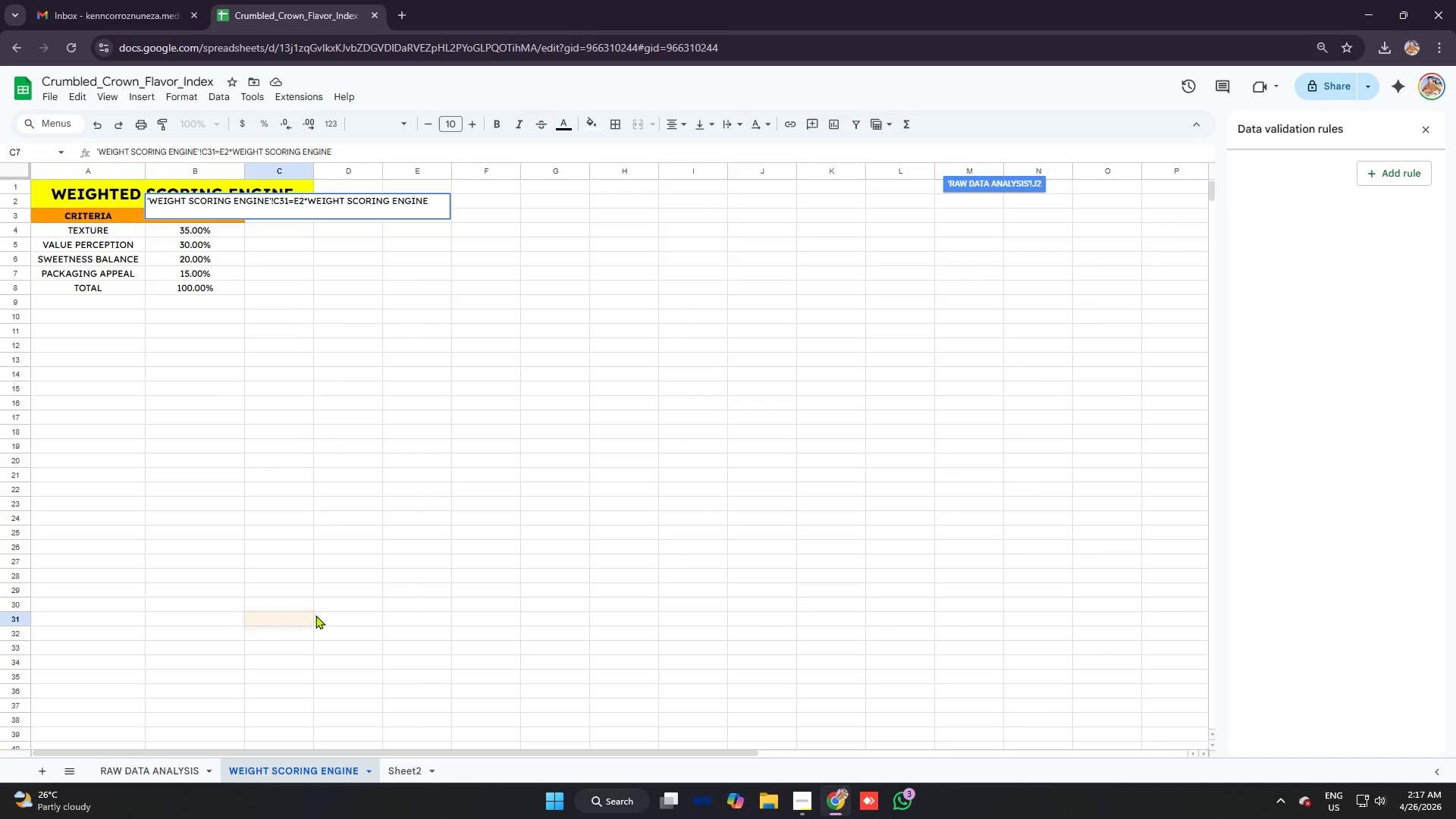 
key(Control+Z)
 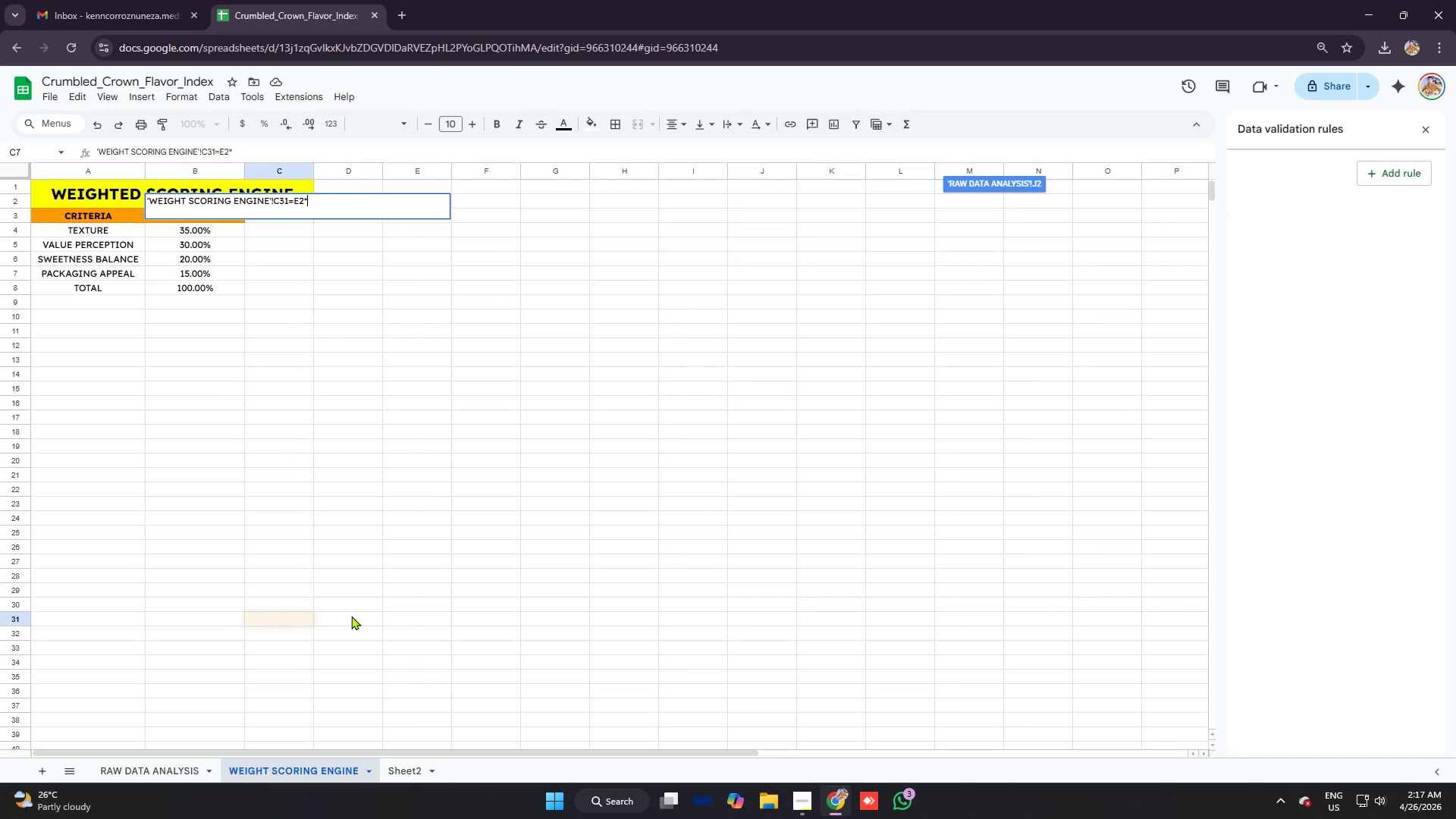 
key(Control+Z)
 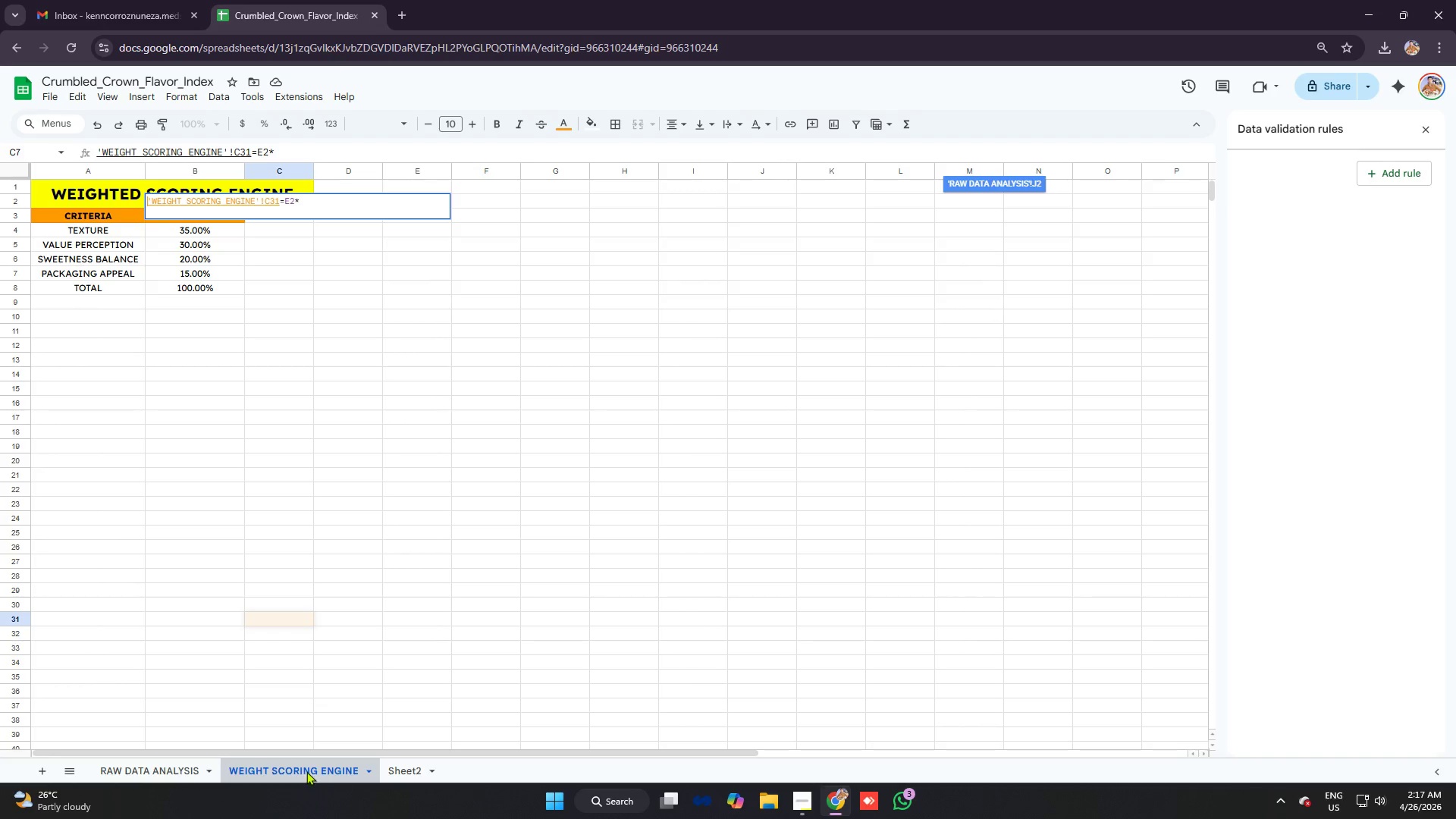 
left_click([192, 768])
 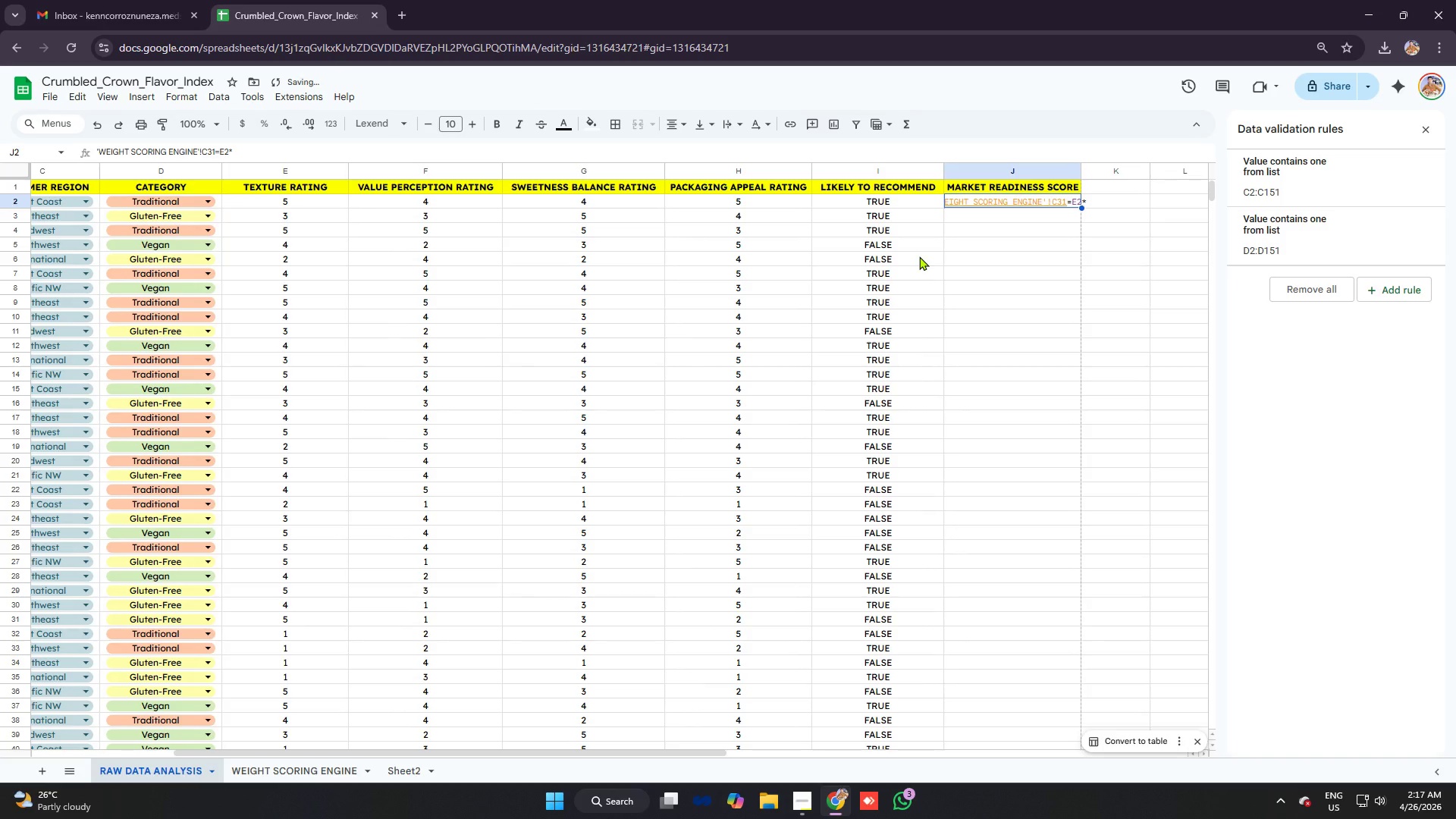 
hold_key(key=Backspace, duration=0.7)
 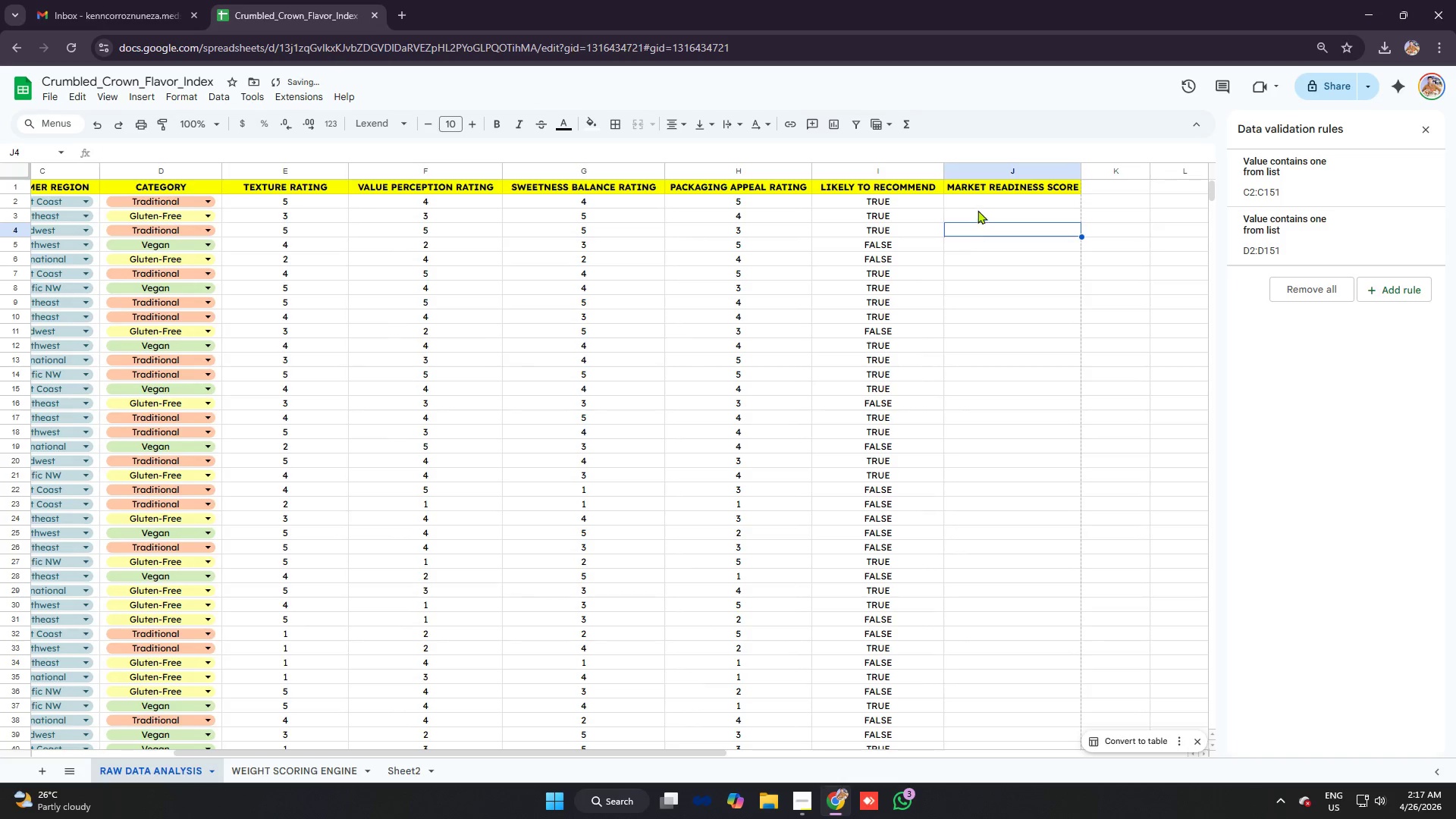 
hold_key(key=Backspace, duration=15.83)
 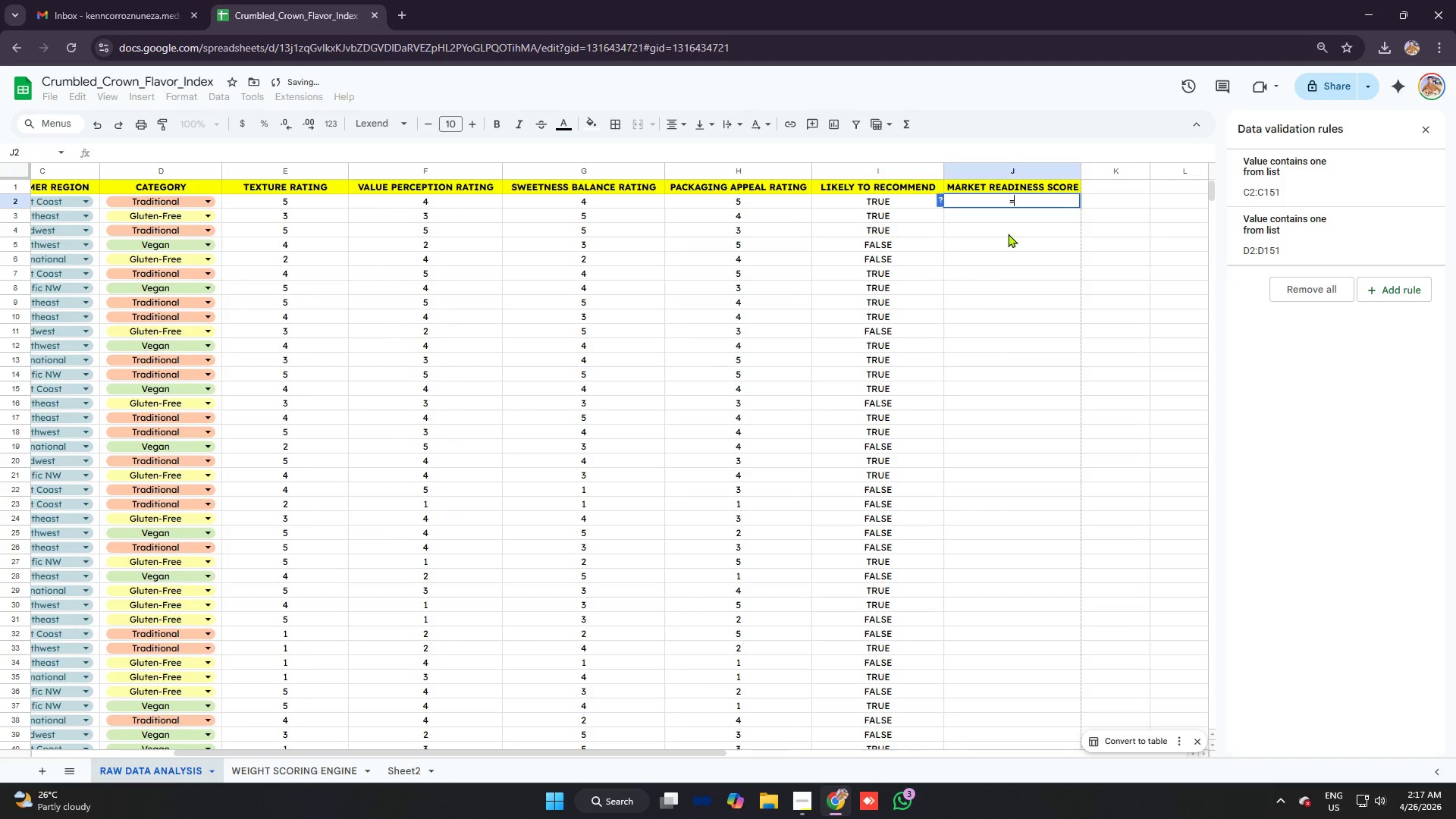 
double_click([980, 205])
 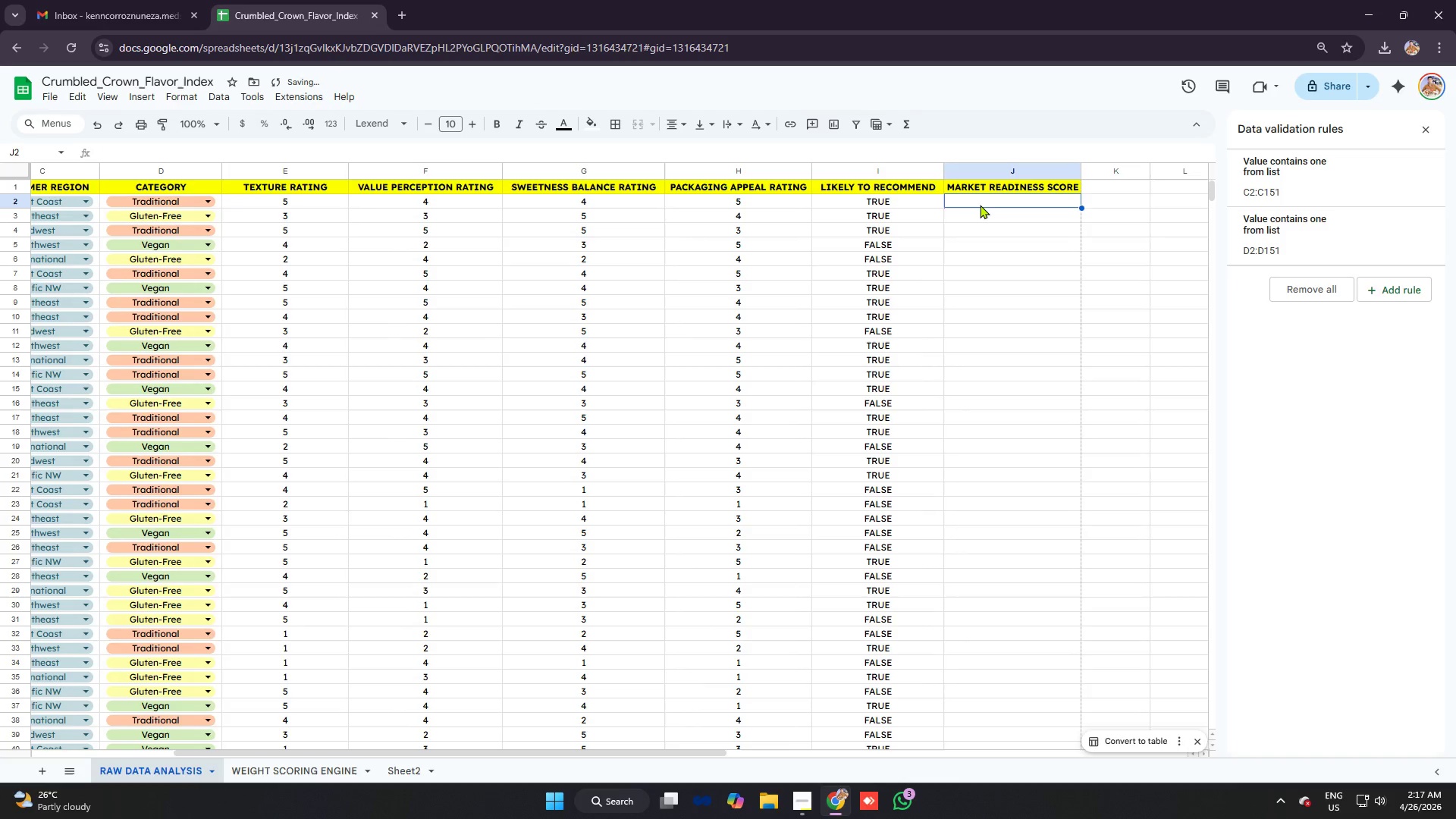 
type(=e2)
 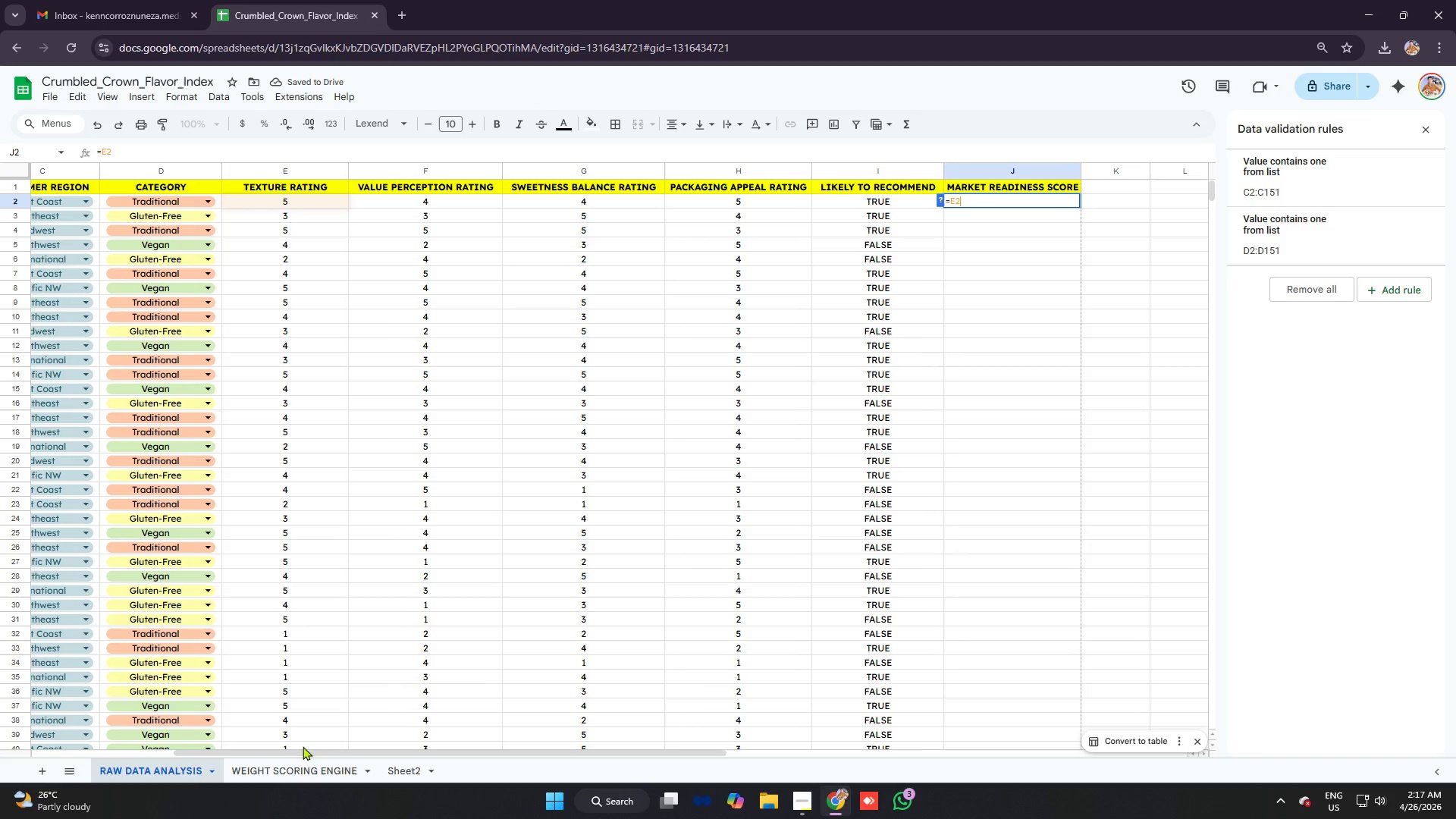 
left_click([271, 774])
 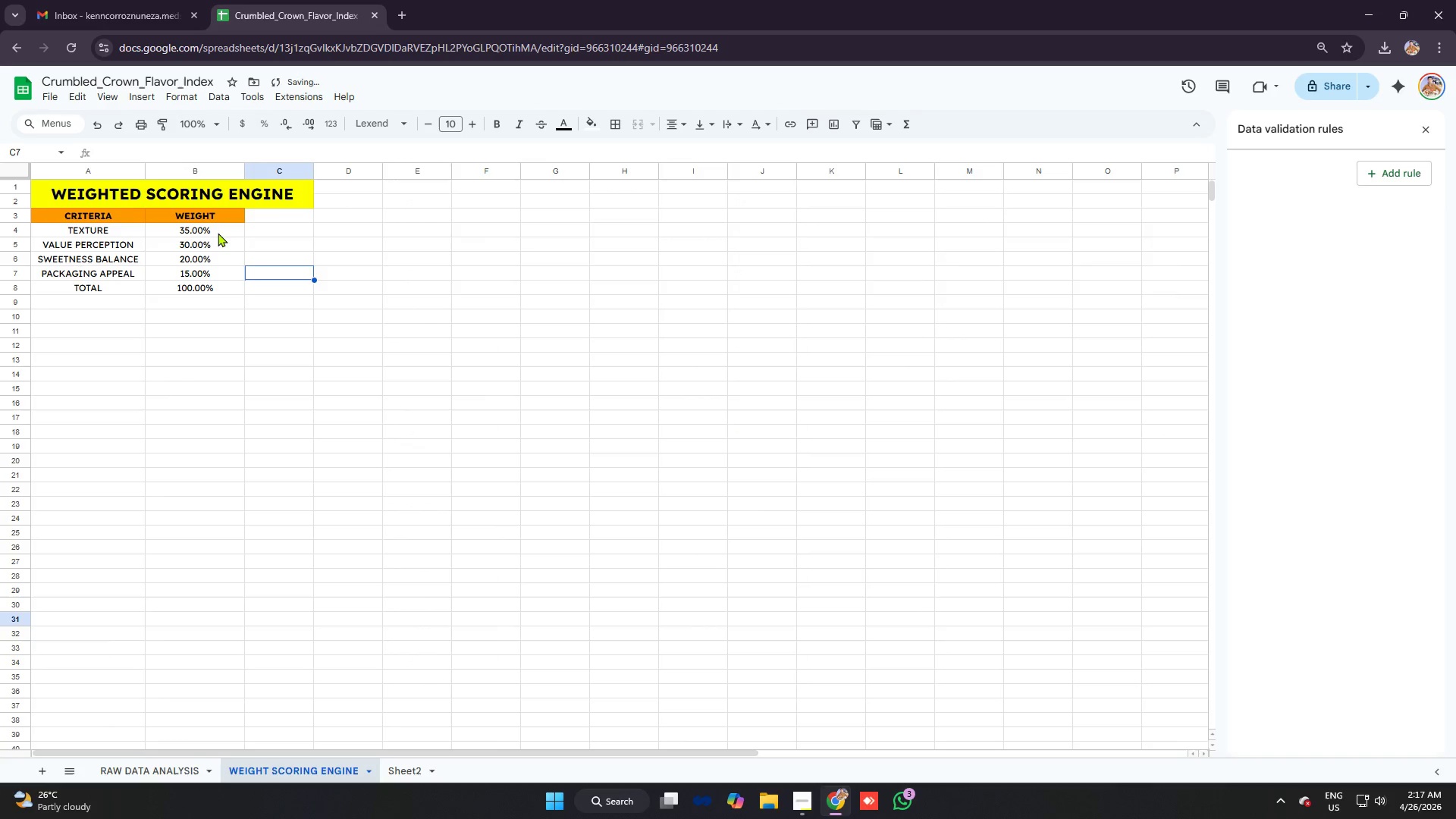 
left_click([215, 230])
 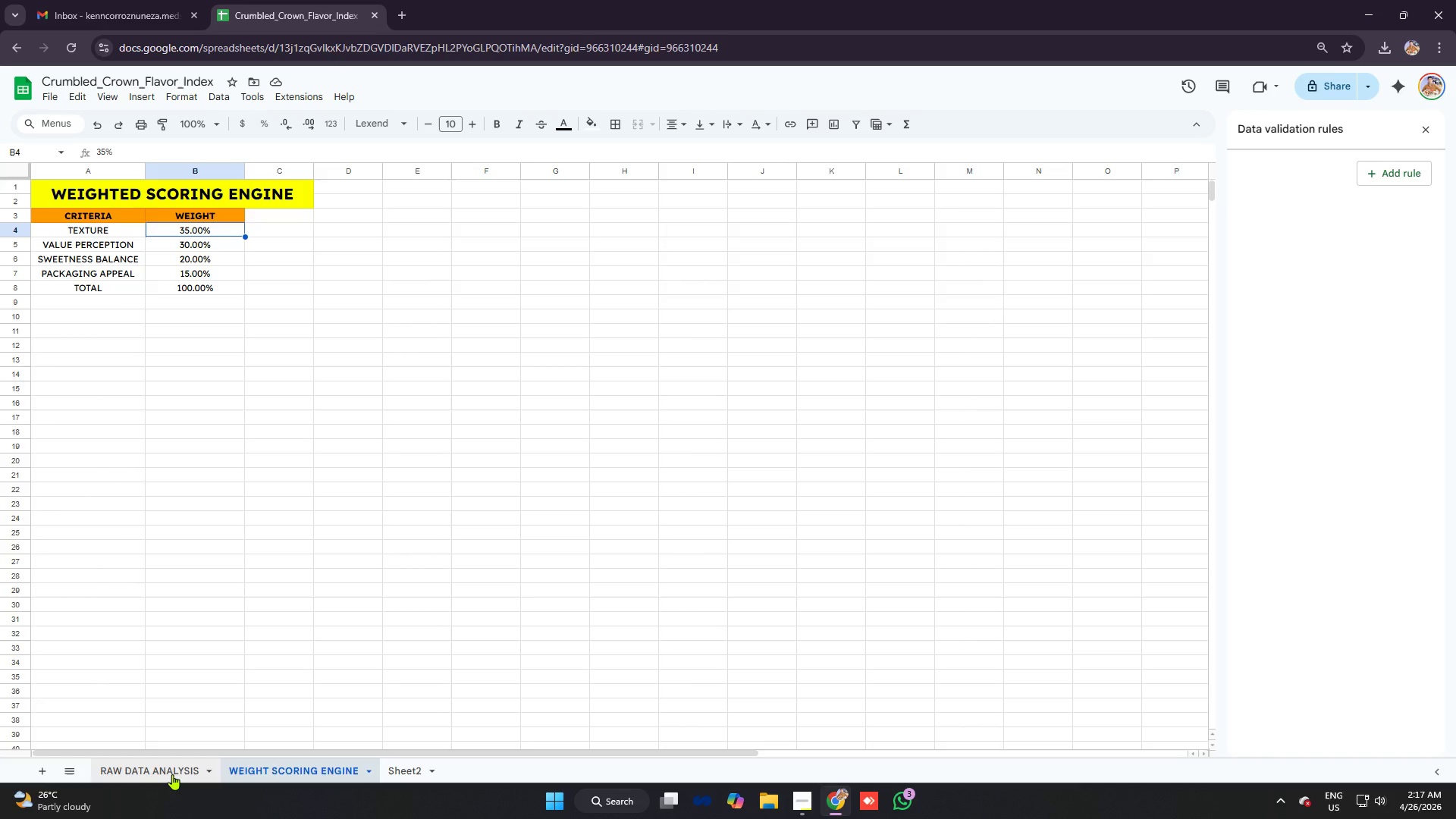 
left_click([172, 774])
 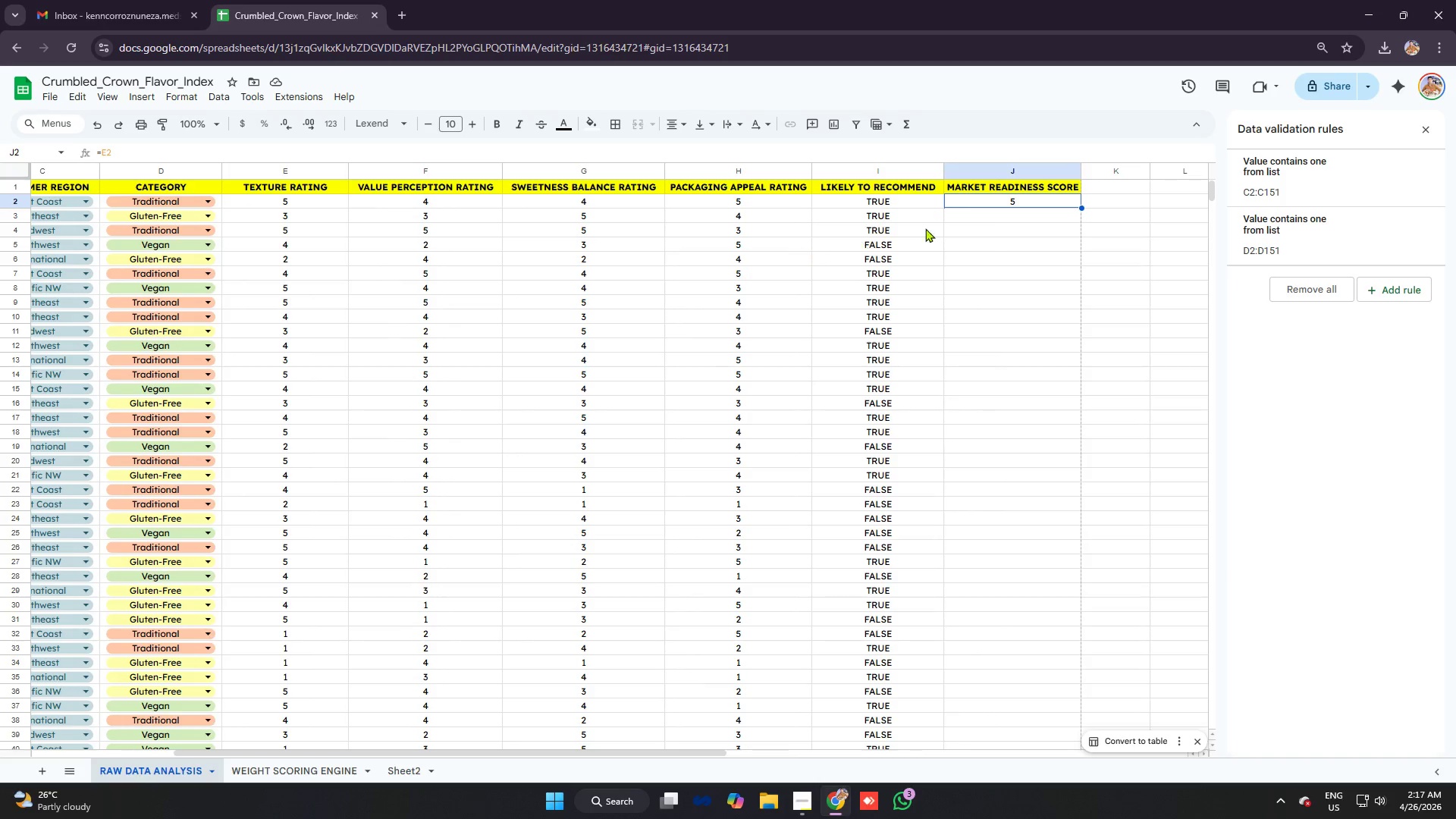 
left_click([1025, 199])
 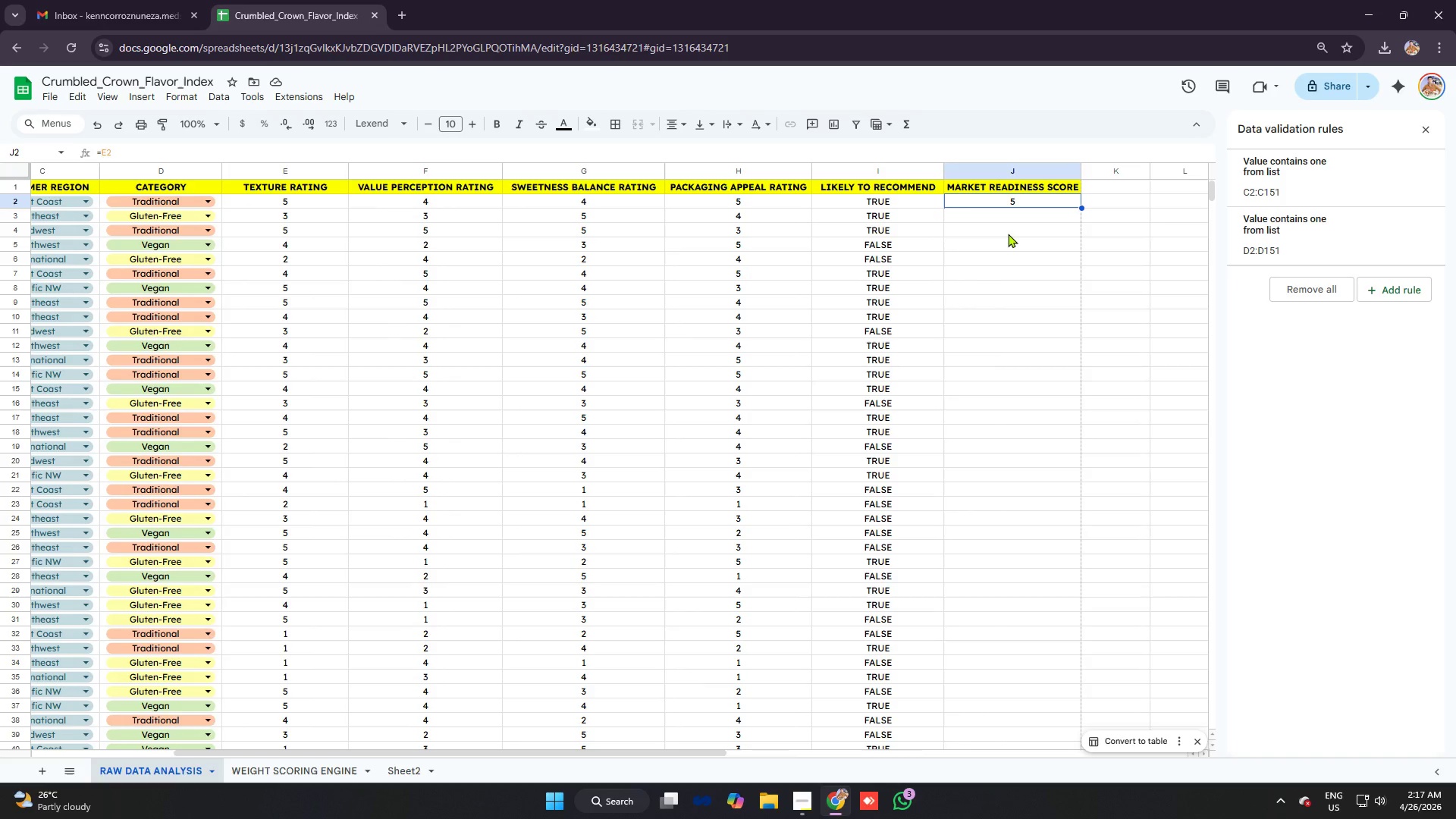 
type(=e2*)
 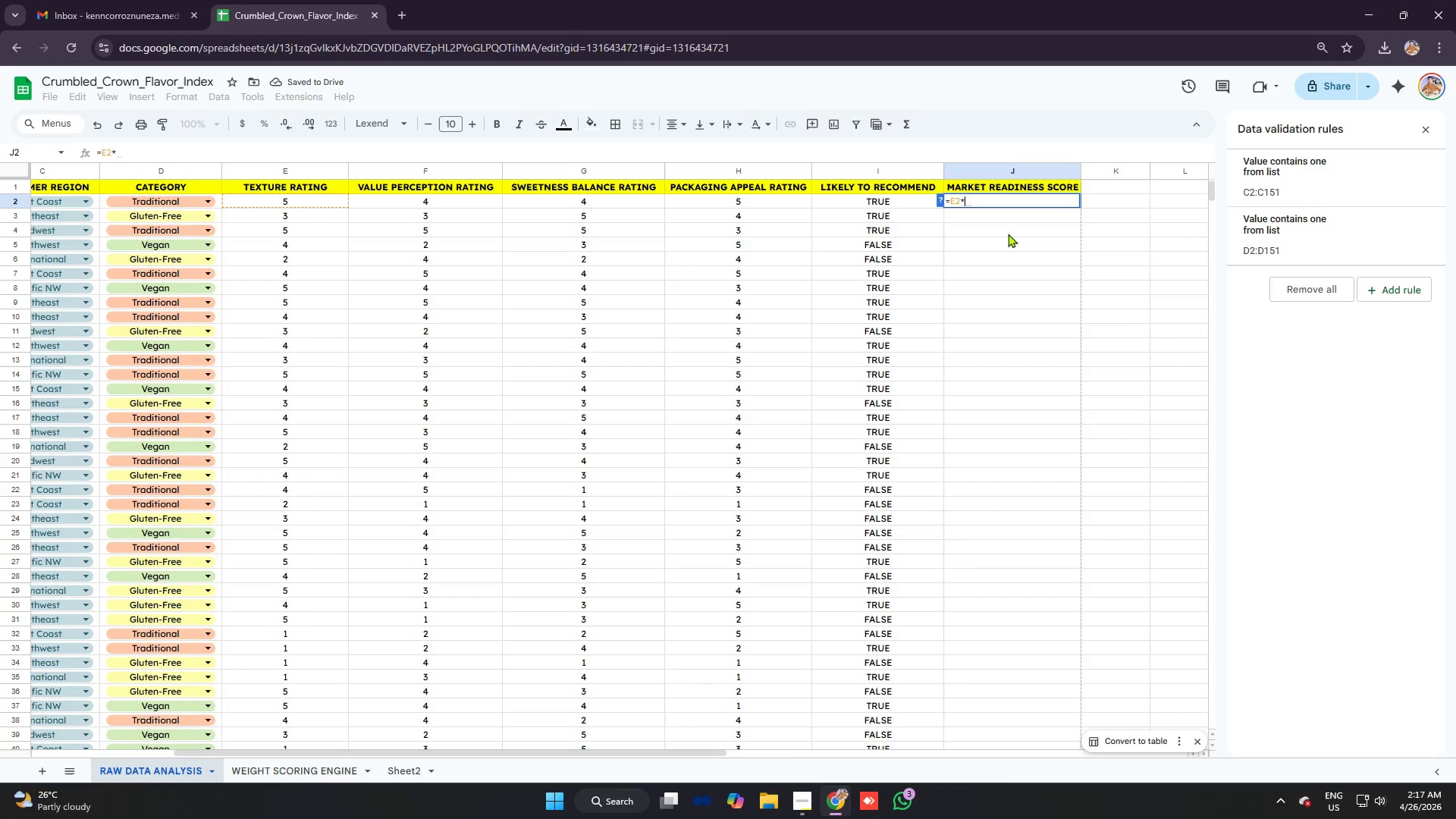 
wait(9.51)
 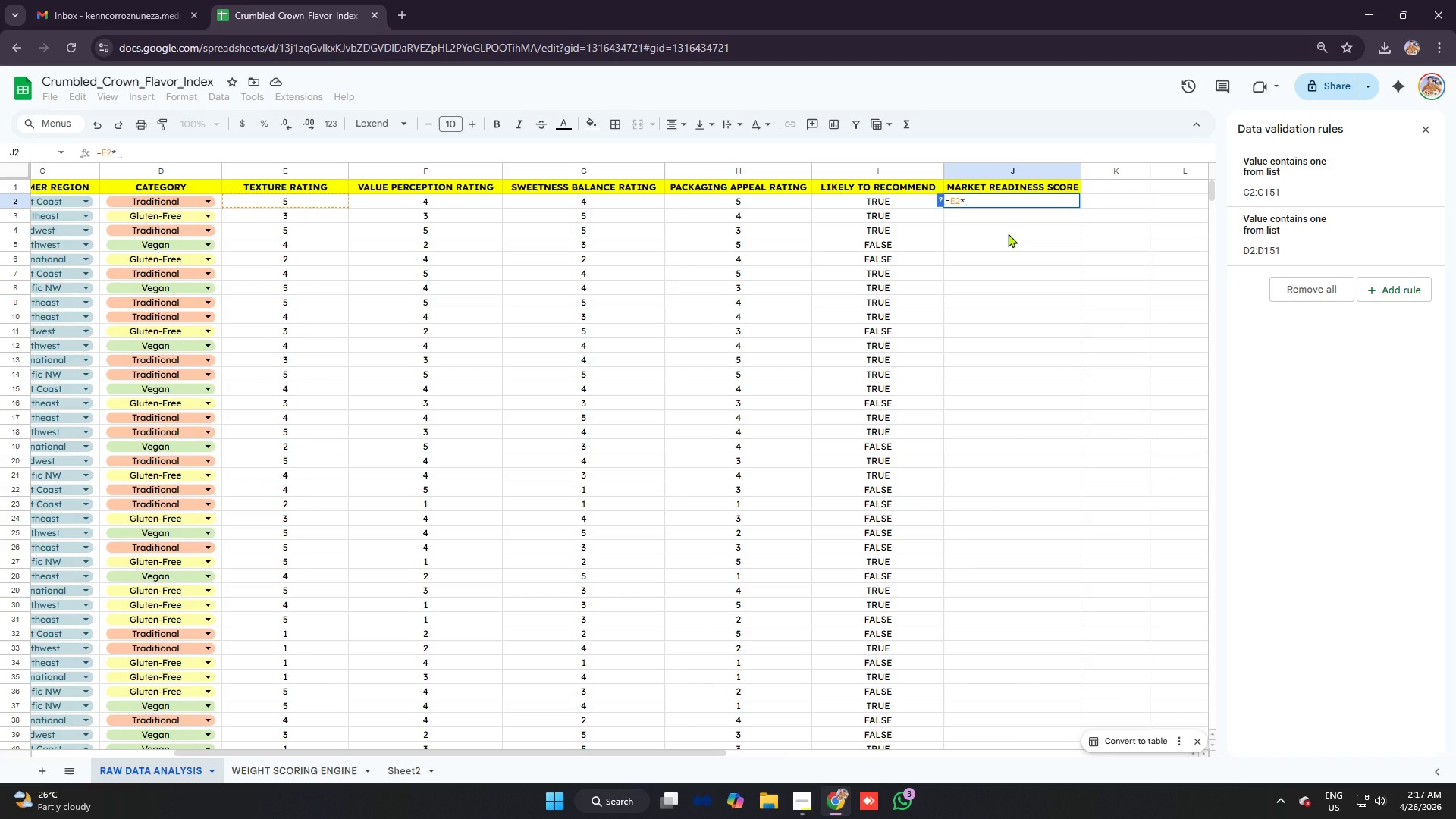 
key(Quote)
 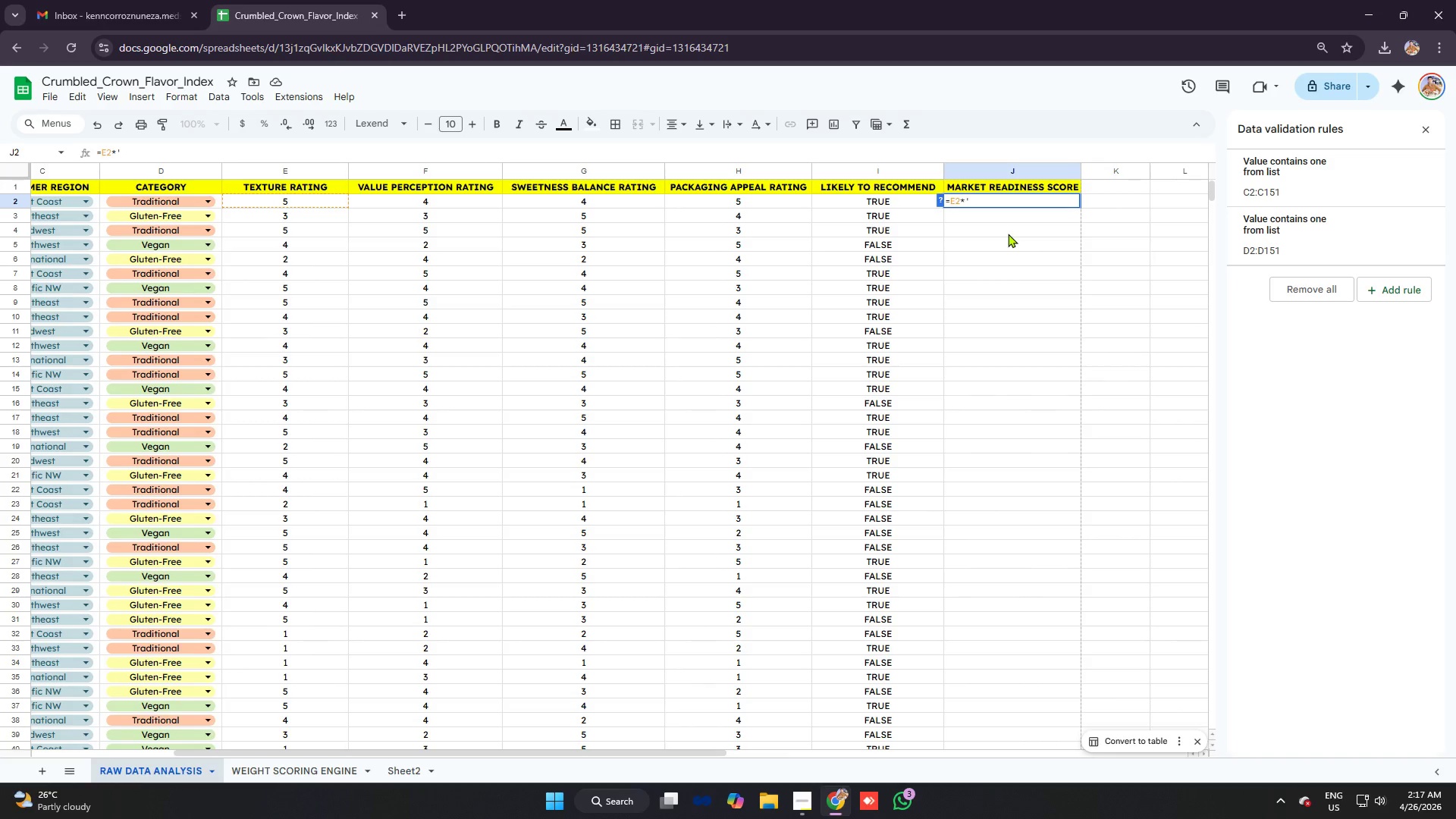 
key(Control+ControlLeft)
 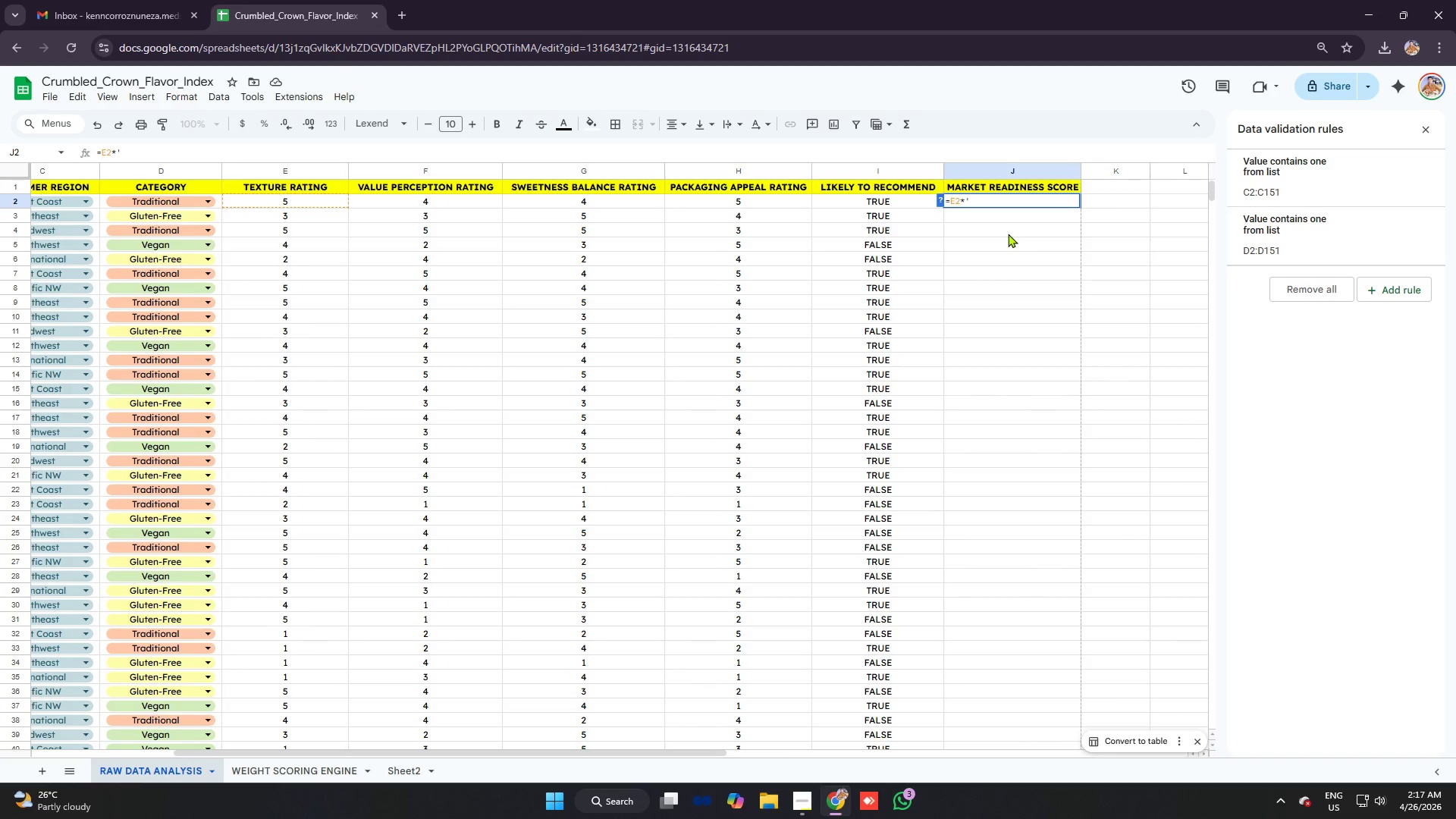 
key(Control+V)
 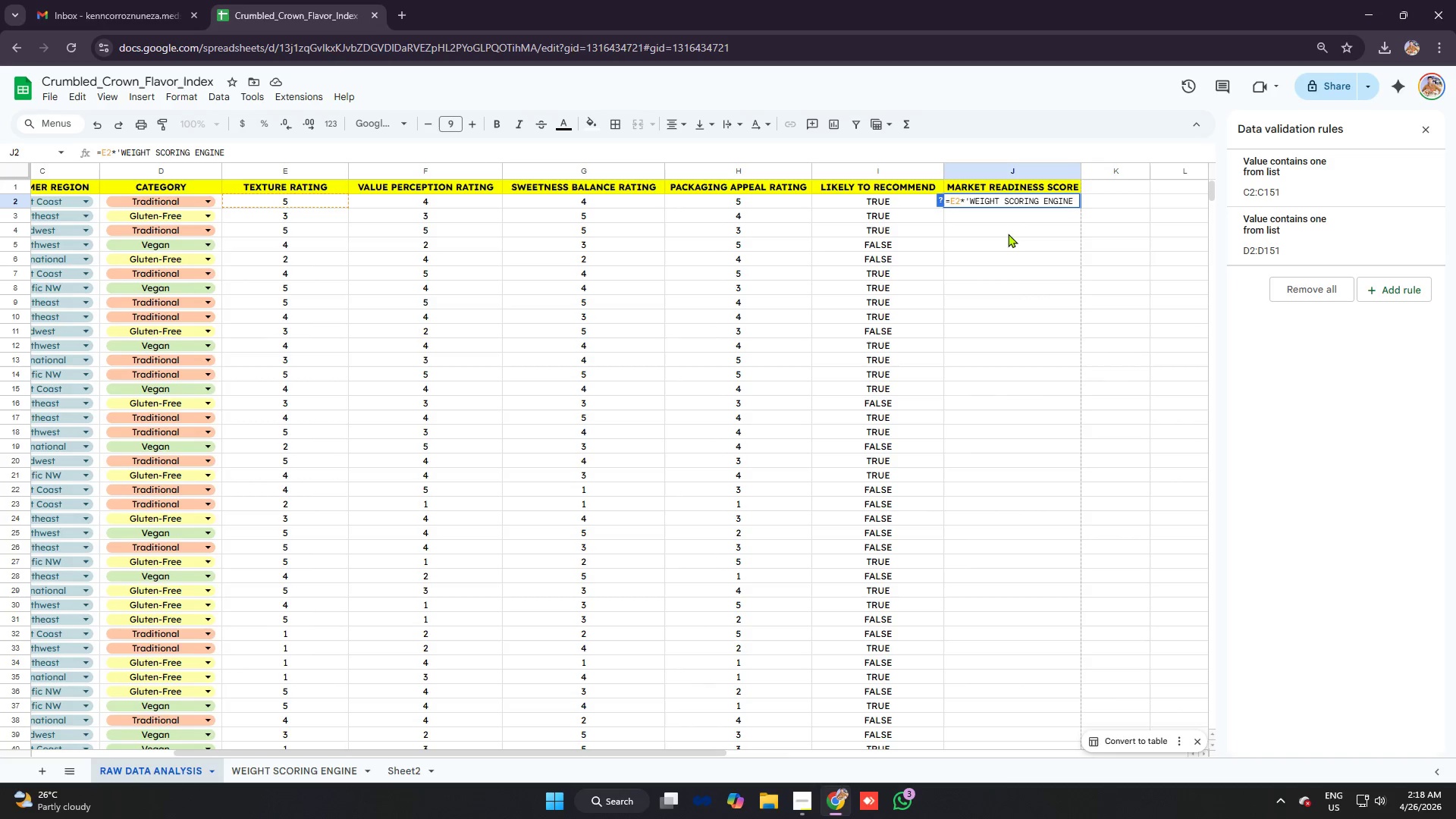 
key(Quote)
 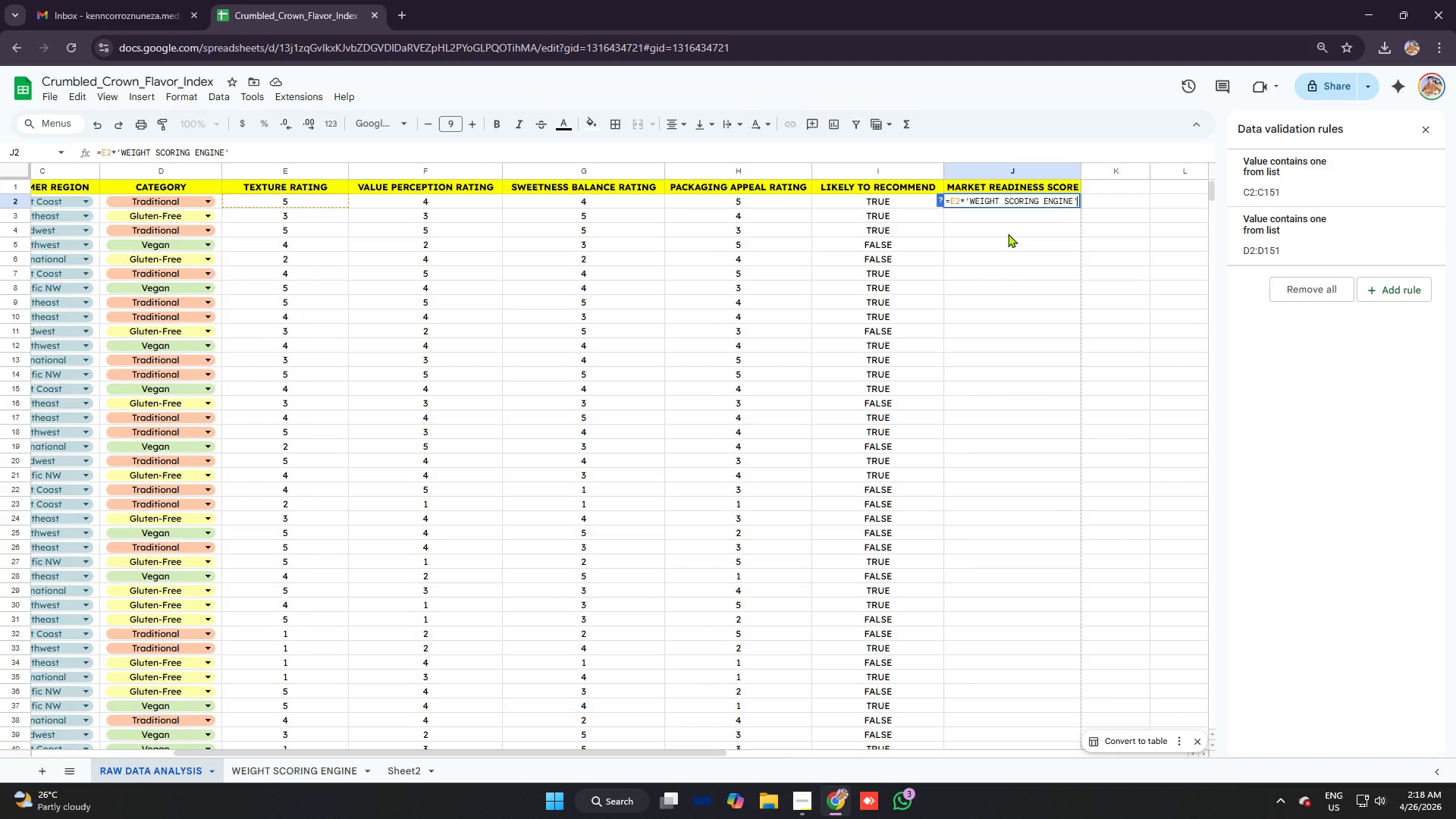 
key(Shift+2)
 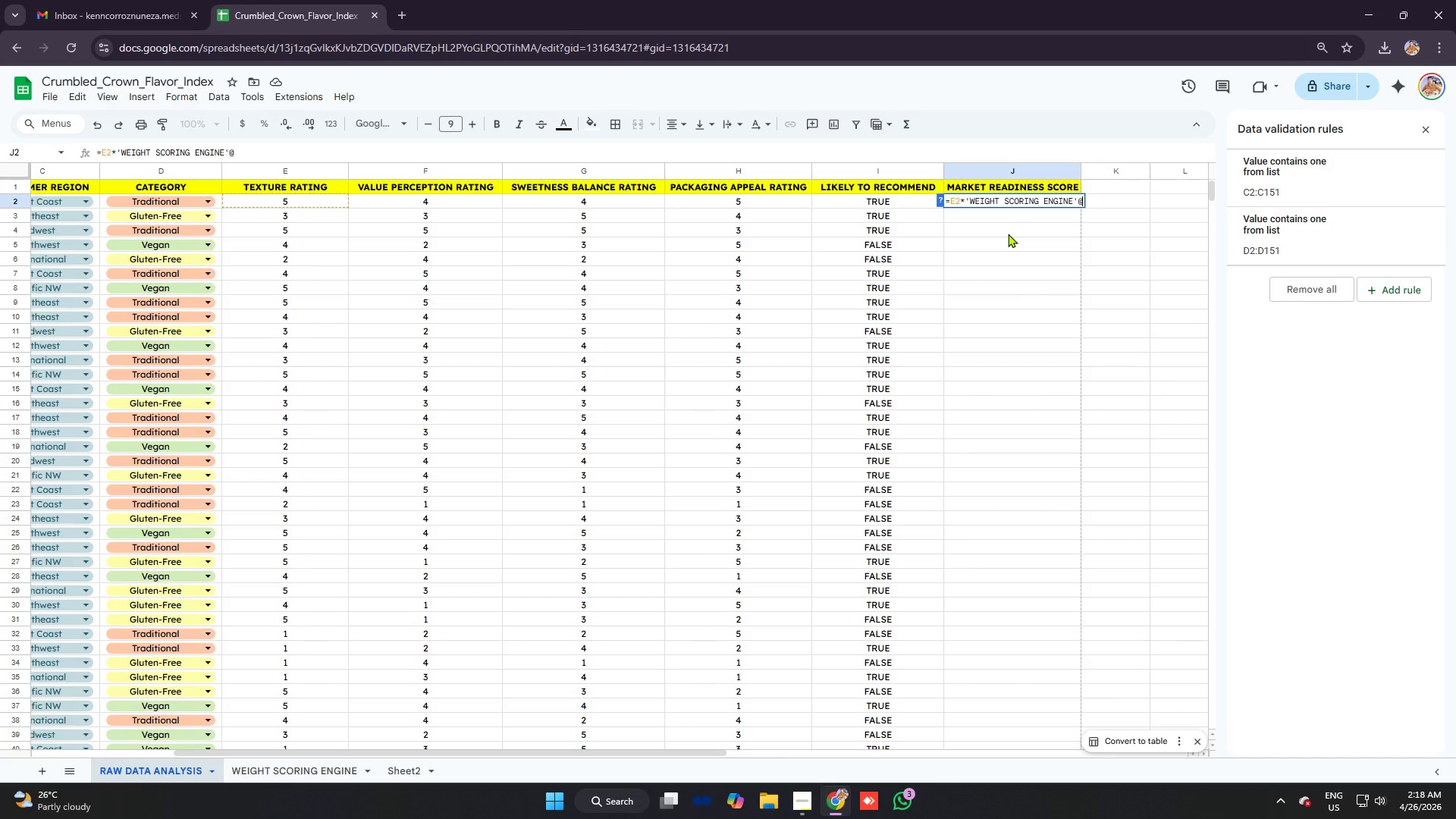 
key(Backspace)
 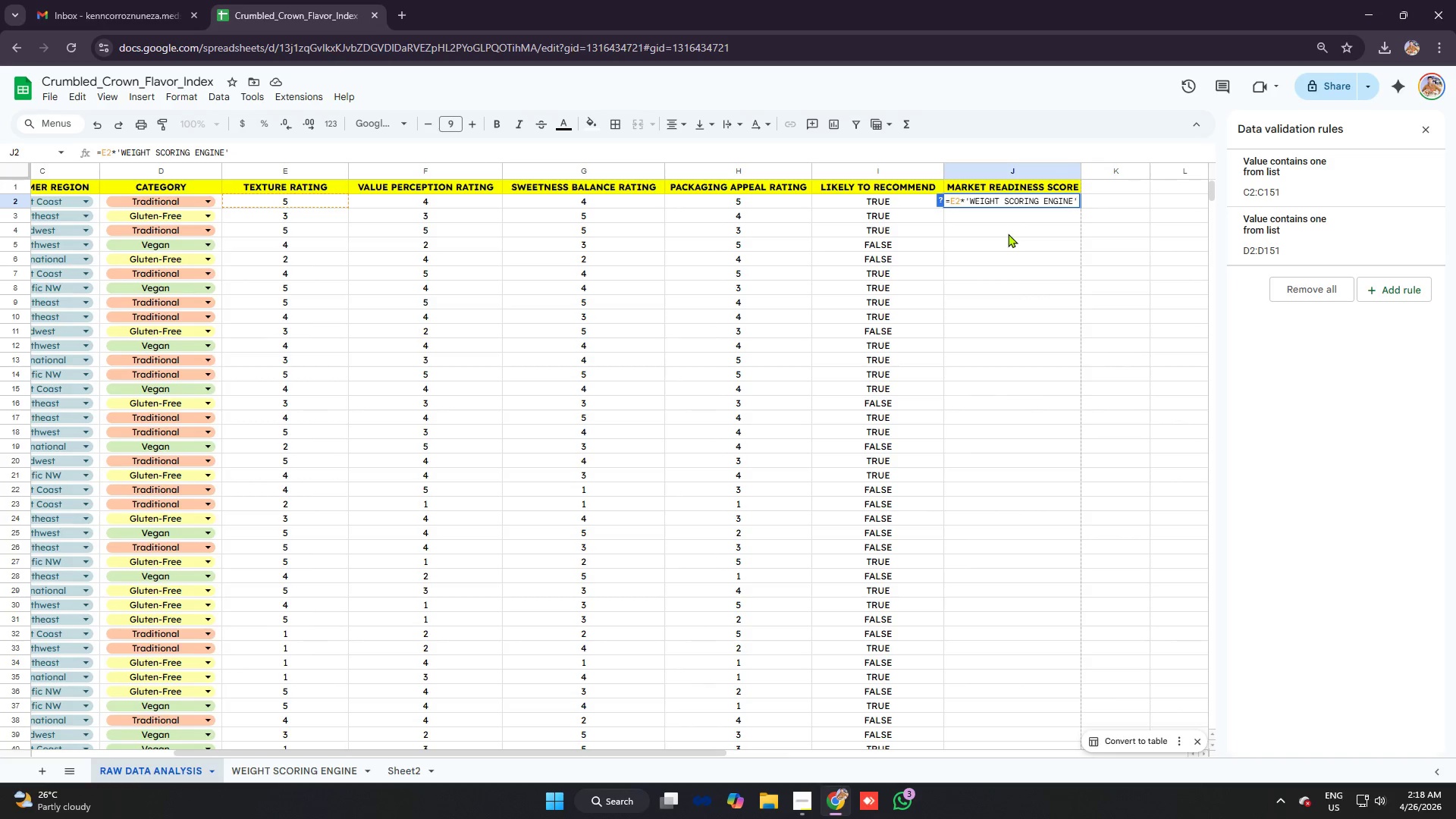 
key(Shift+1)
 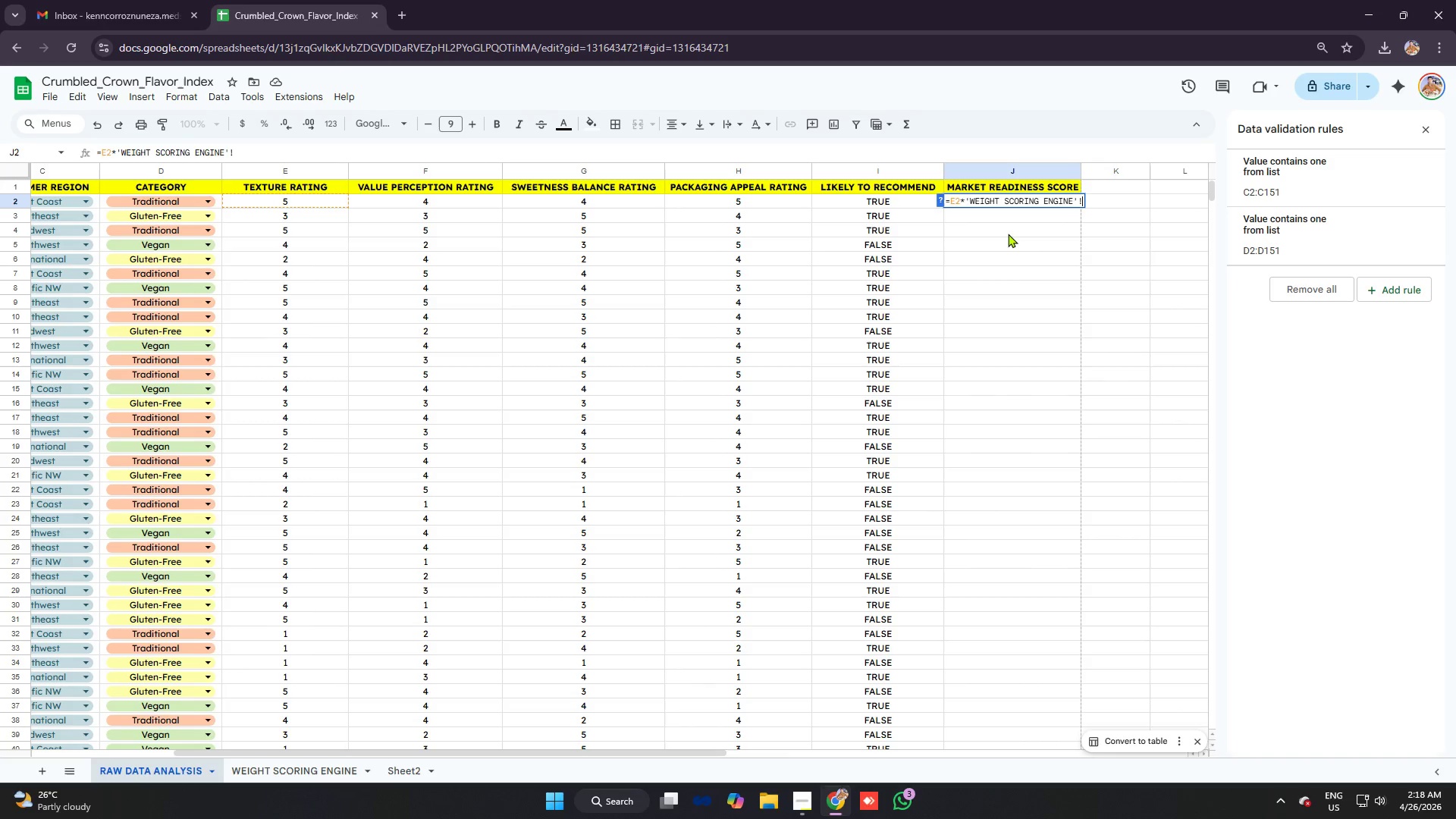 
hold_key(key=ShiftRight, duration=0.88)
 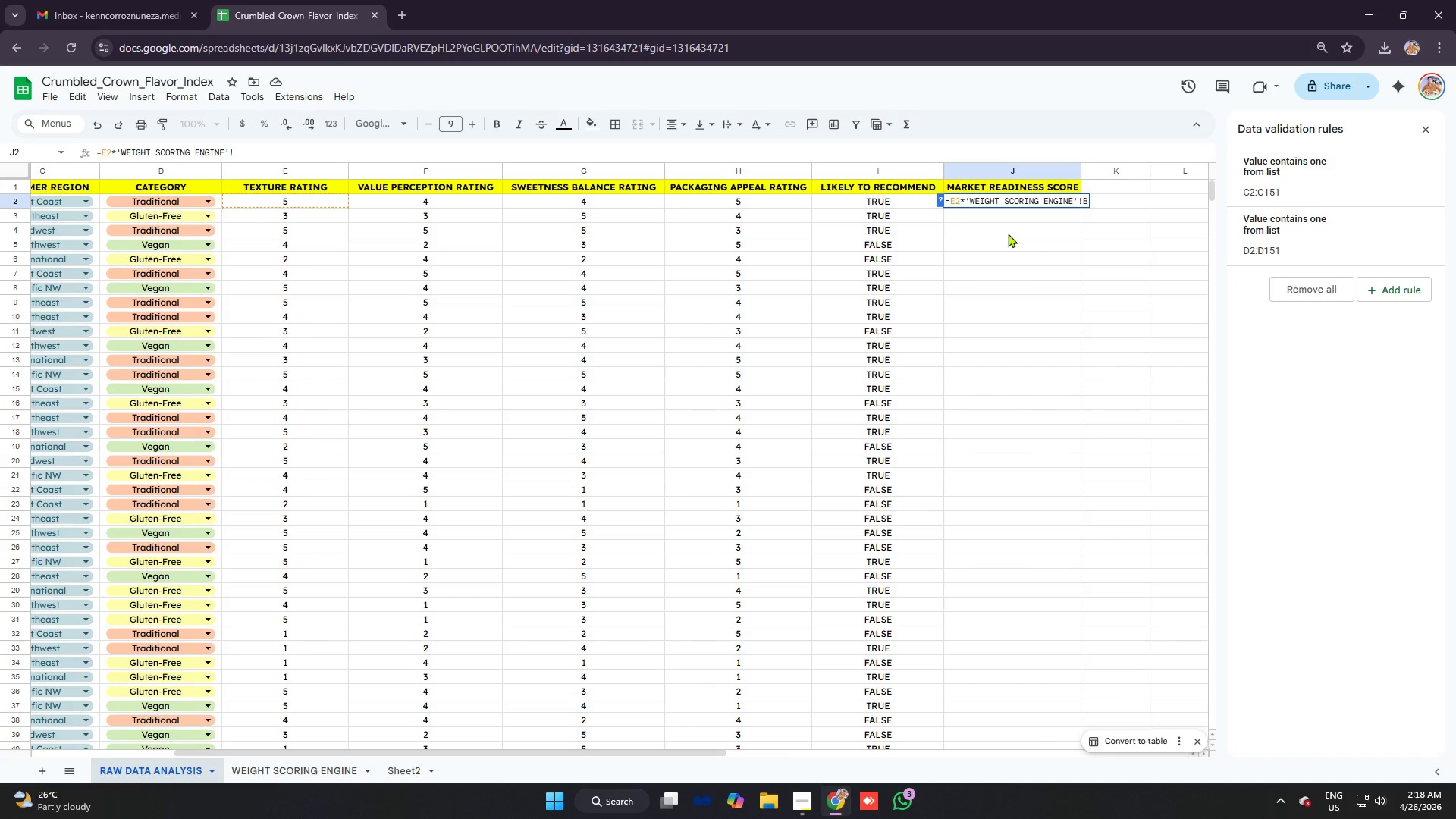 
type(b4)
 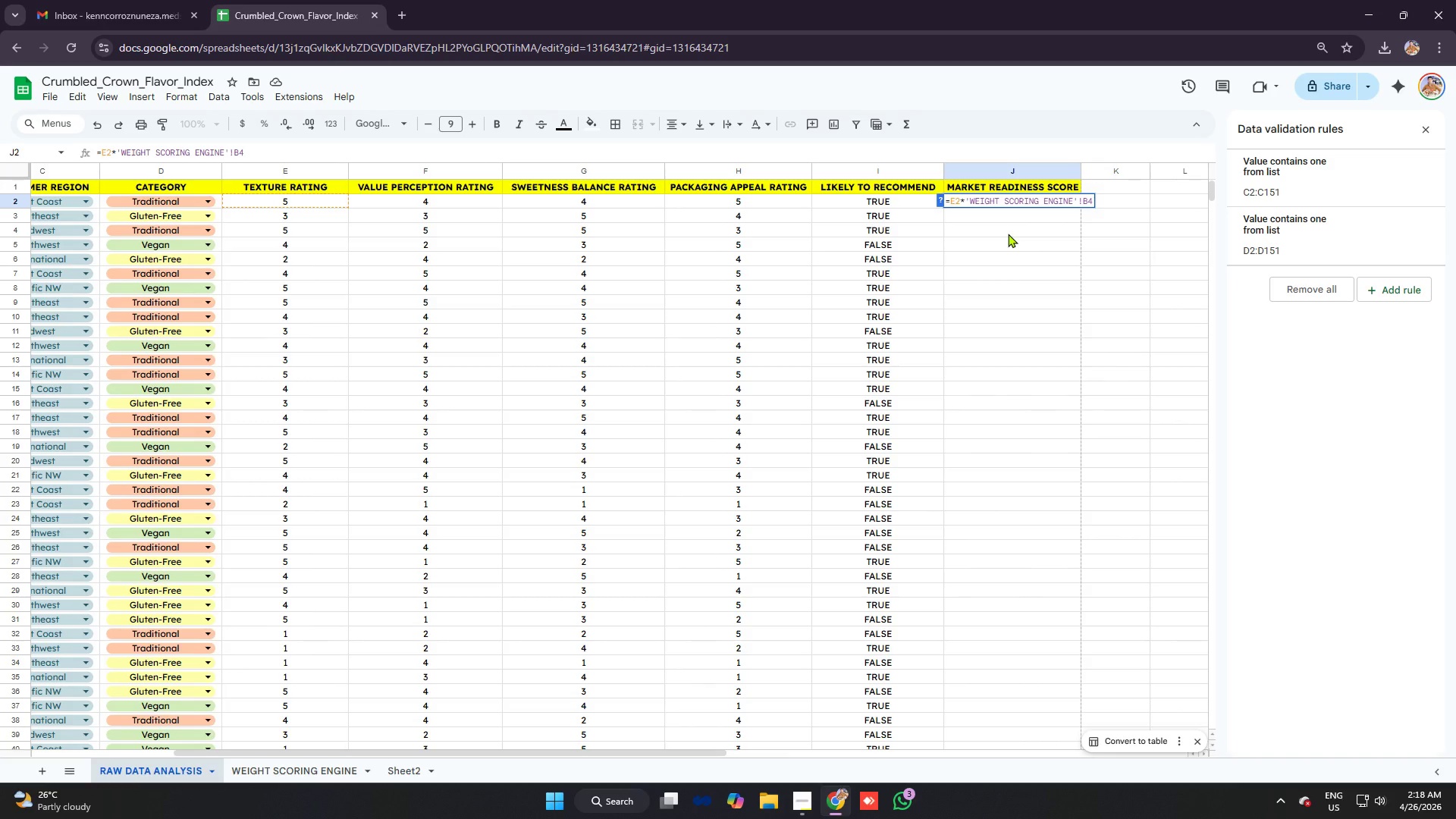 
key(Shift+Equal)
 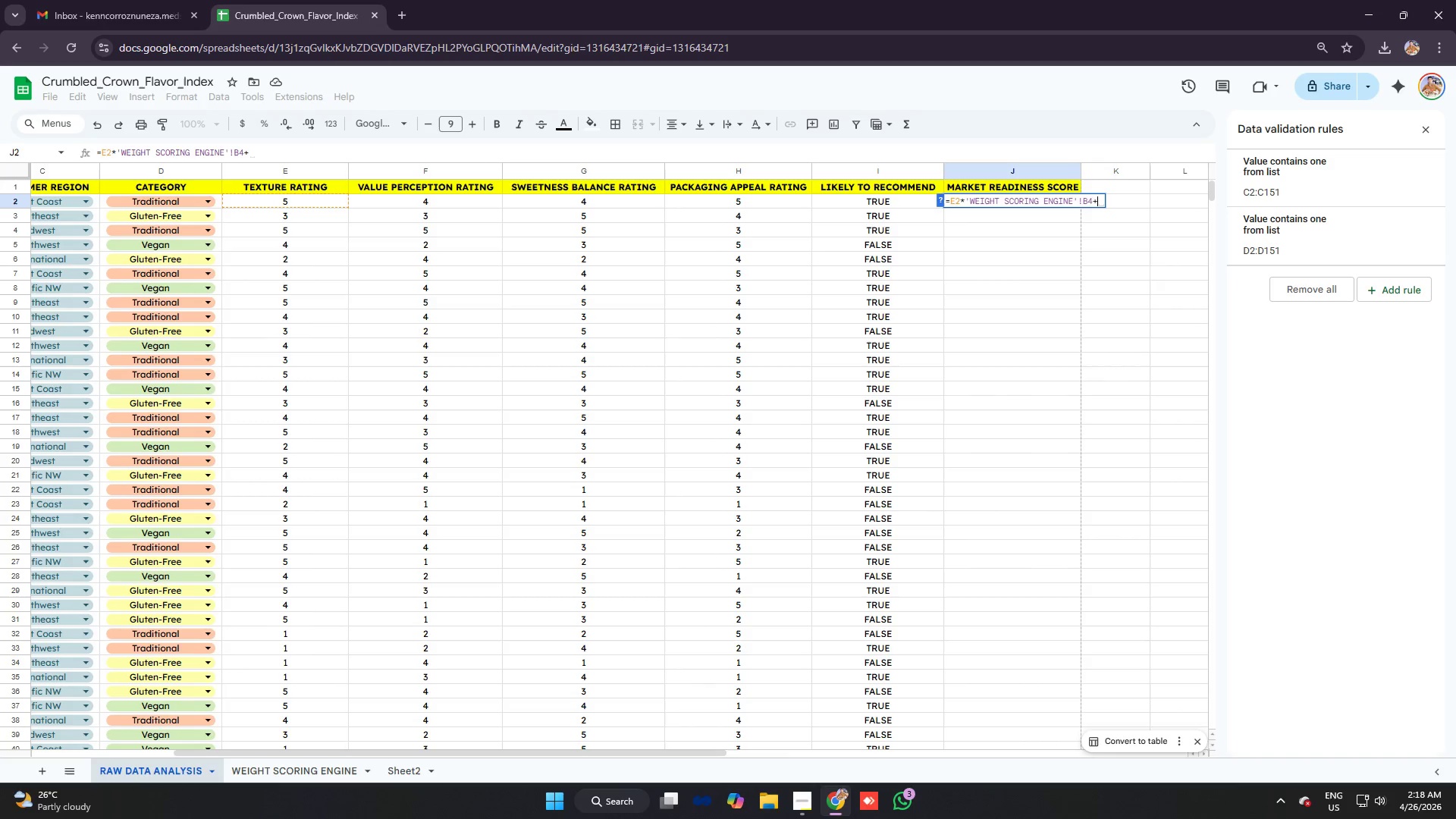 
wait(10.81)
 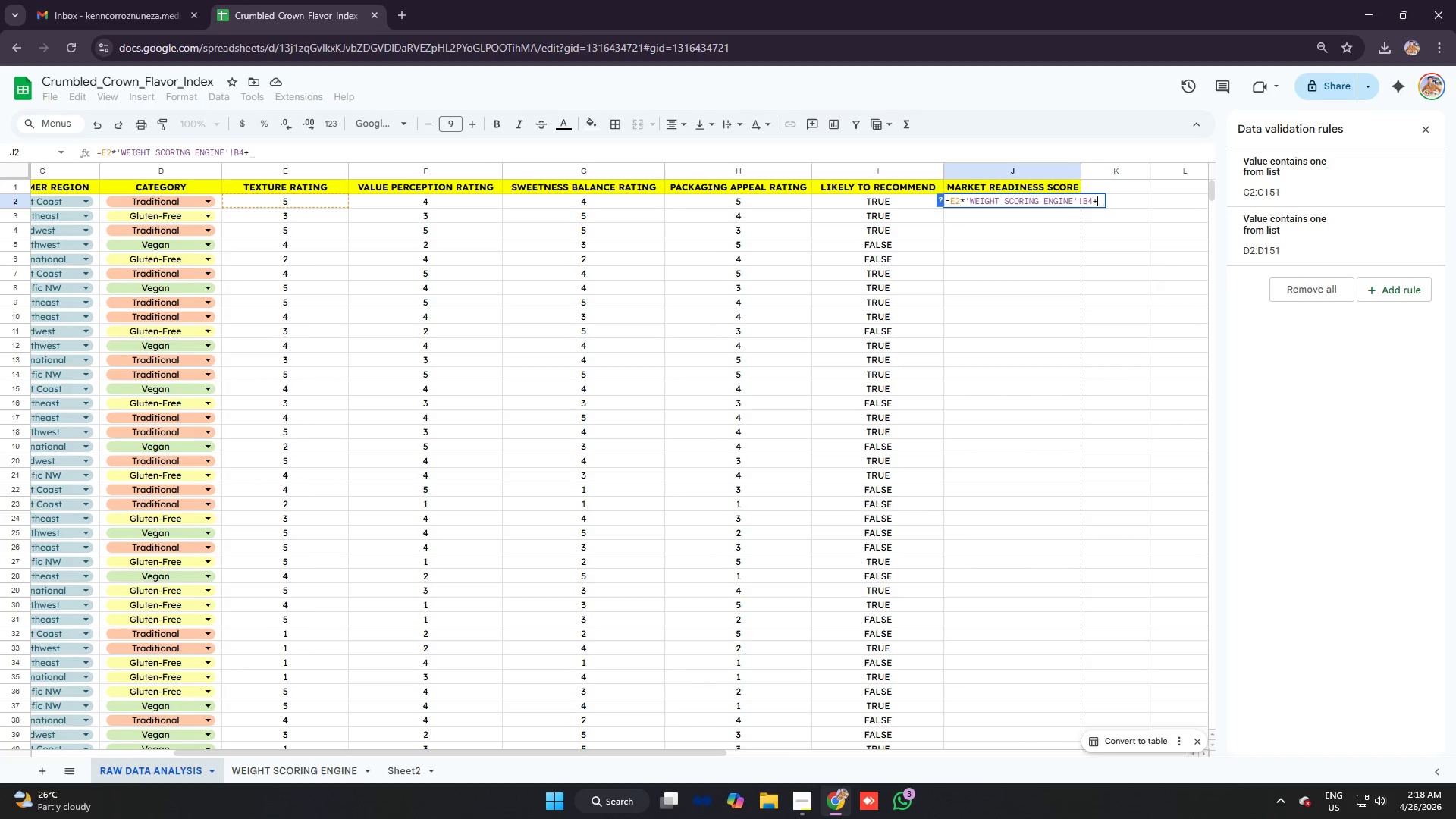 
type(f2)
 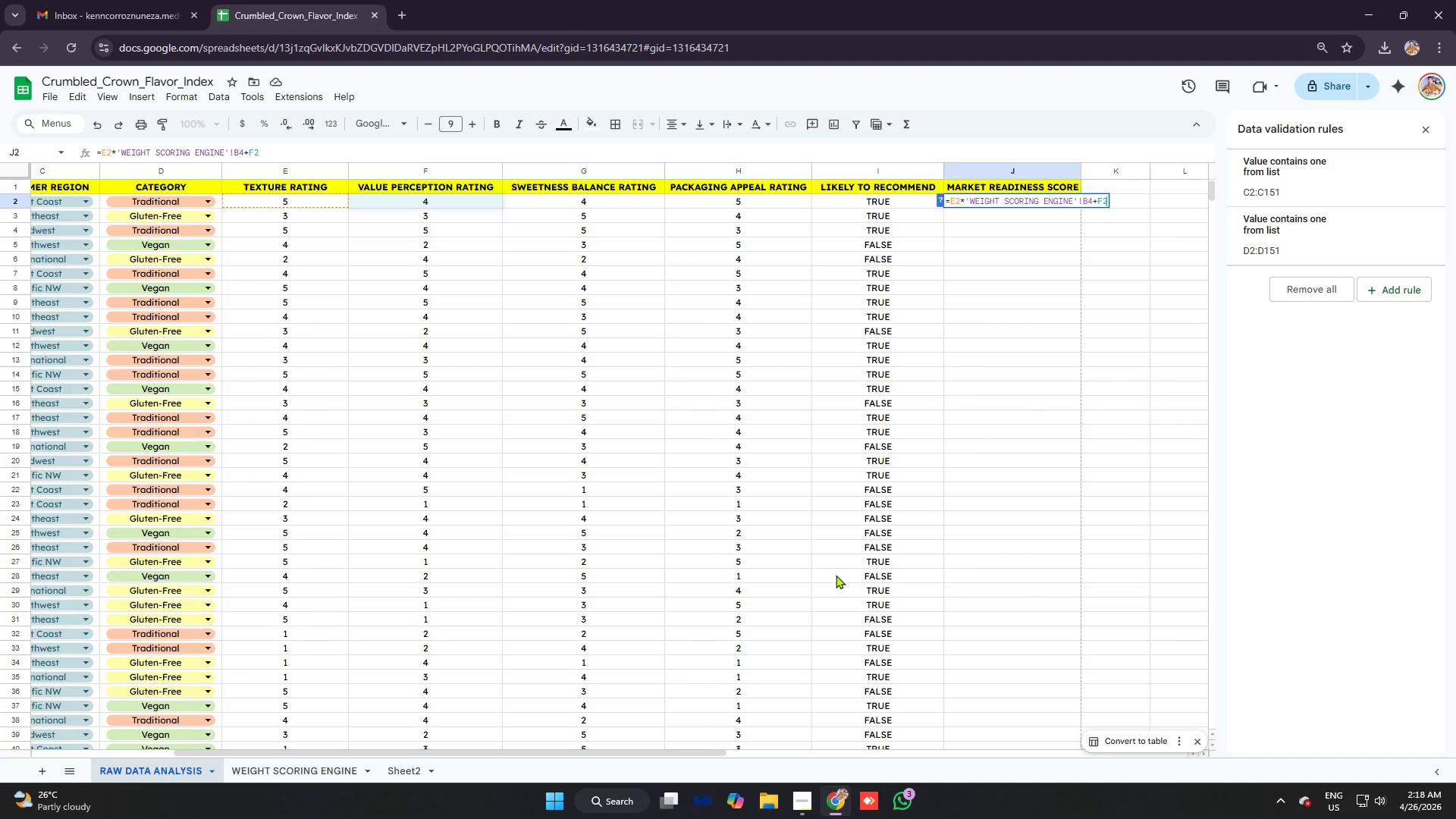 
key(Shift+8)
 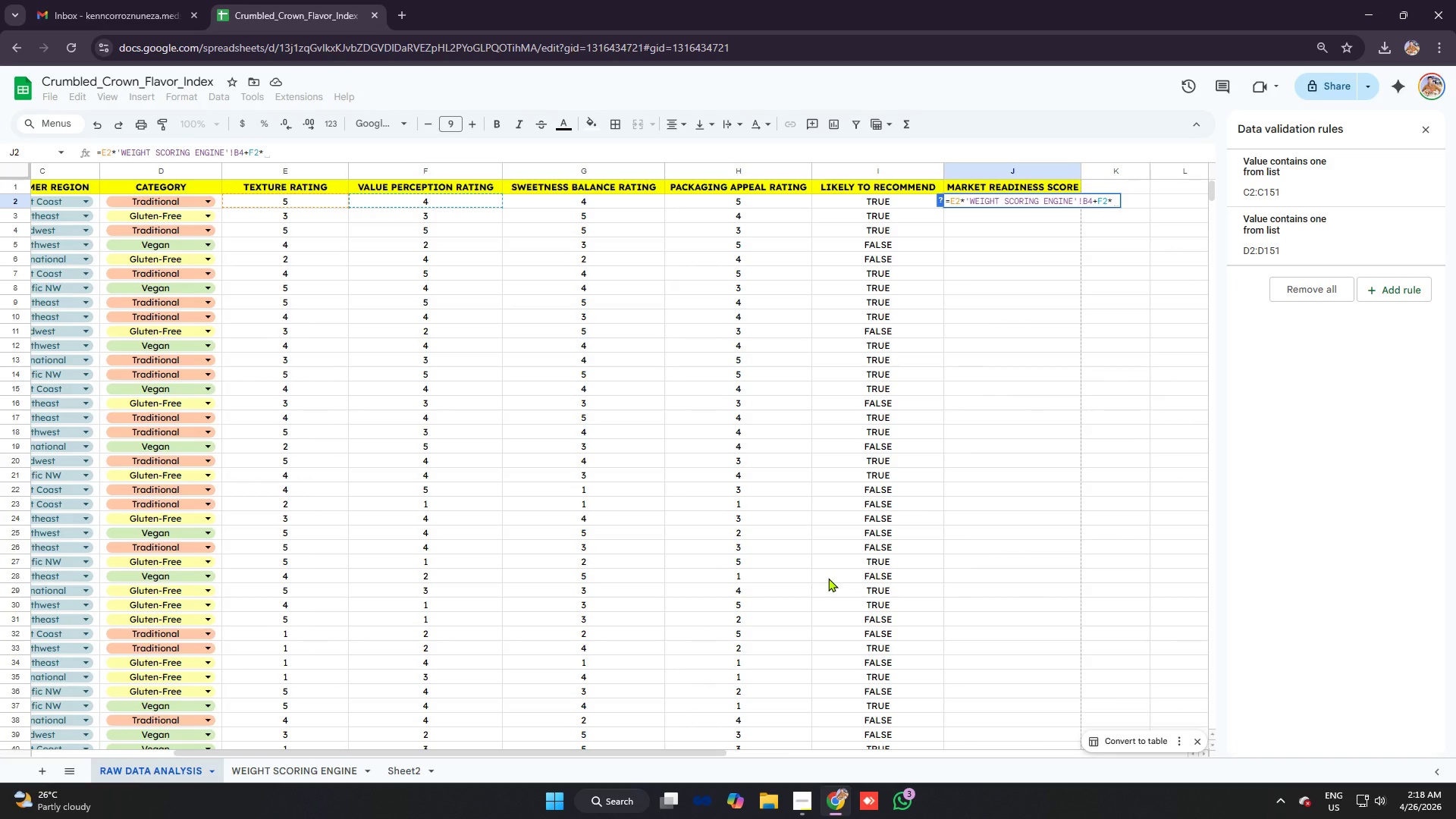 
wait(12.44)
 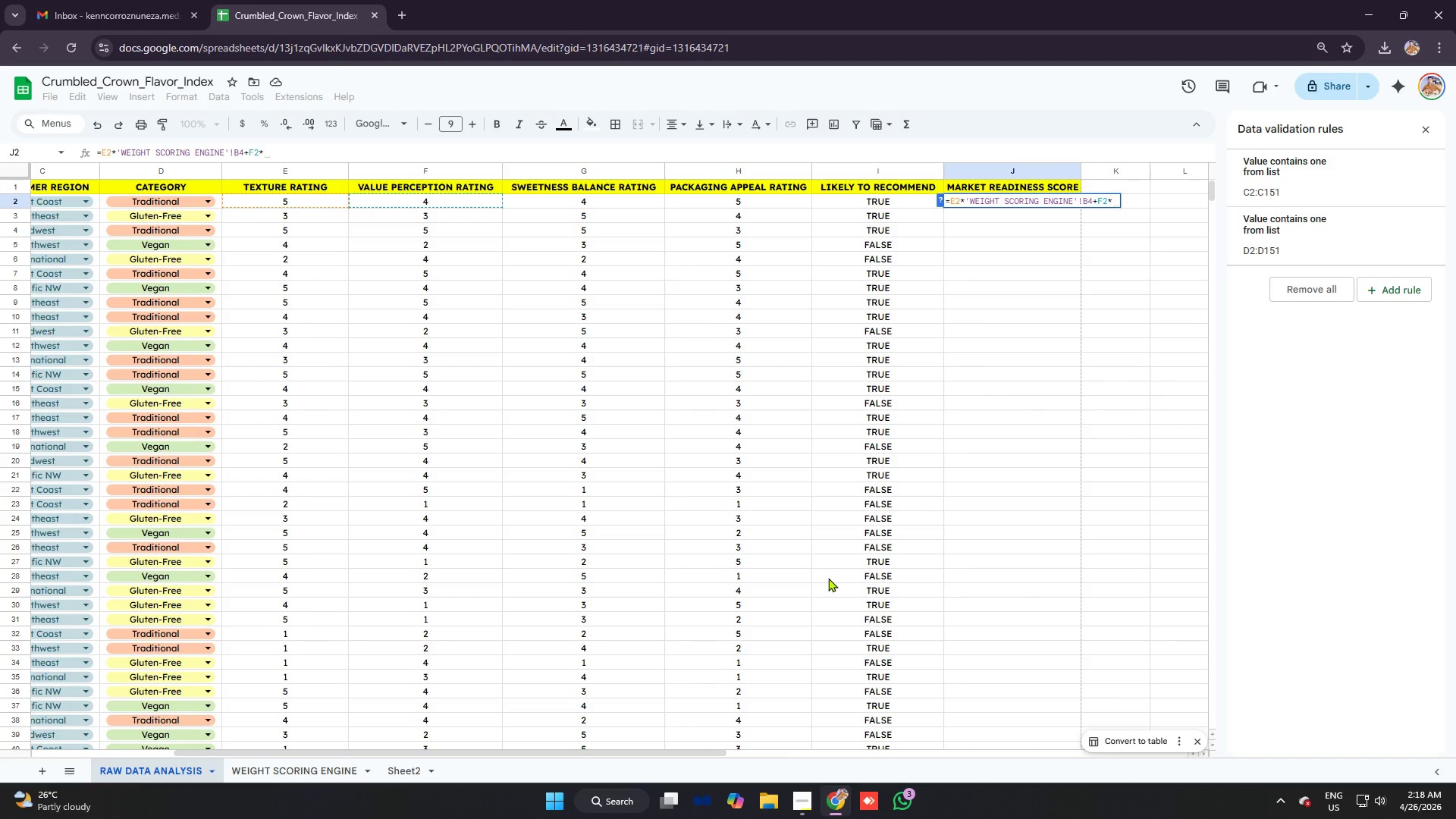 
key(Enter)
 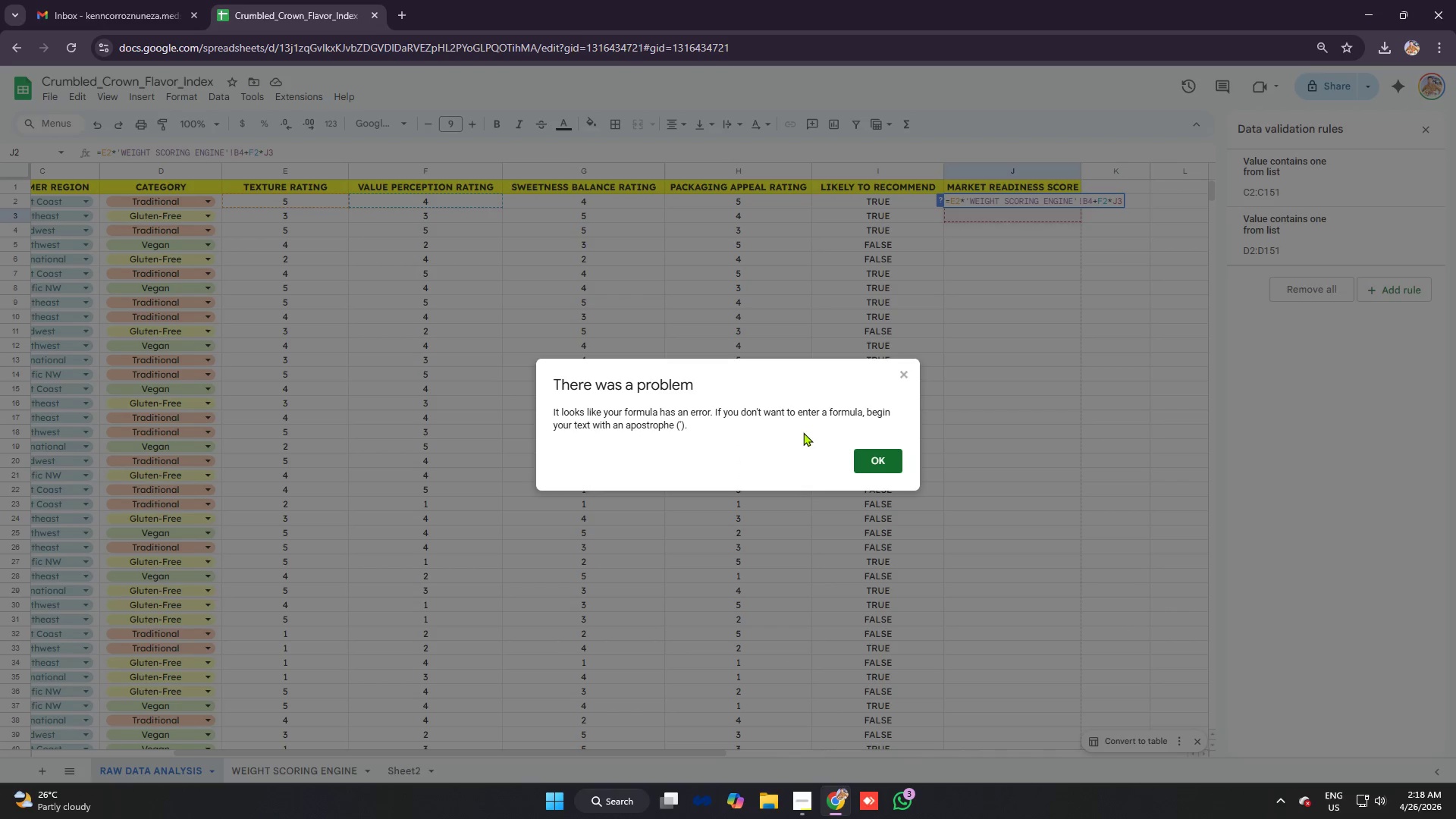 
left_click([866, 460])
 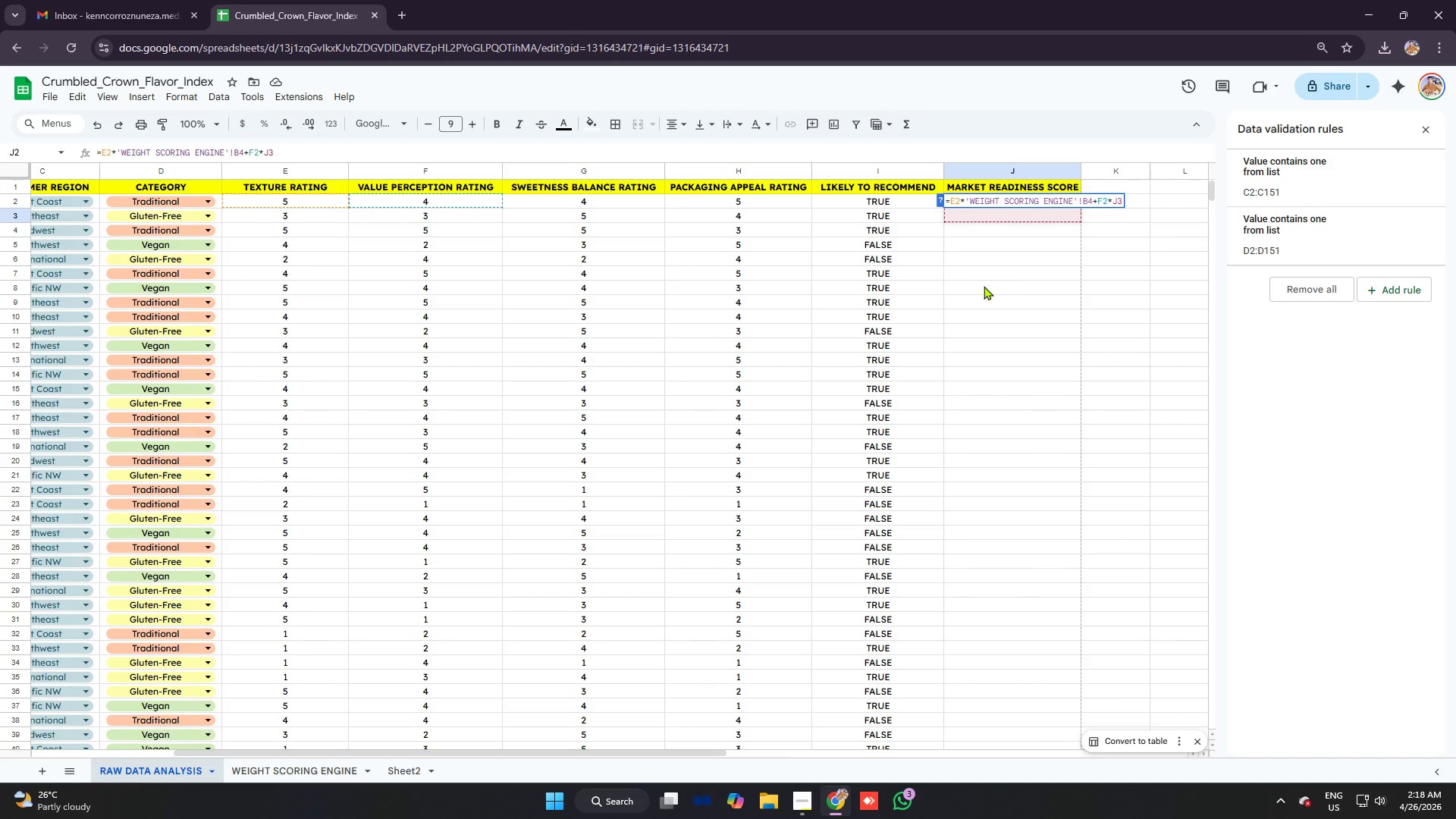 
wait(6.48)
 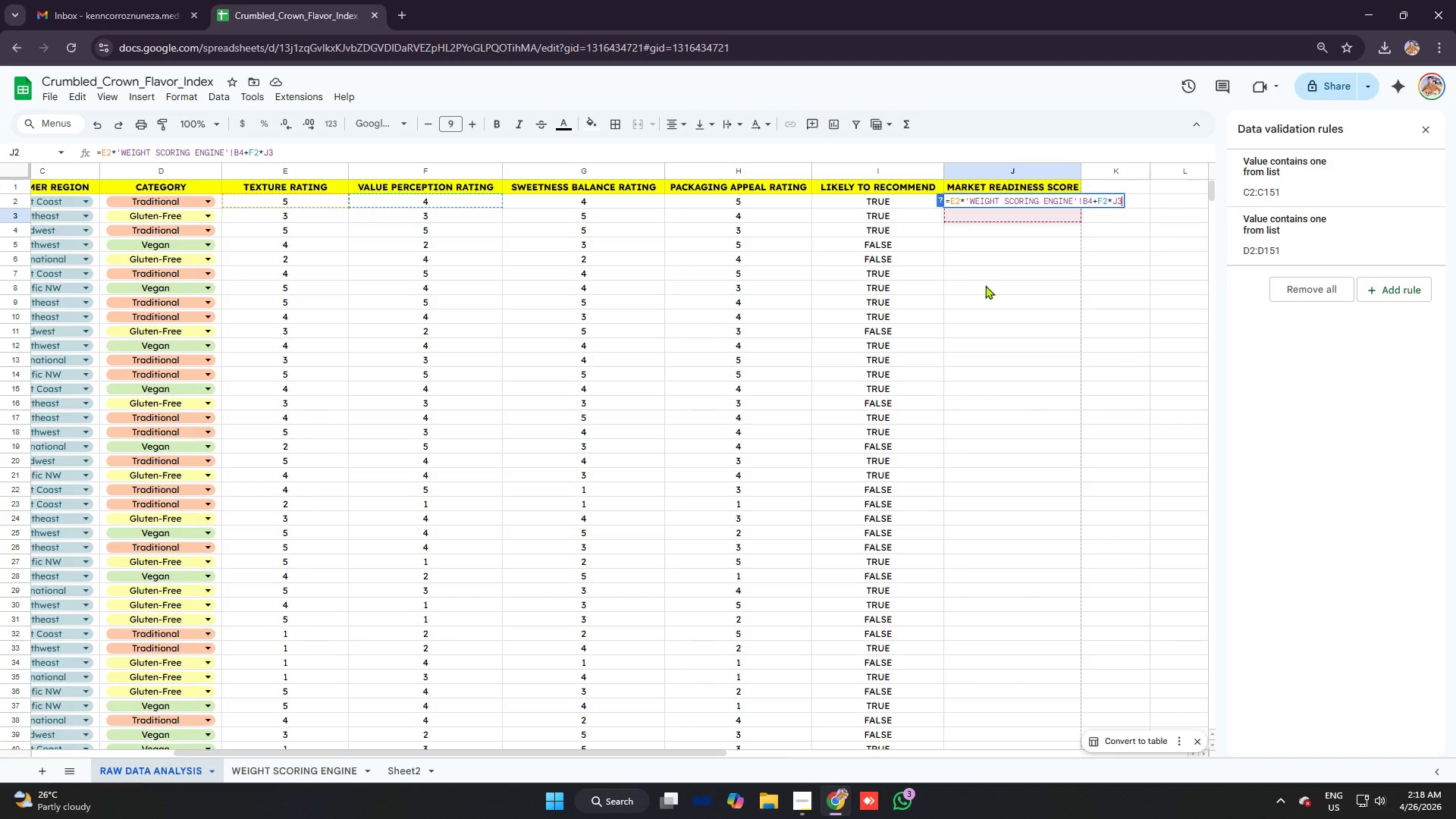 
key(Backspace)
 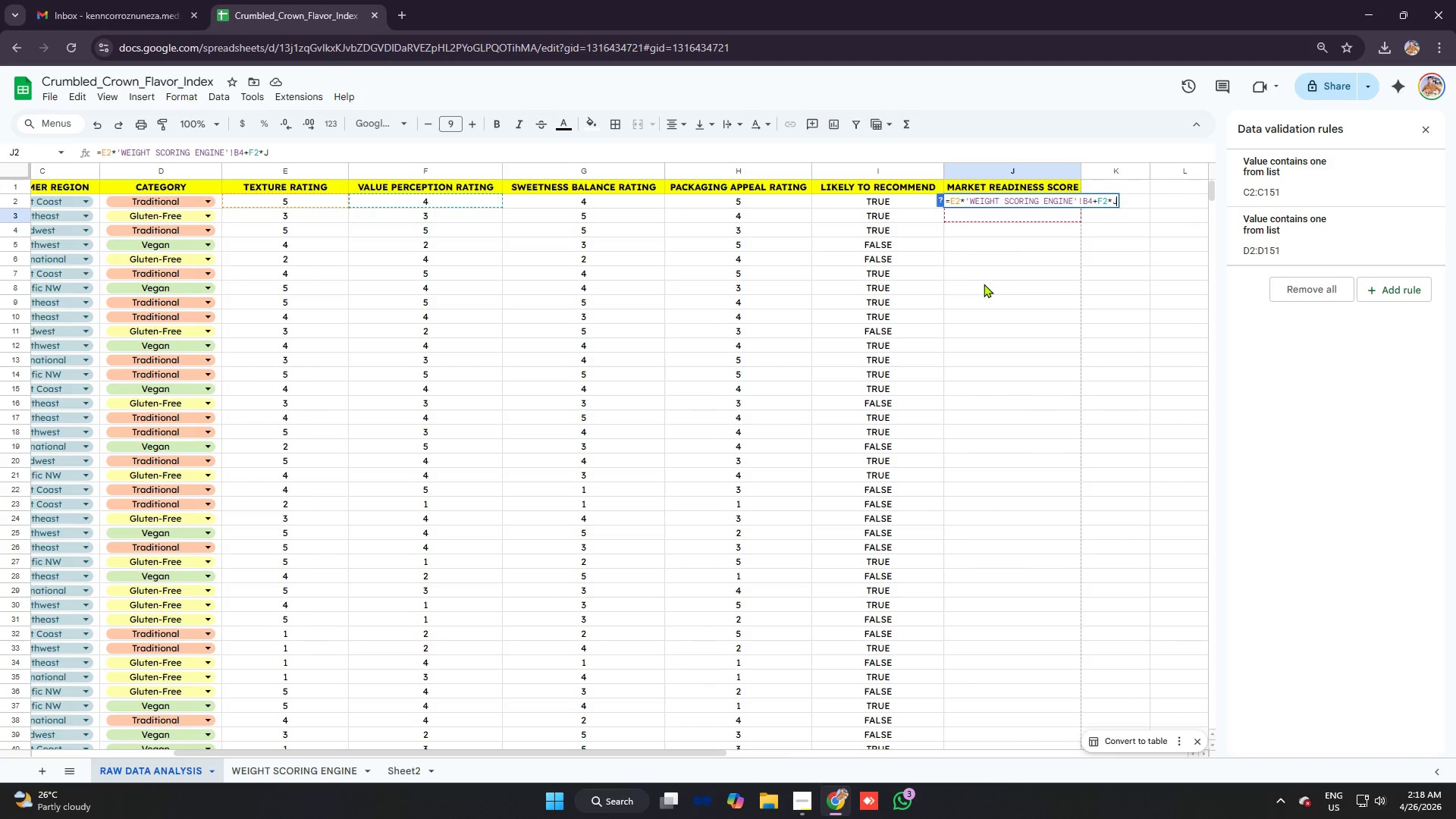 
key(Backspace)
 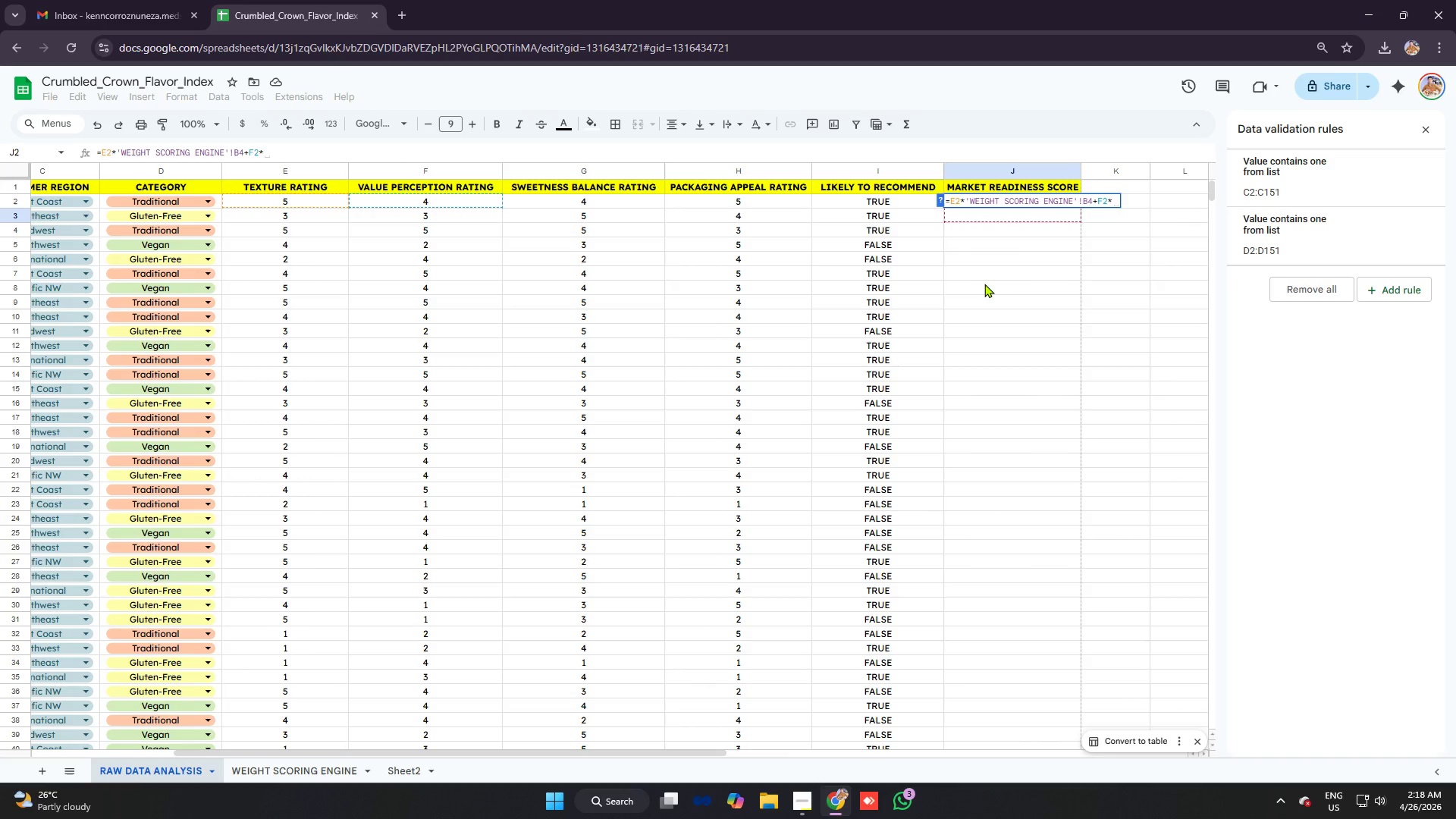 
hold_key(key=ShiftRight, duration=0.73)
 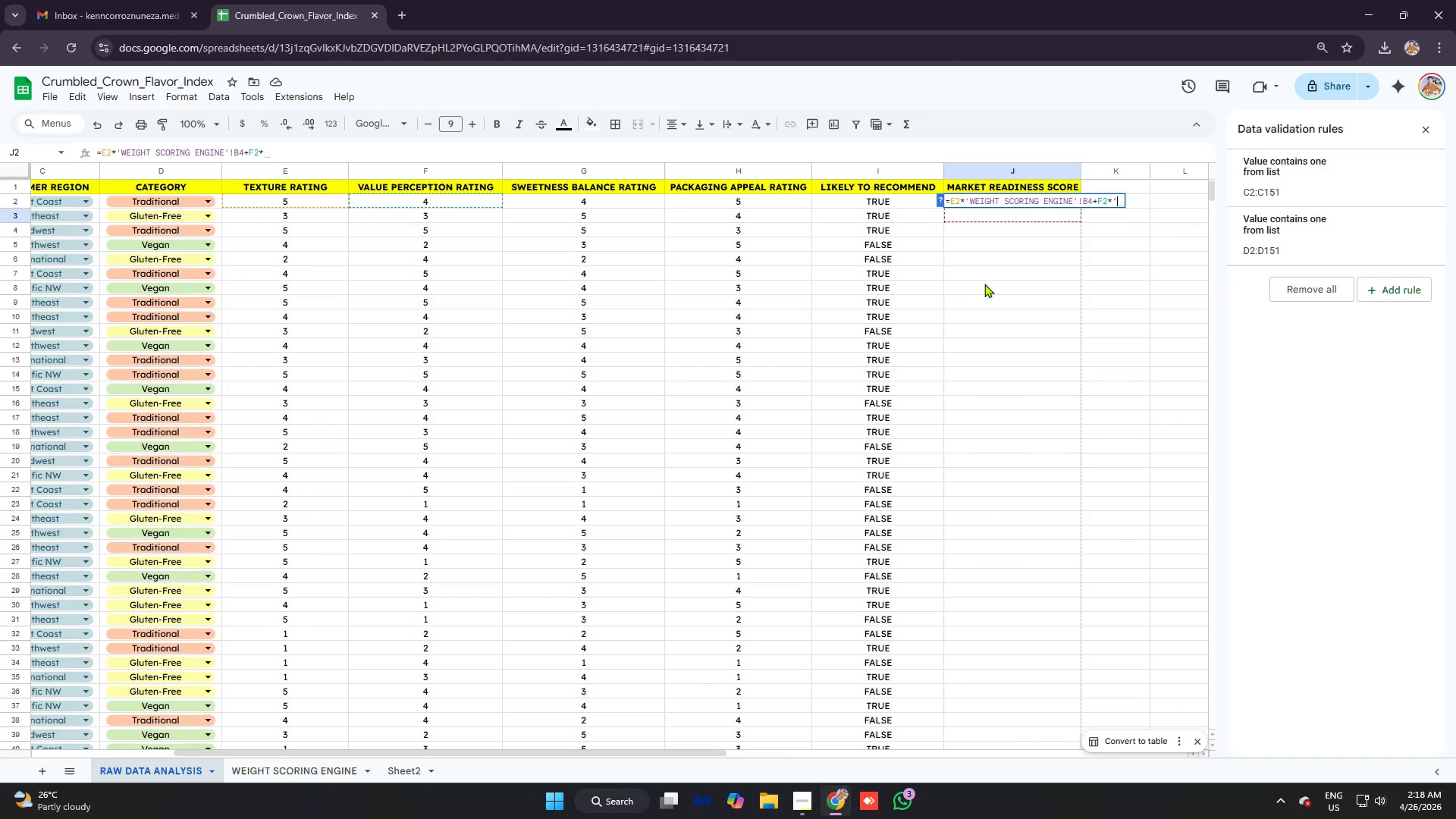 
key(Quote)
 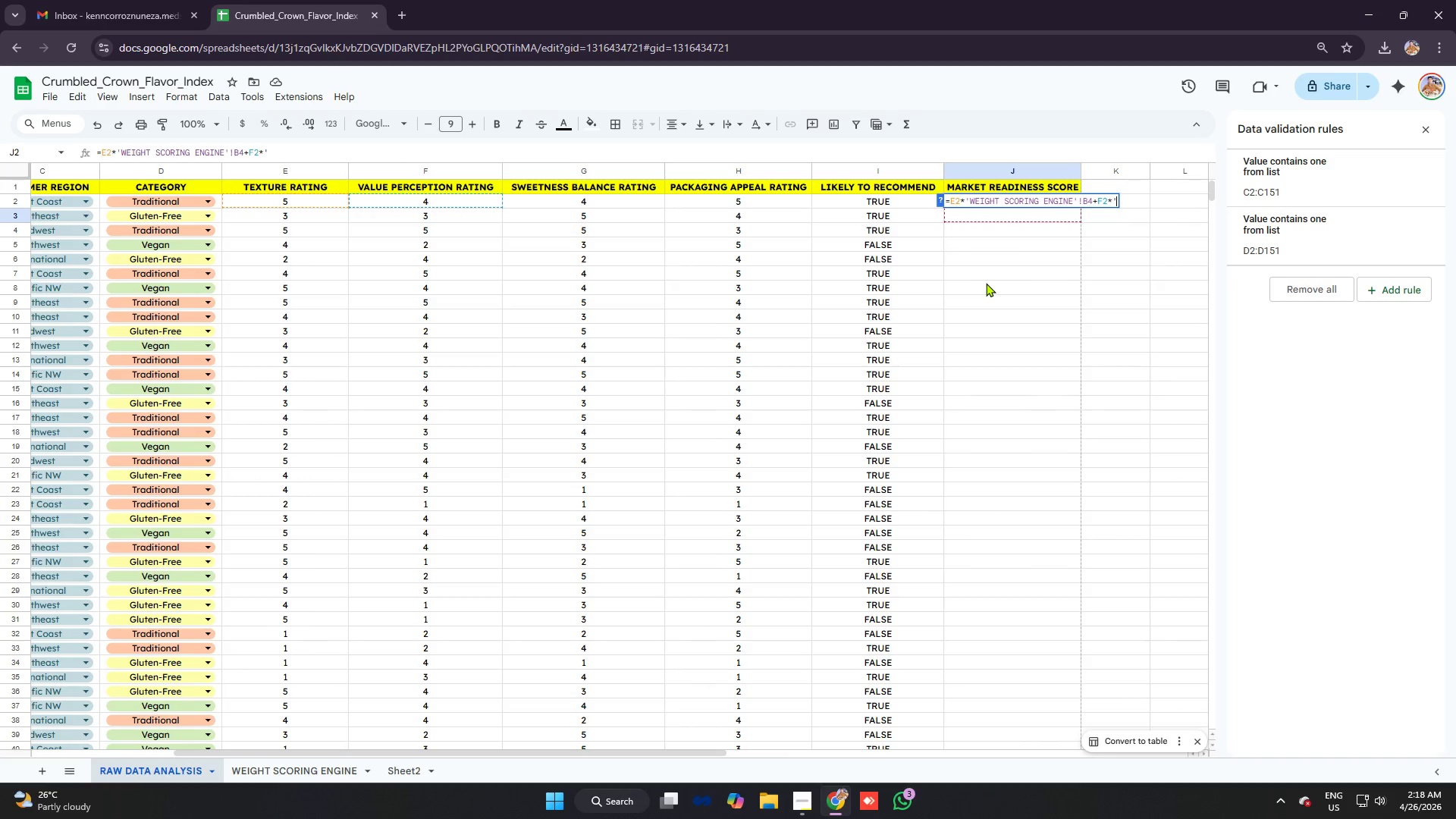 
hold_key(key=ShiftRight, duration=0.33)
 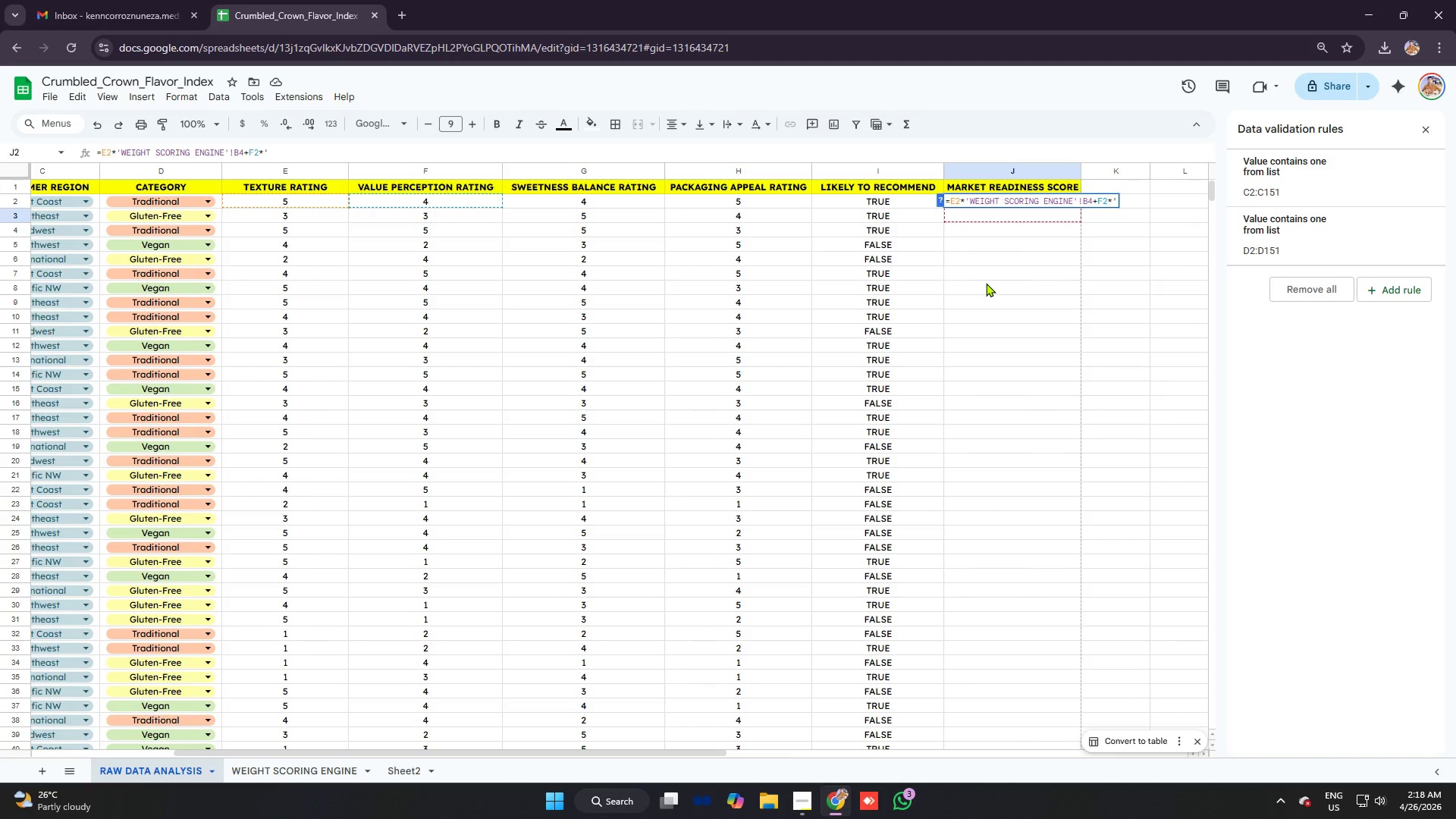 
key(Control+V)
 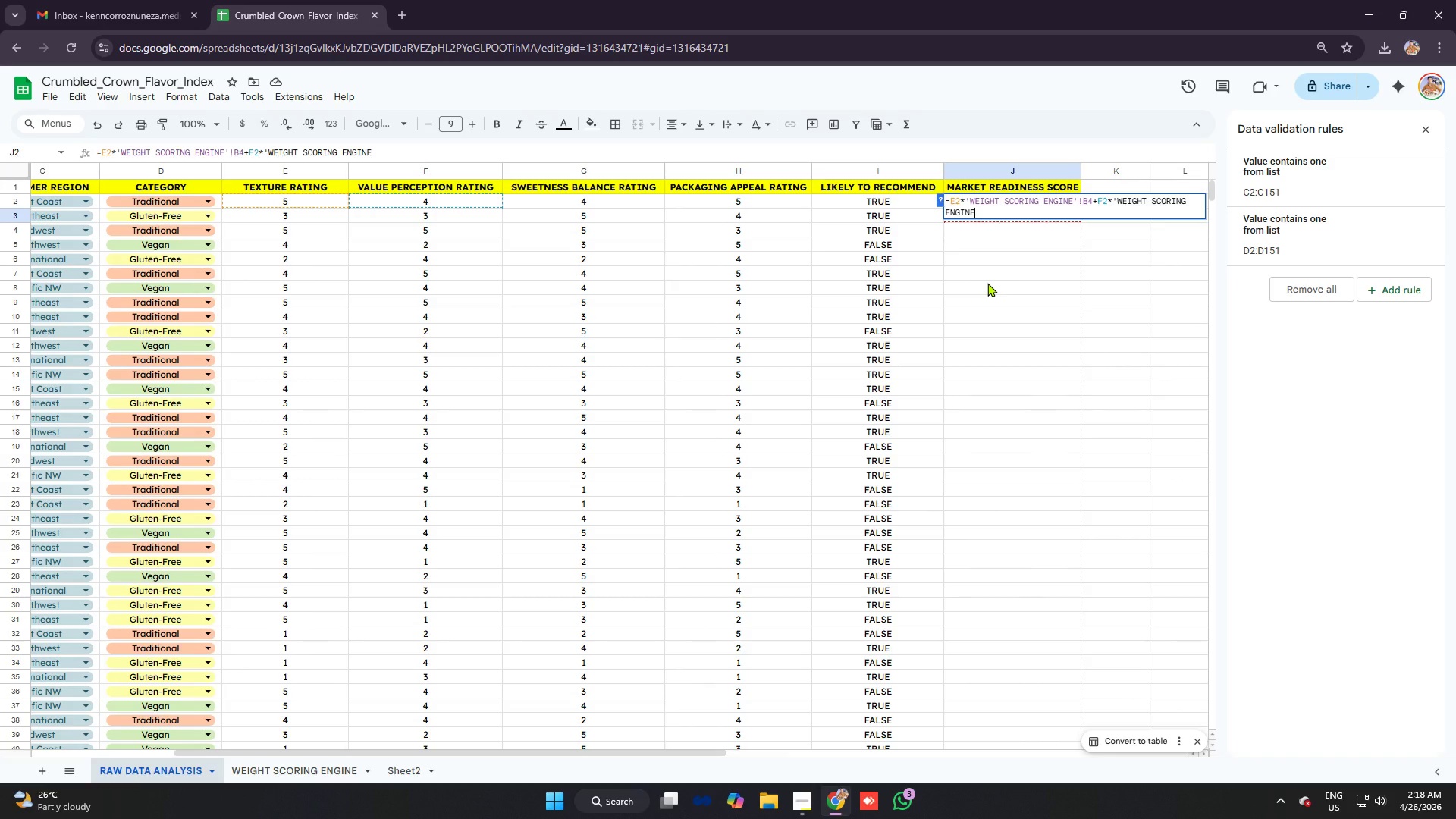 
type('!b:)
key(Backspace)
type(5+)
 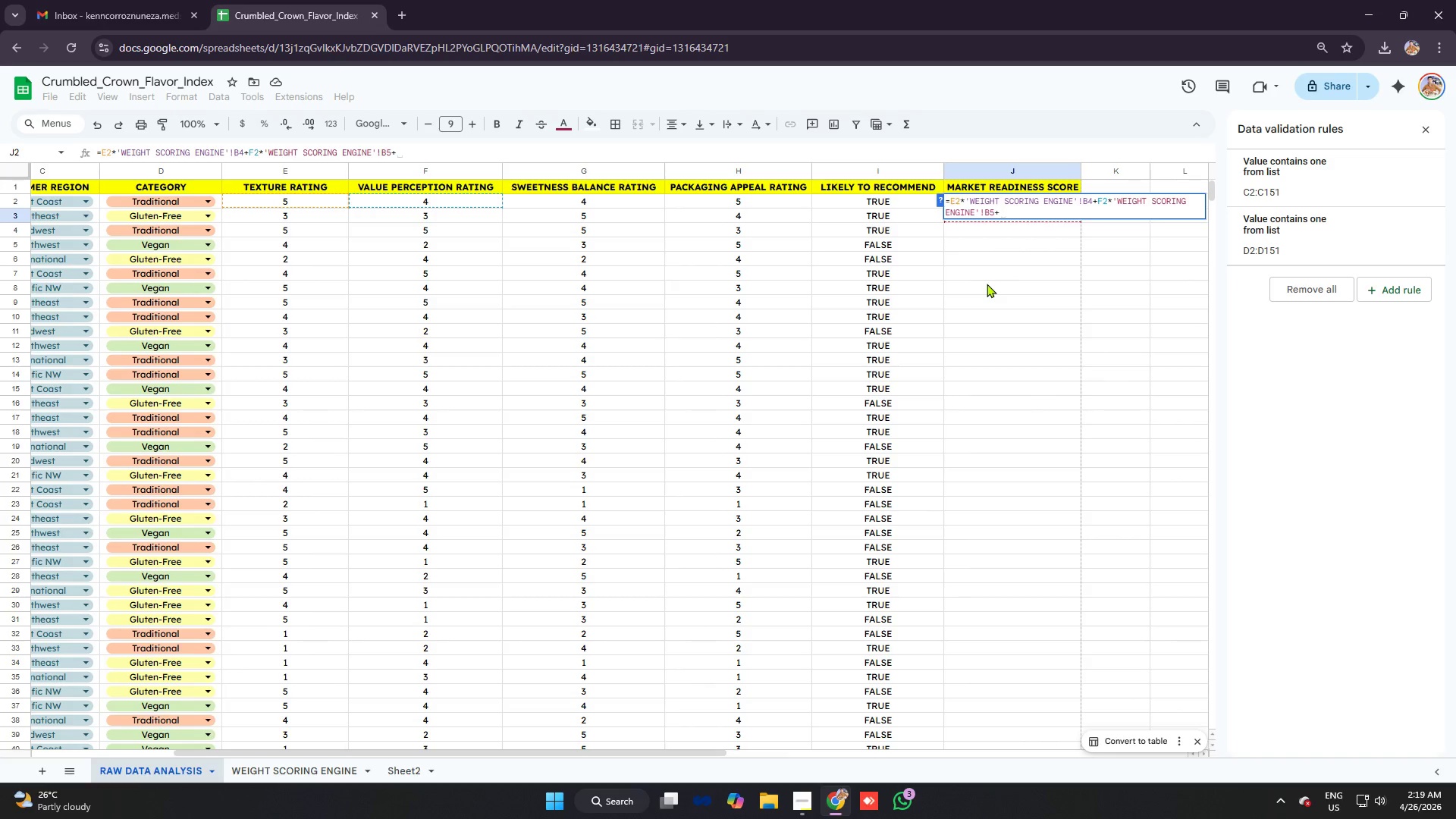 
type(g2)
 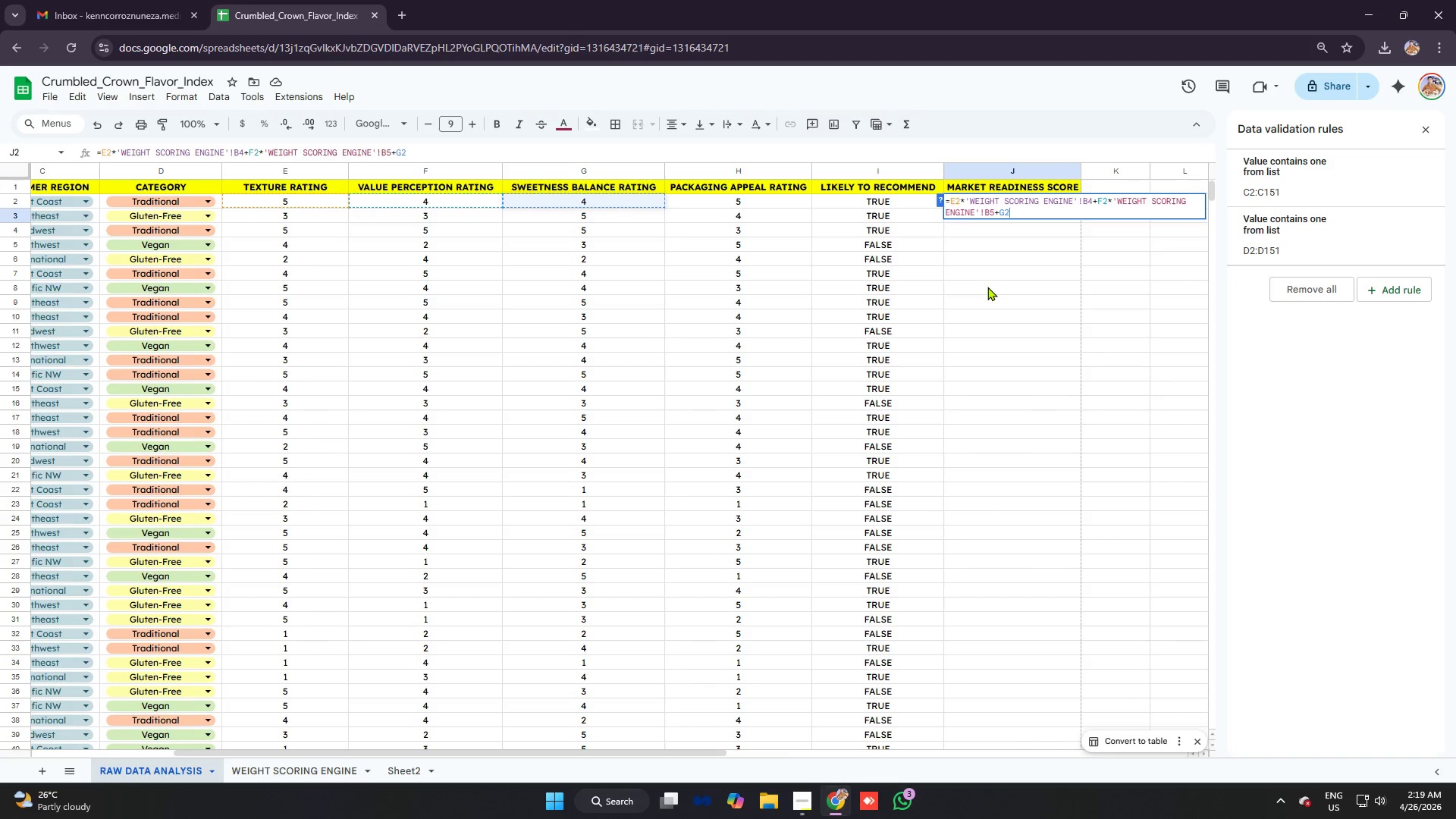 
key(Shift+8)
 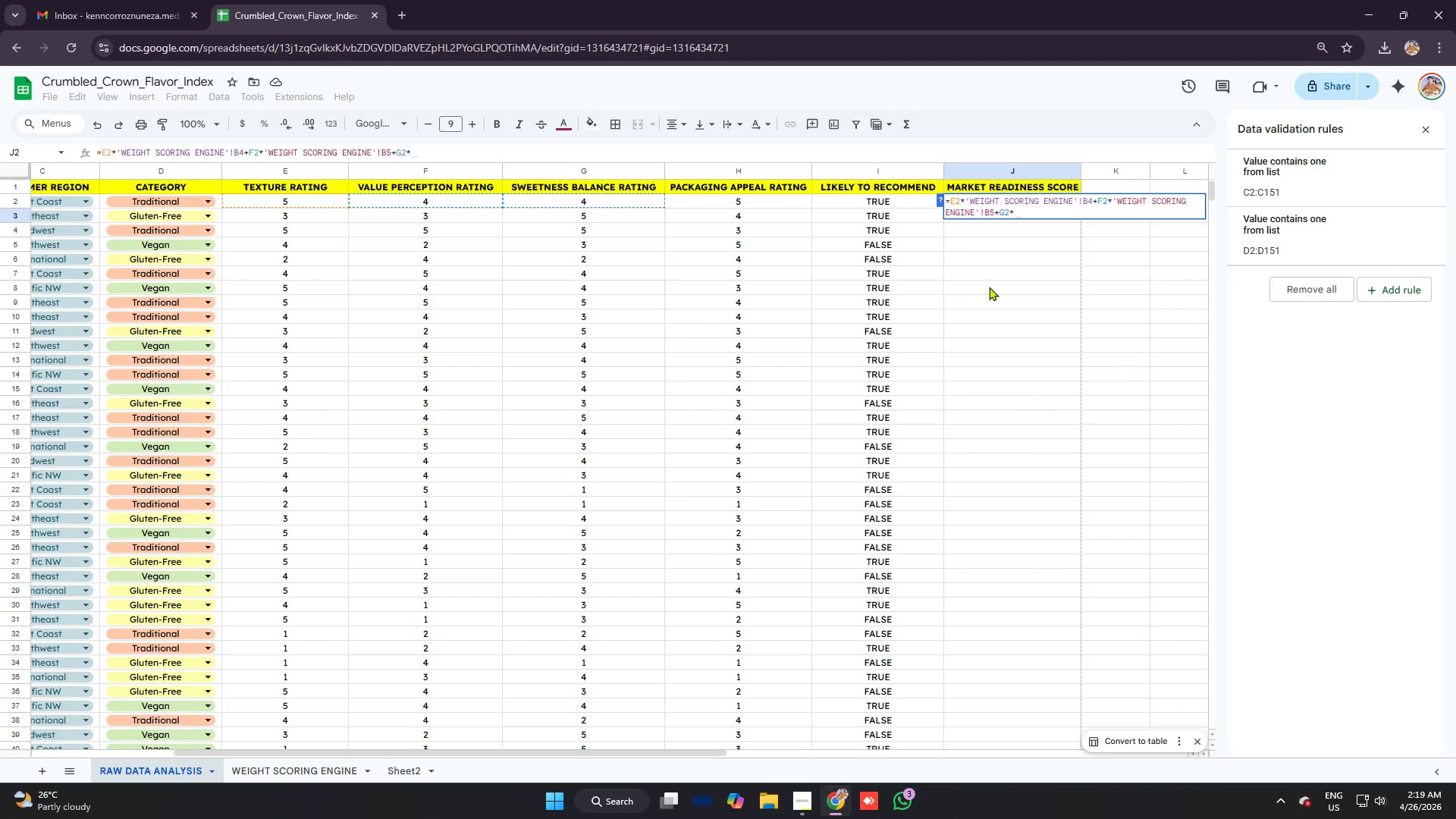 
key(Quote)
 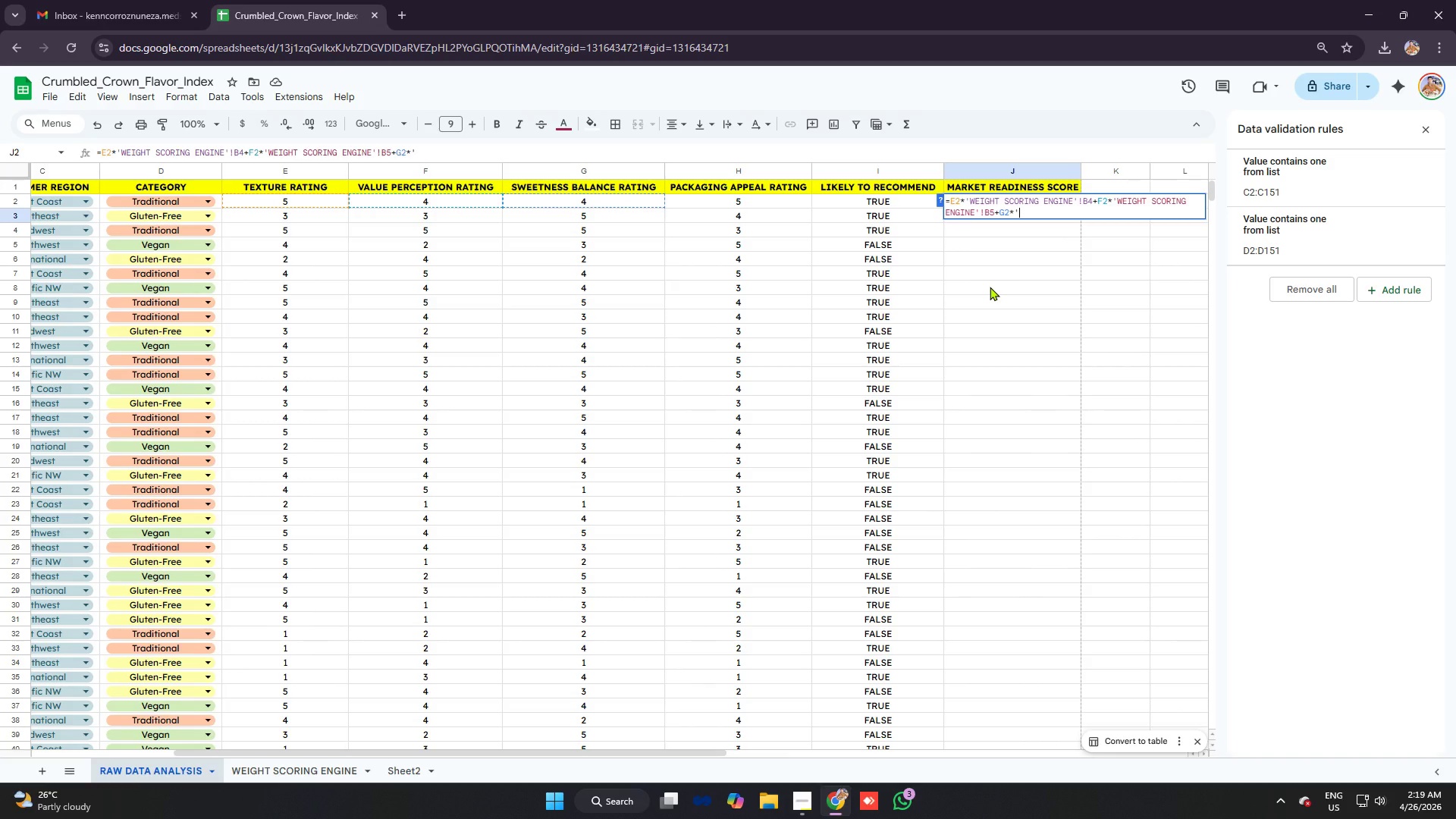 
key(Control+ControlLeft)
 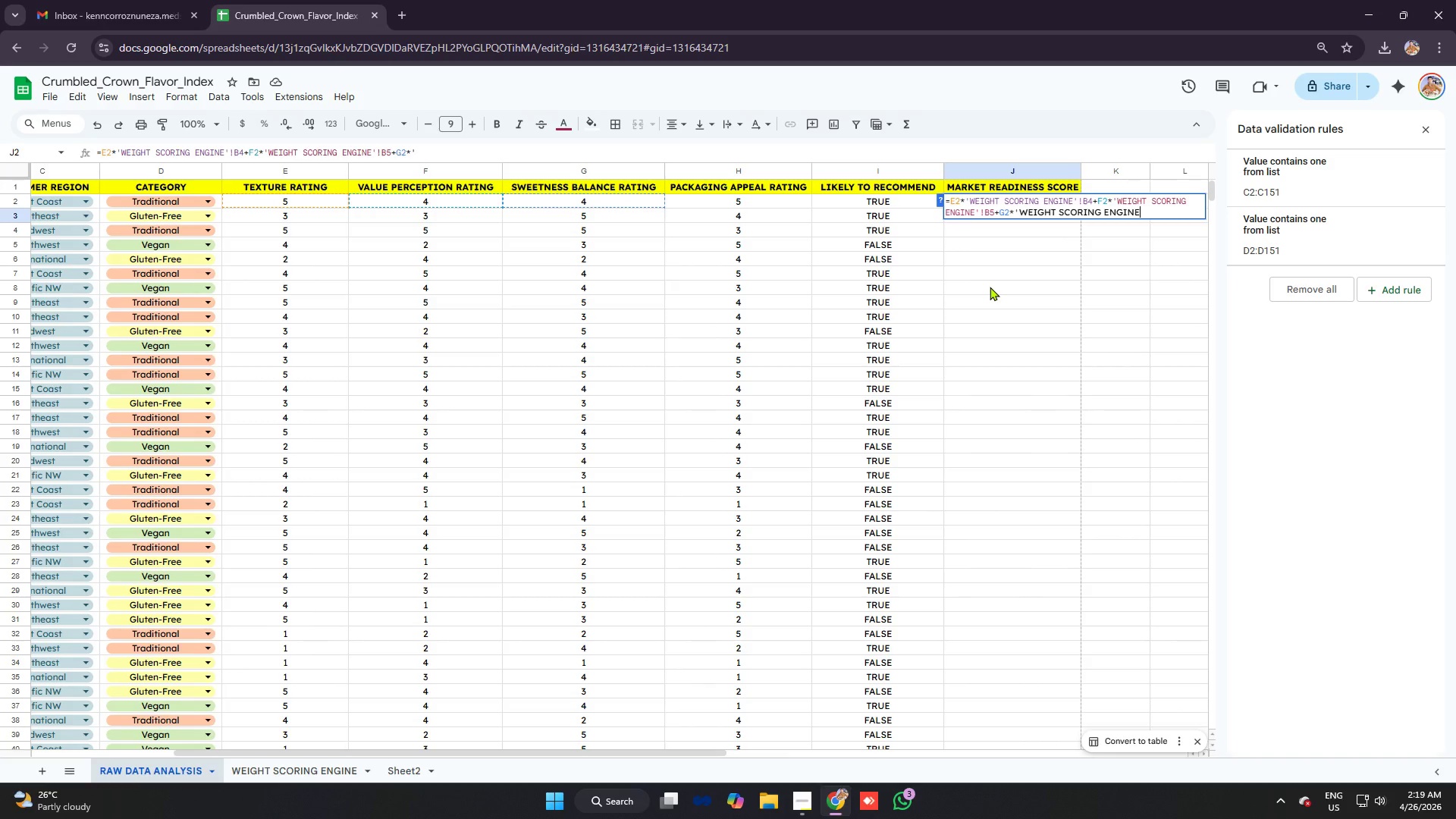 
key(Control+V)
 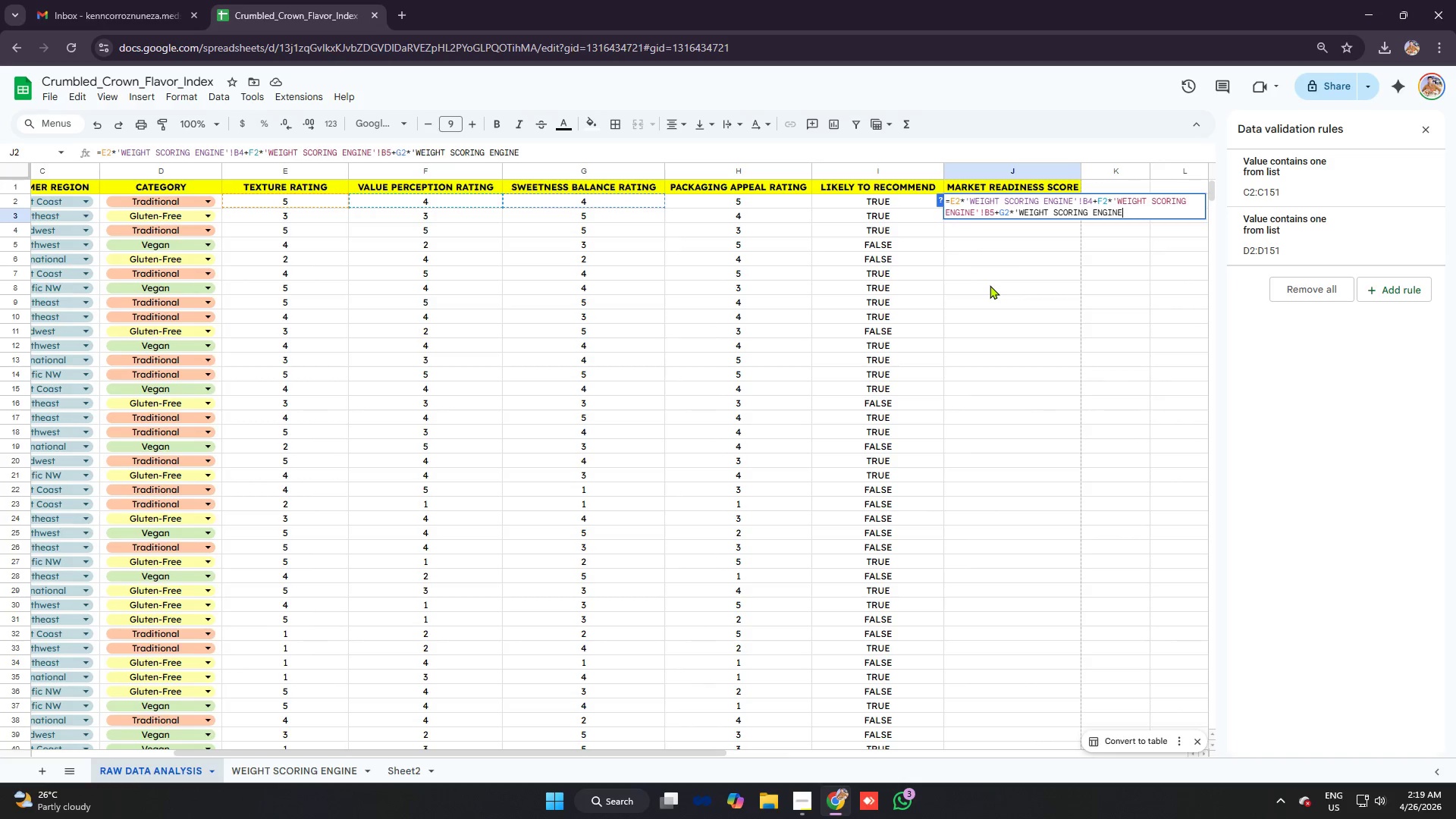 
type('!b6+h2)
 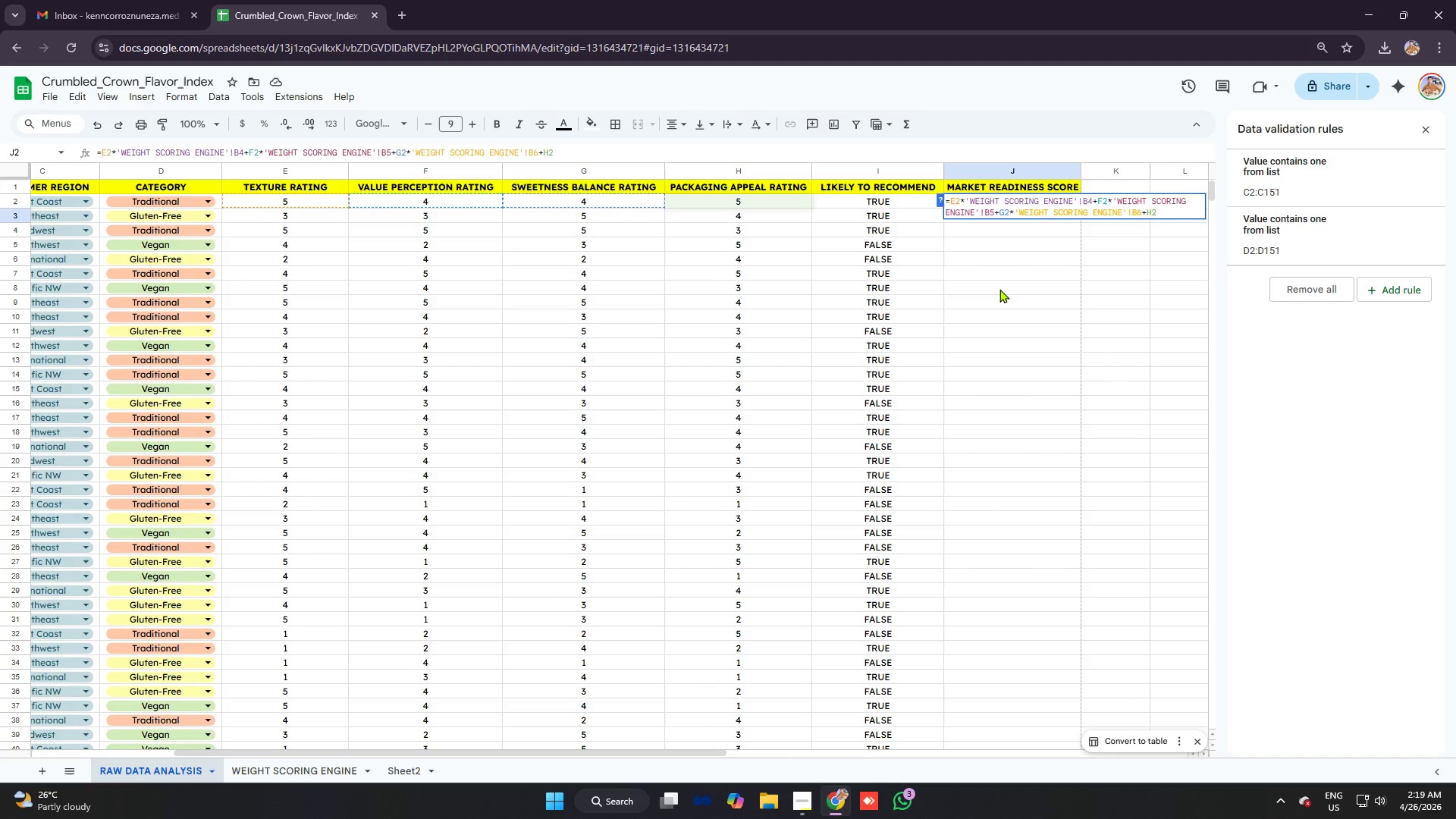 
key(Shift+8)
 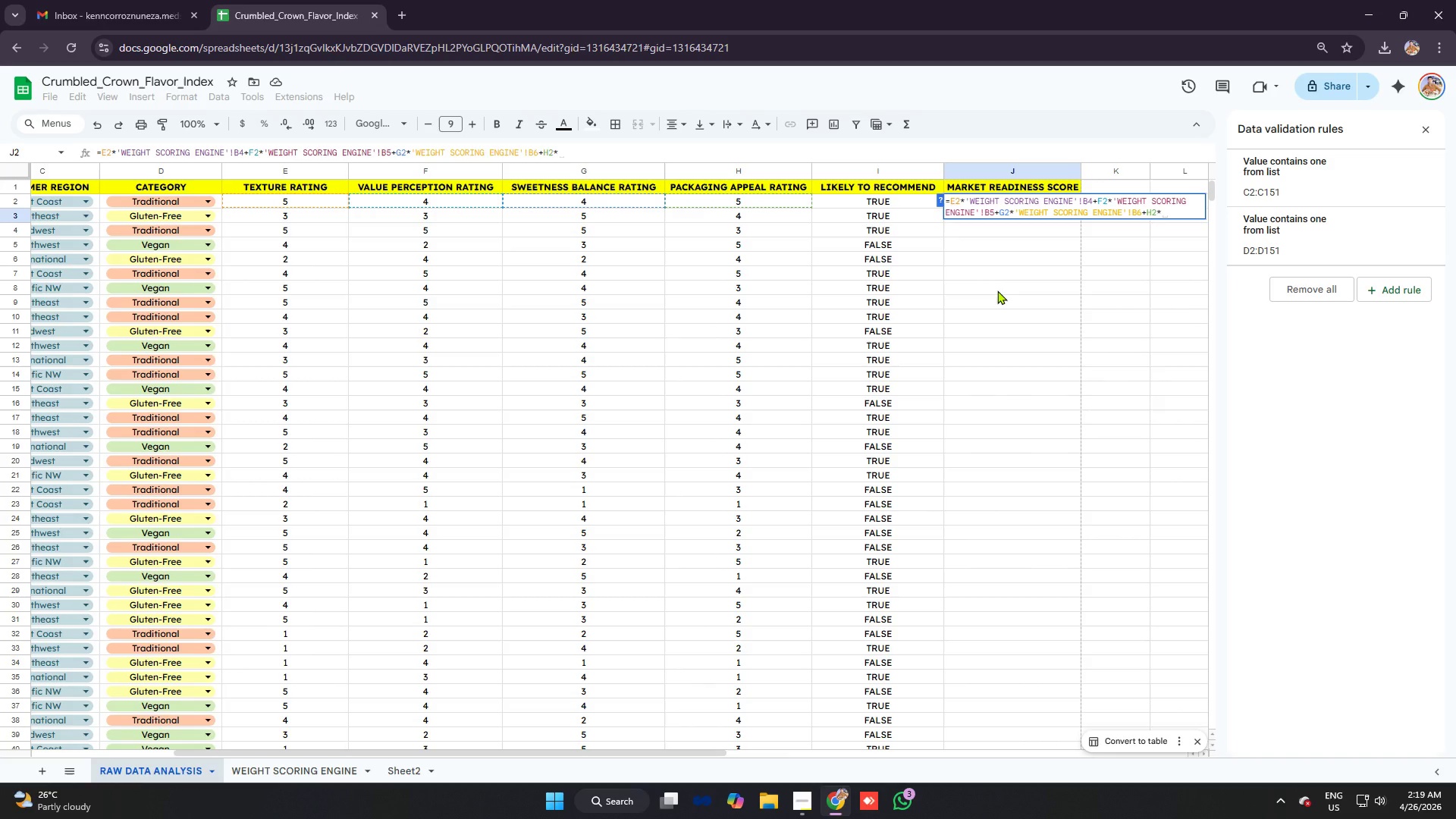 
key(Quote)
 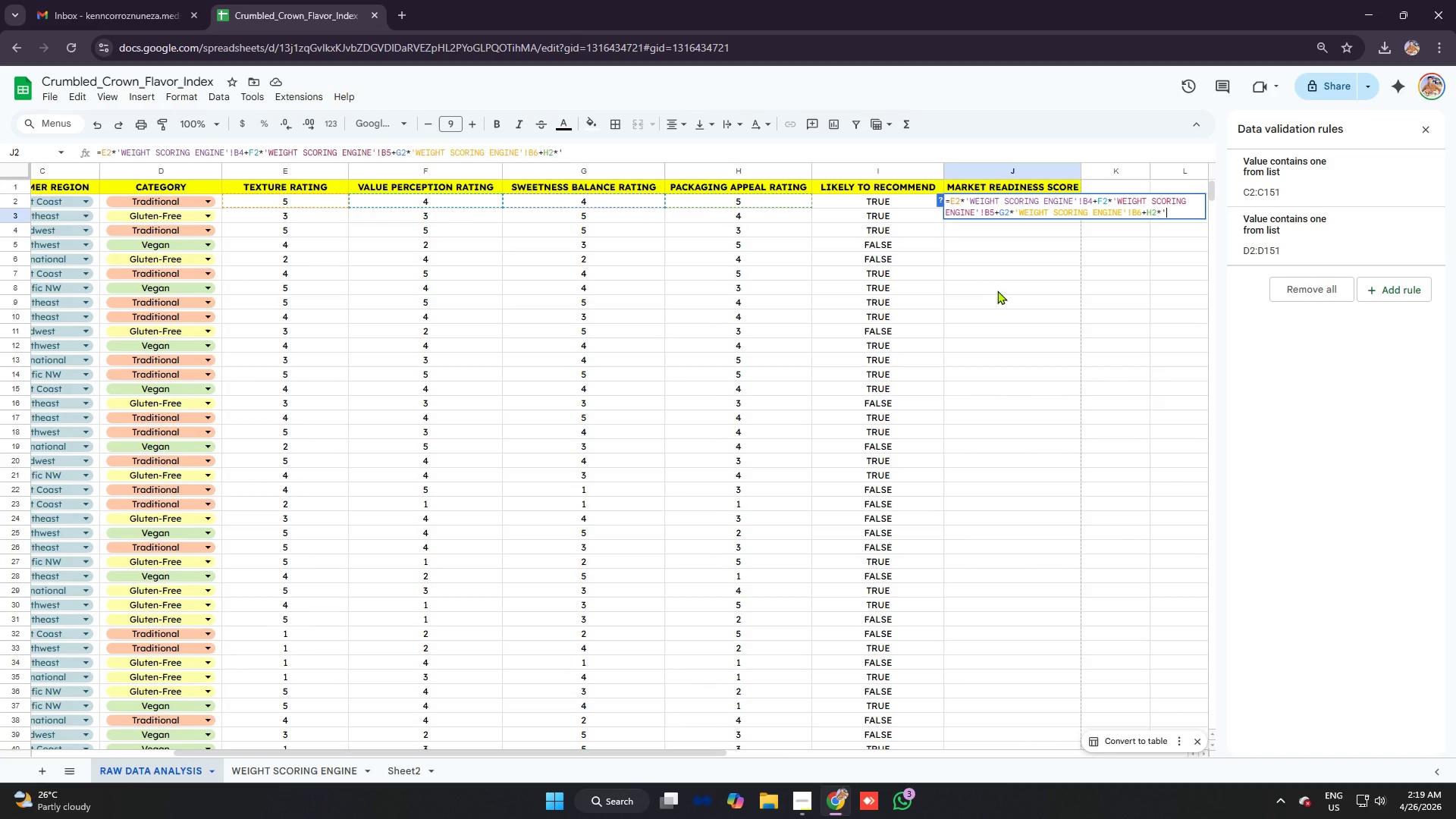 
key(Control+V)
 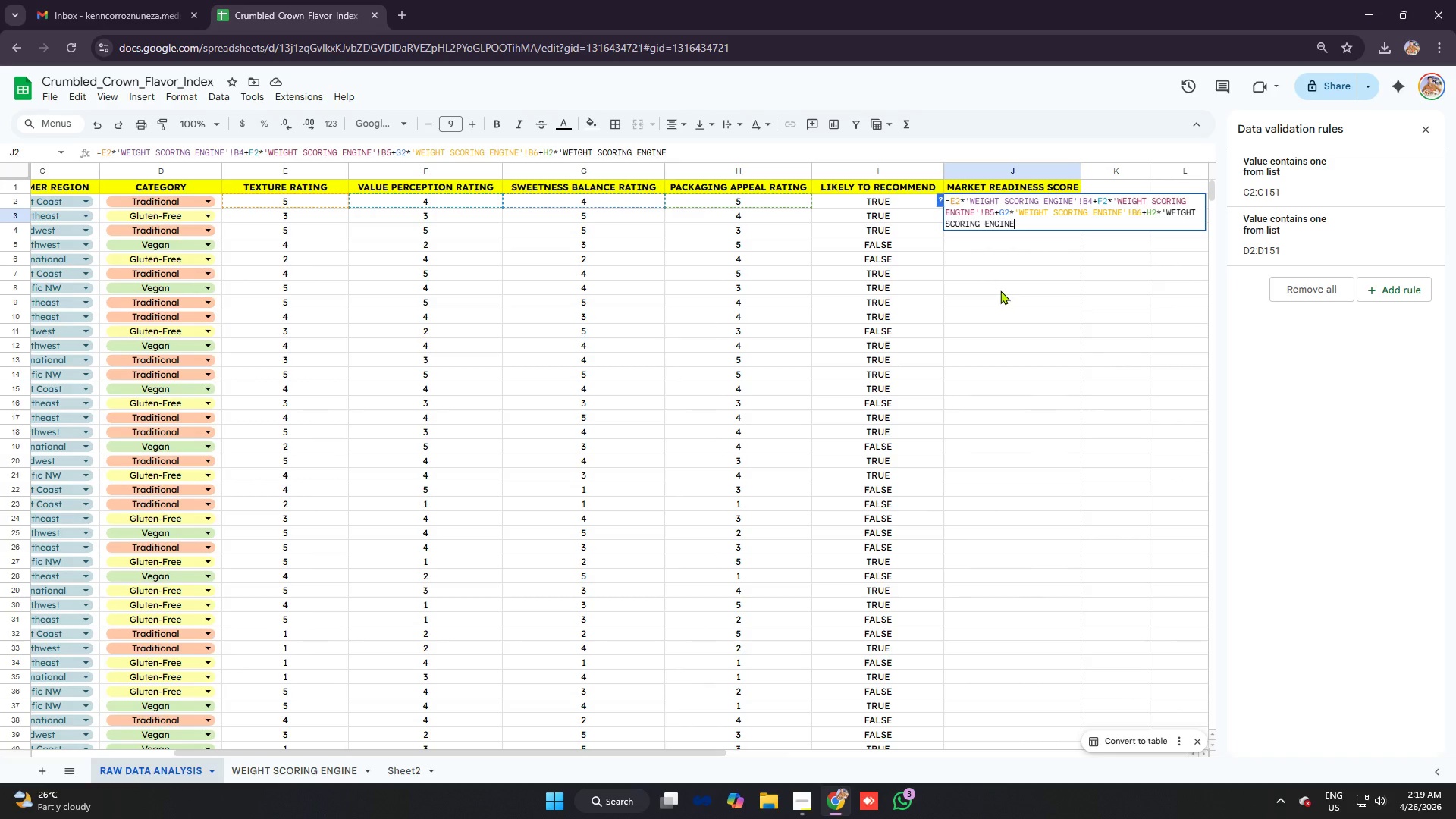 
type('!b7)
 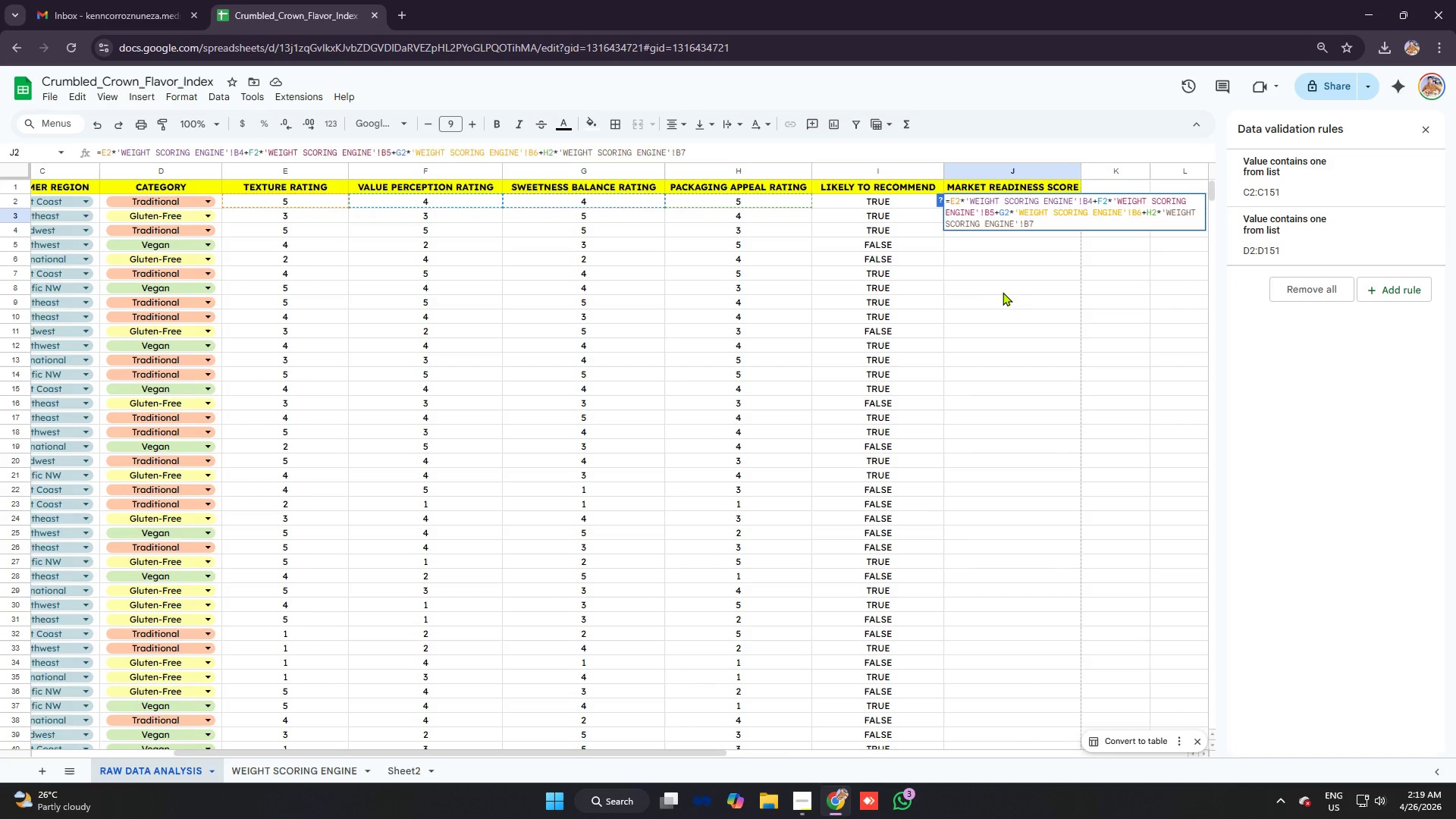 
key(Enter)
 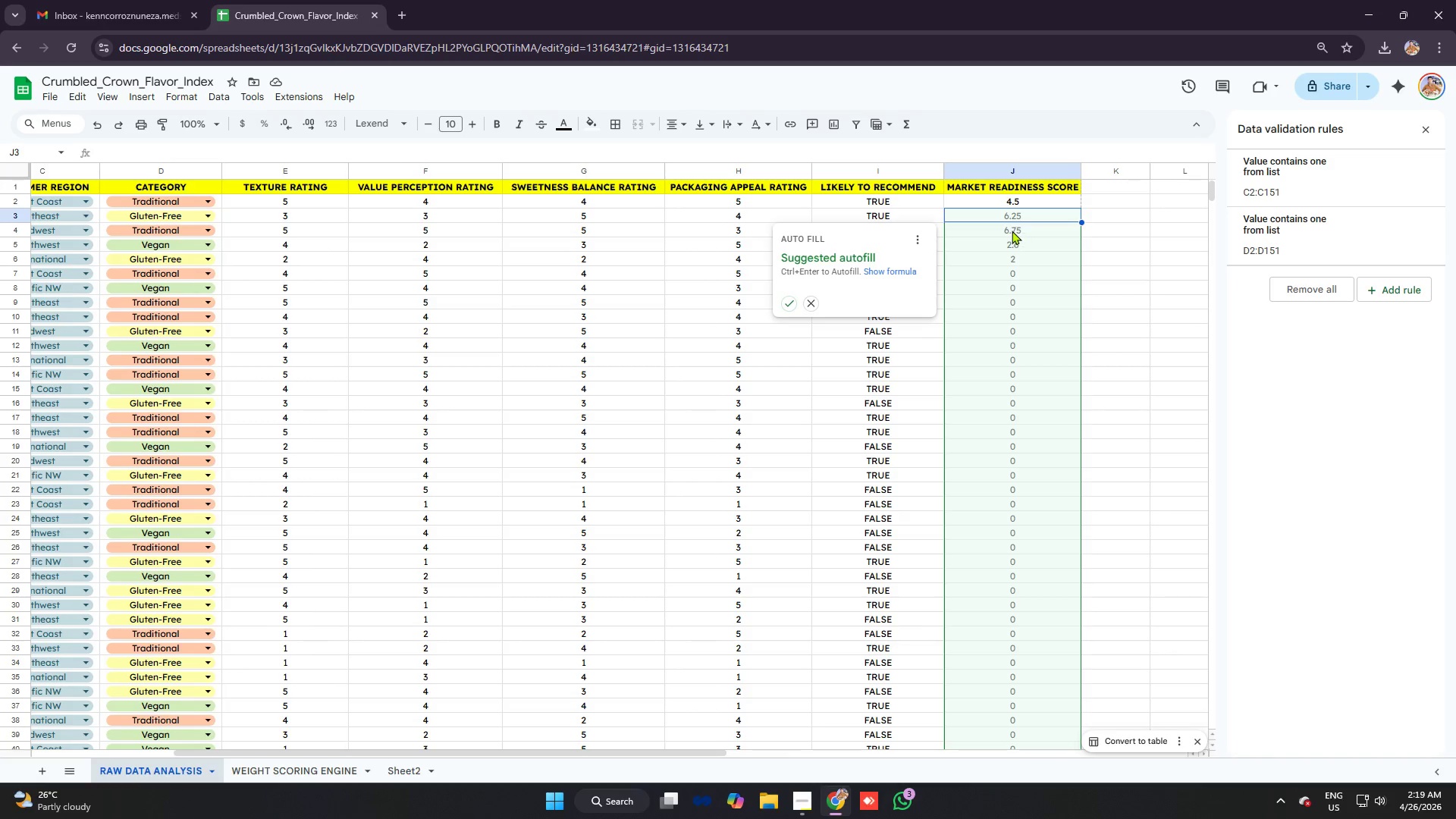 
wait(10.92)
 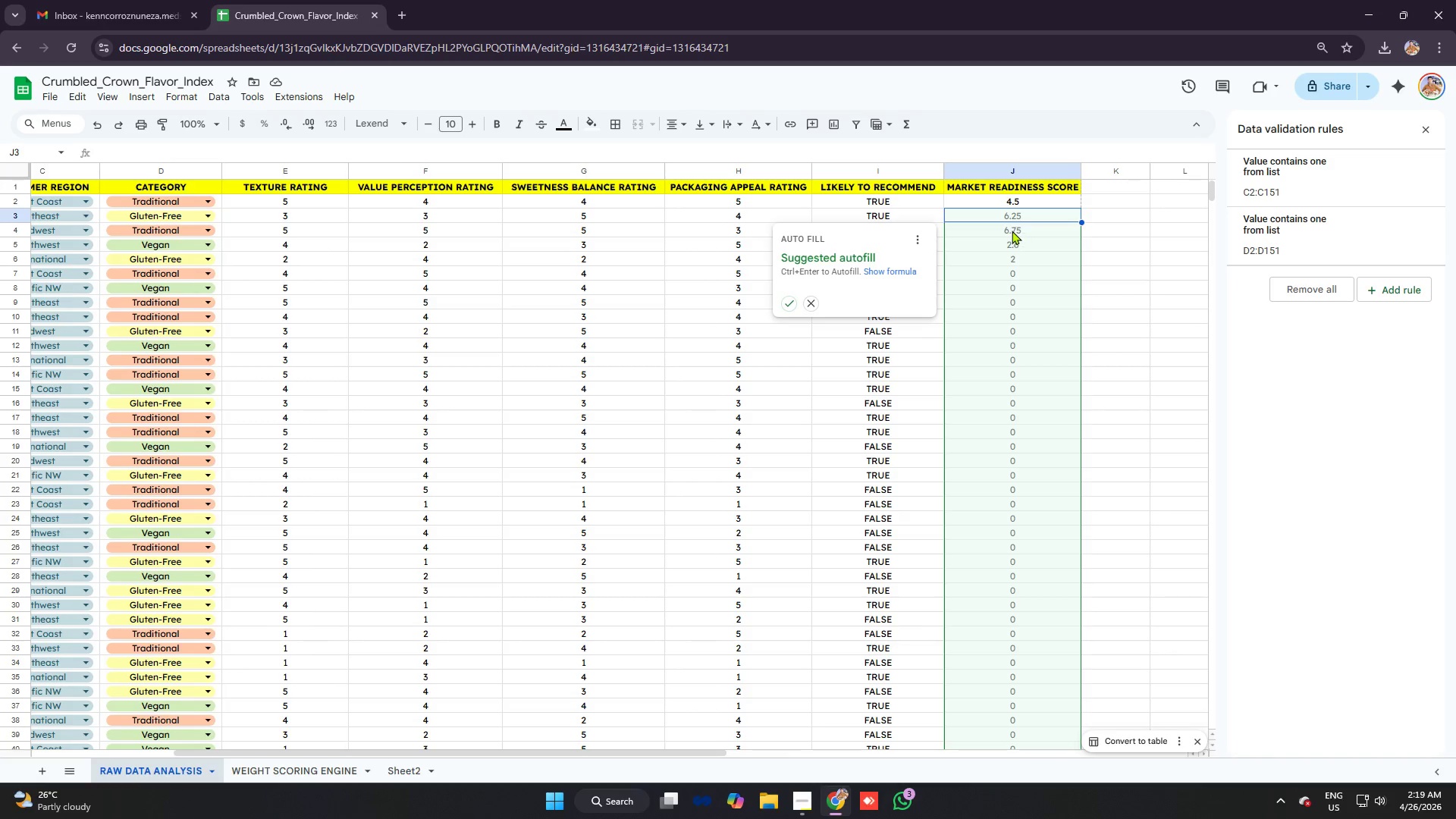 
left_click([1017, 200])
 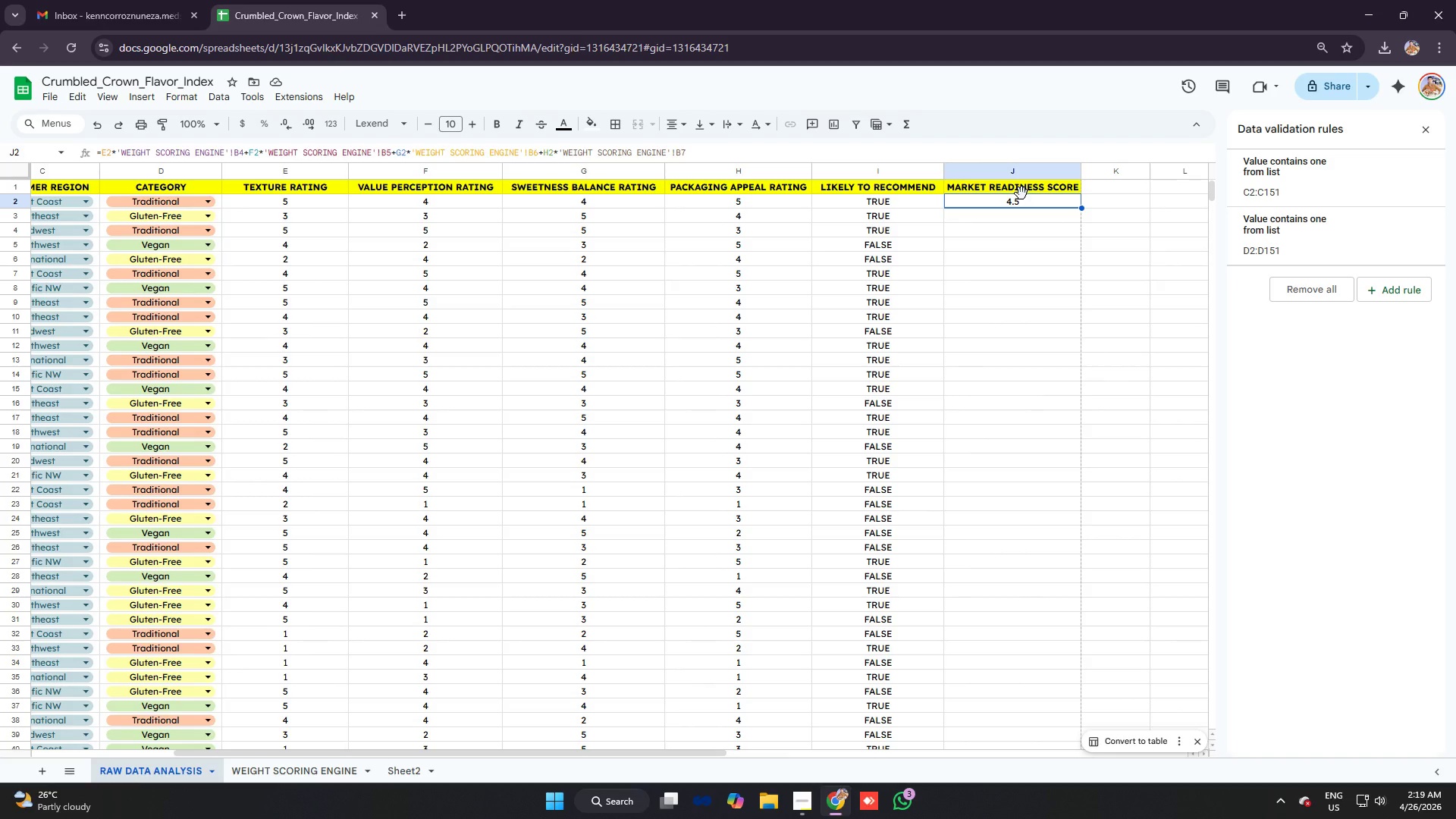 
left_click([1012, 214])
 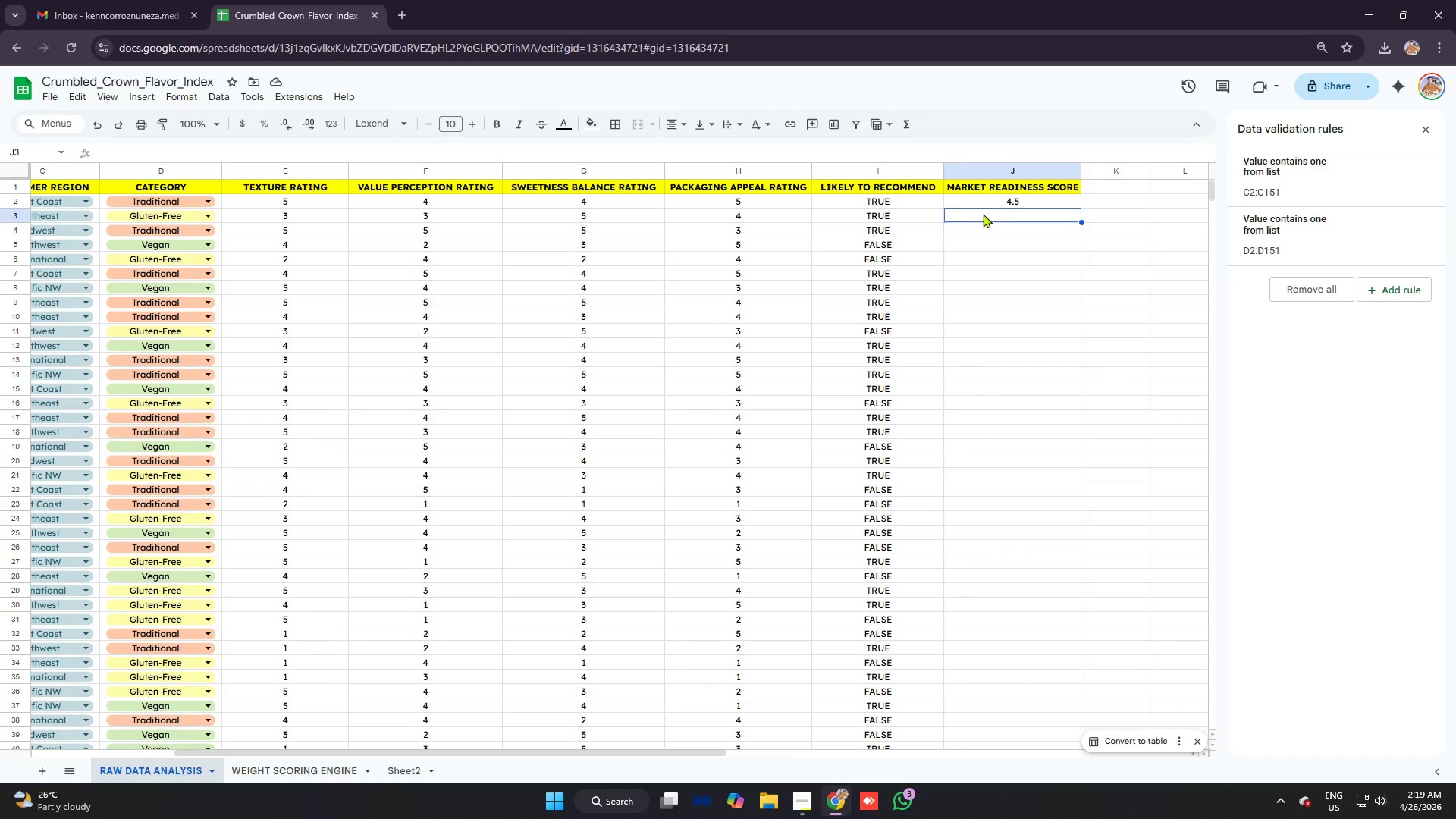 
left_click([1006, 198])
 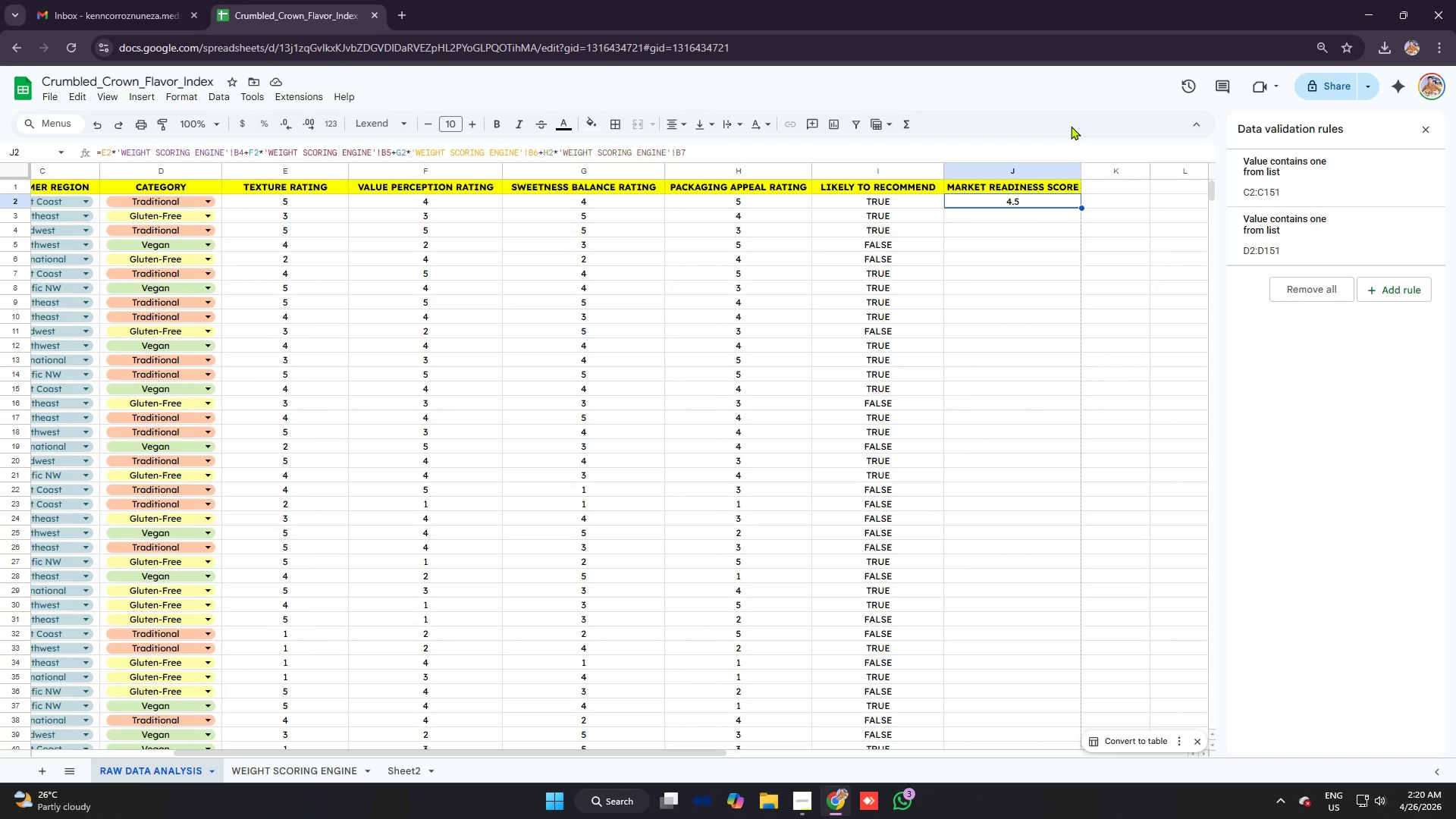 
wait(16.91)
 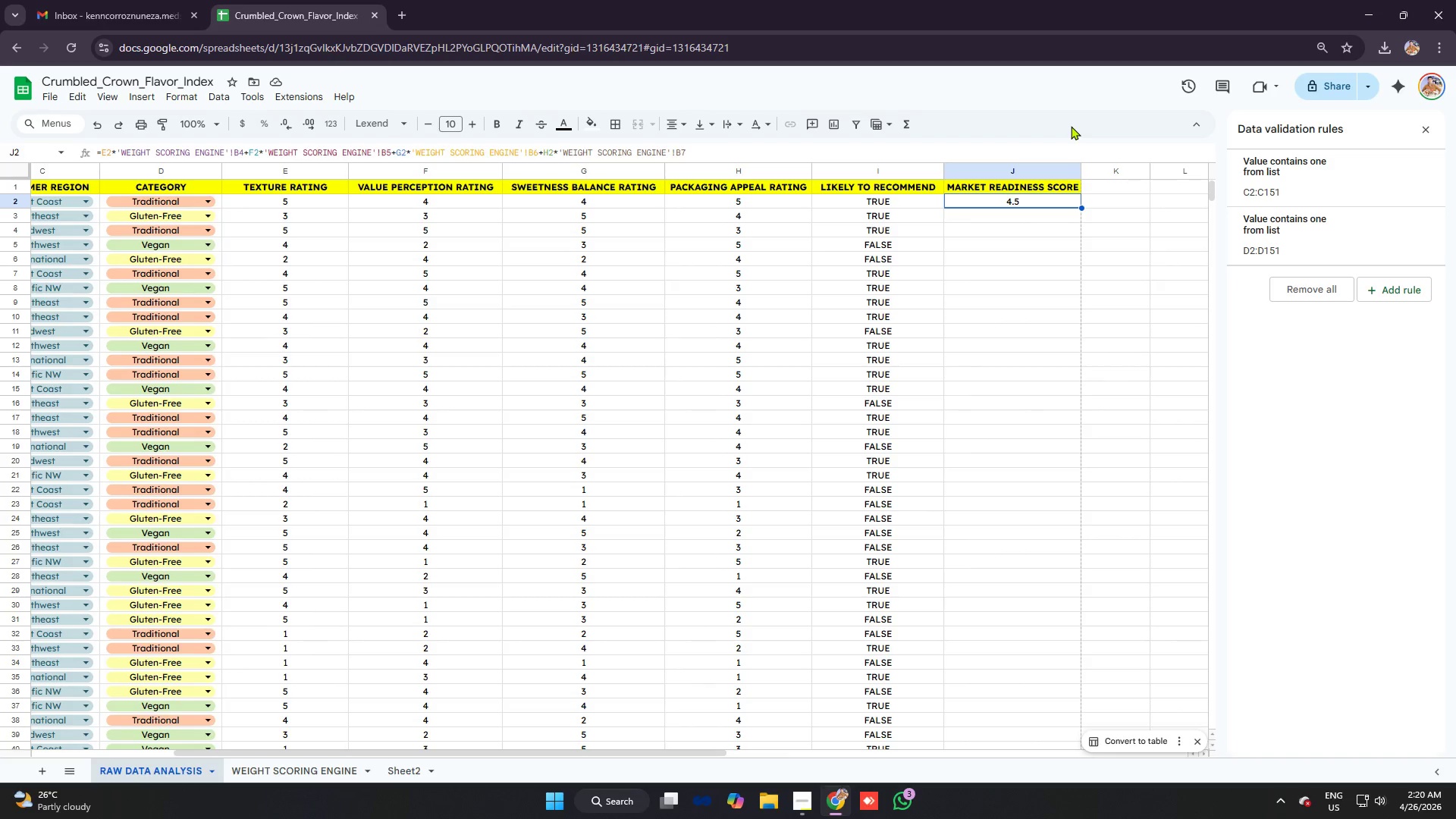 
left_click_drag(start_coordinate=[705, 149], to_coordinate=[0, 149])
 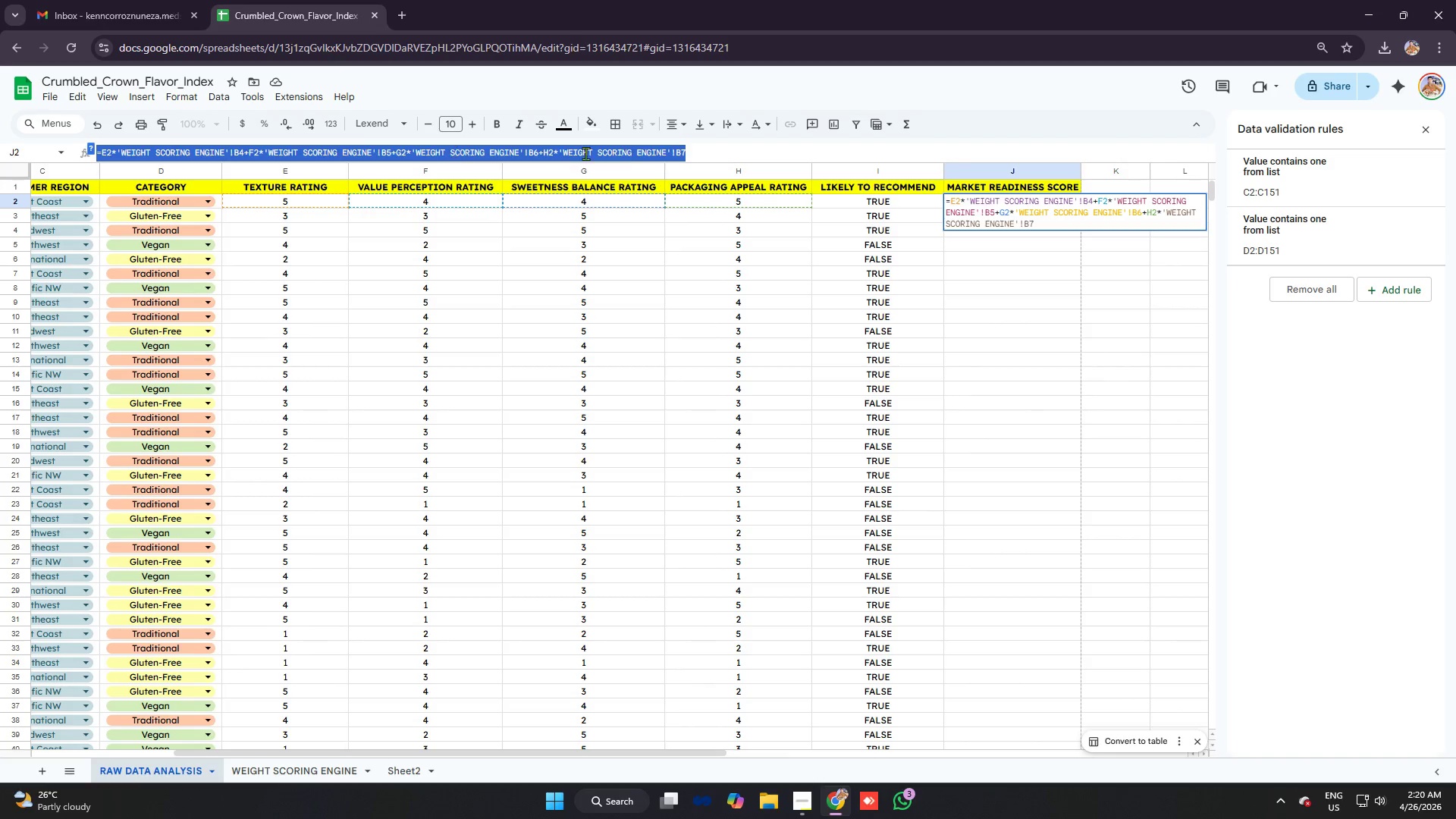 
key(Control+V)
 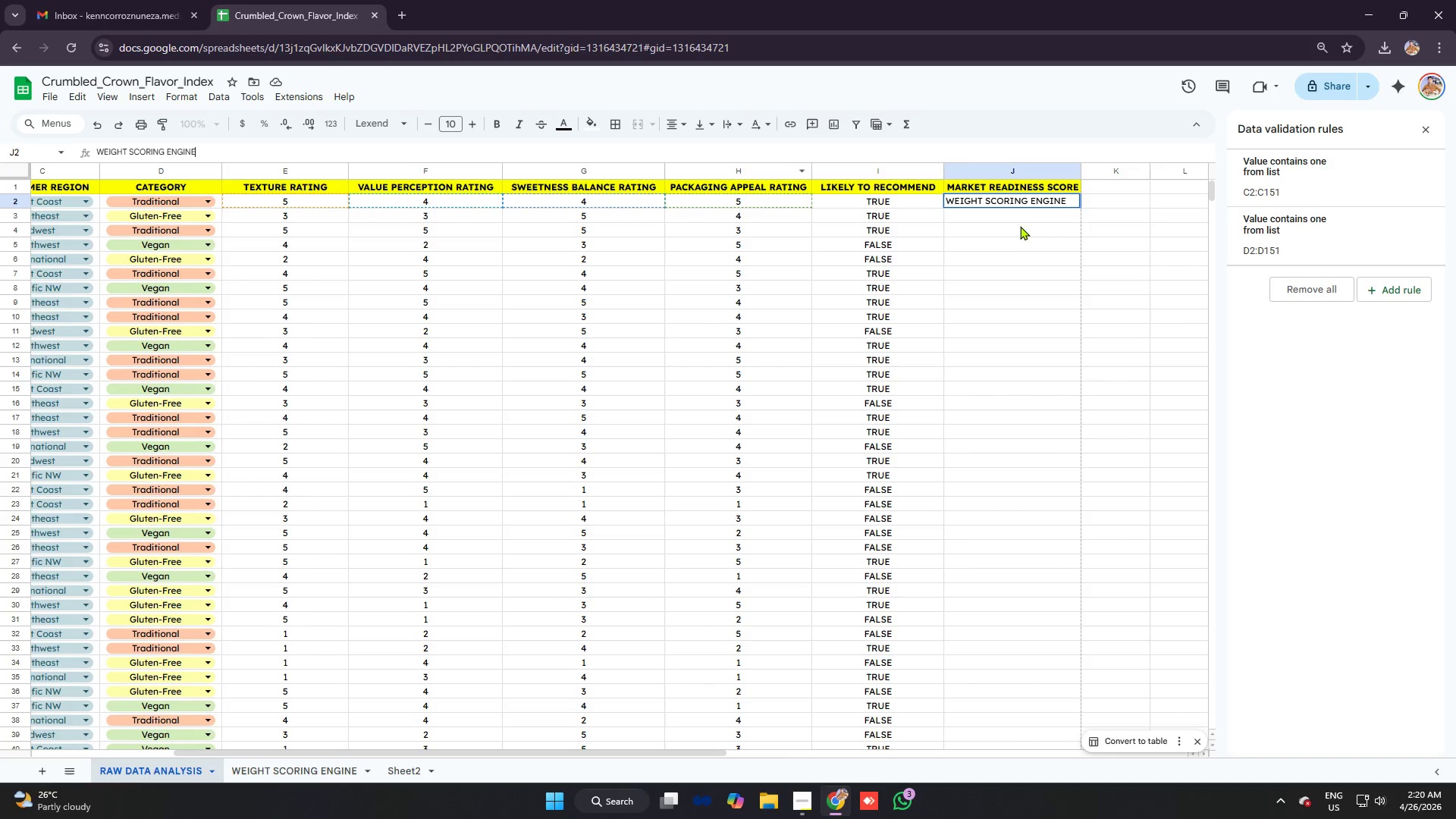 
left_click([1019, 225])
 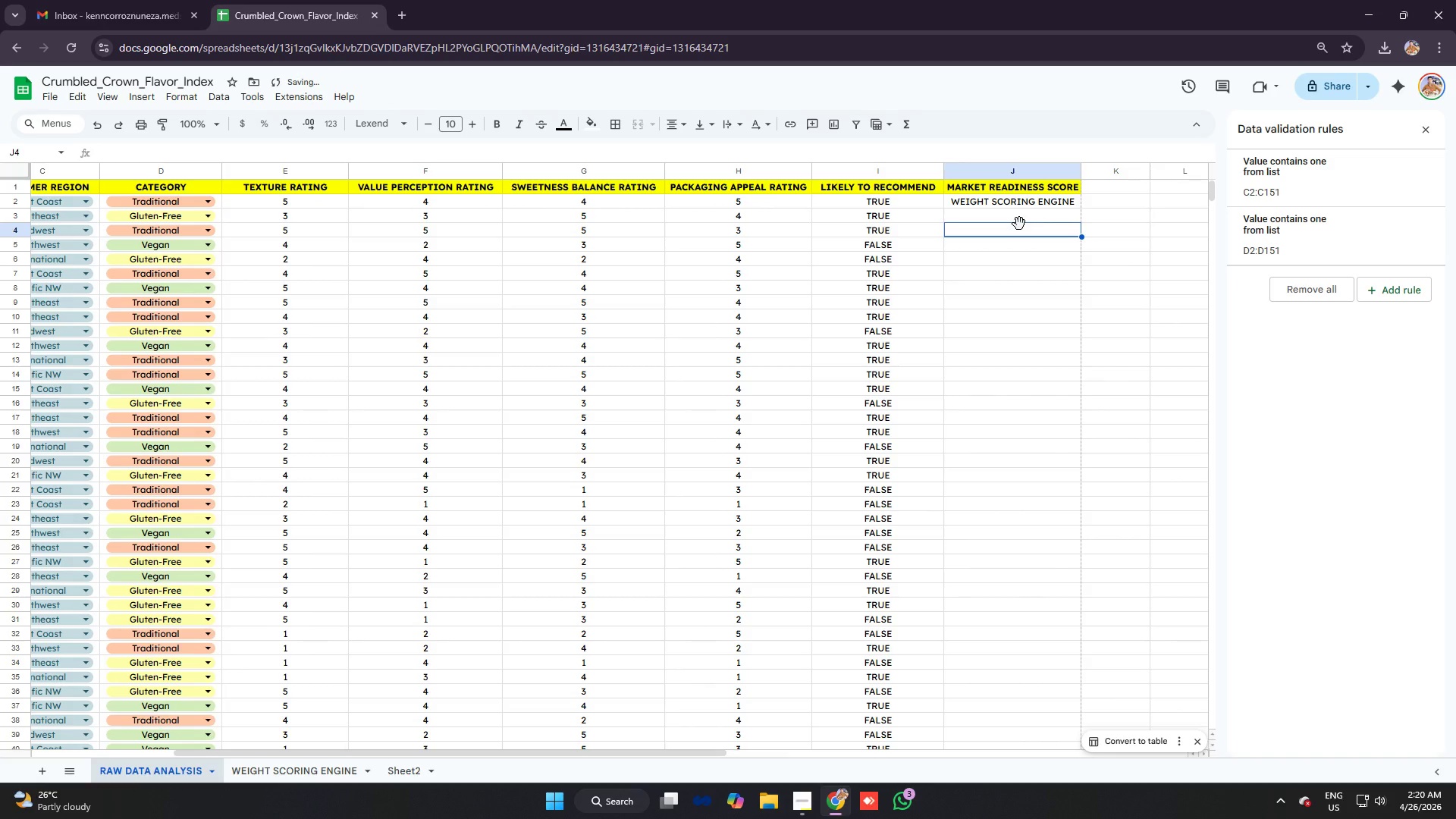 
left_click([1018, 217])
 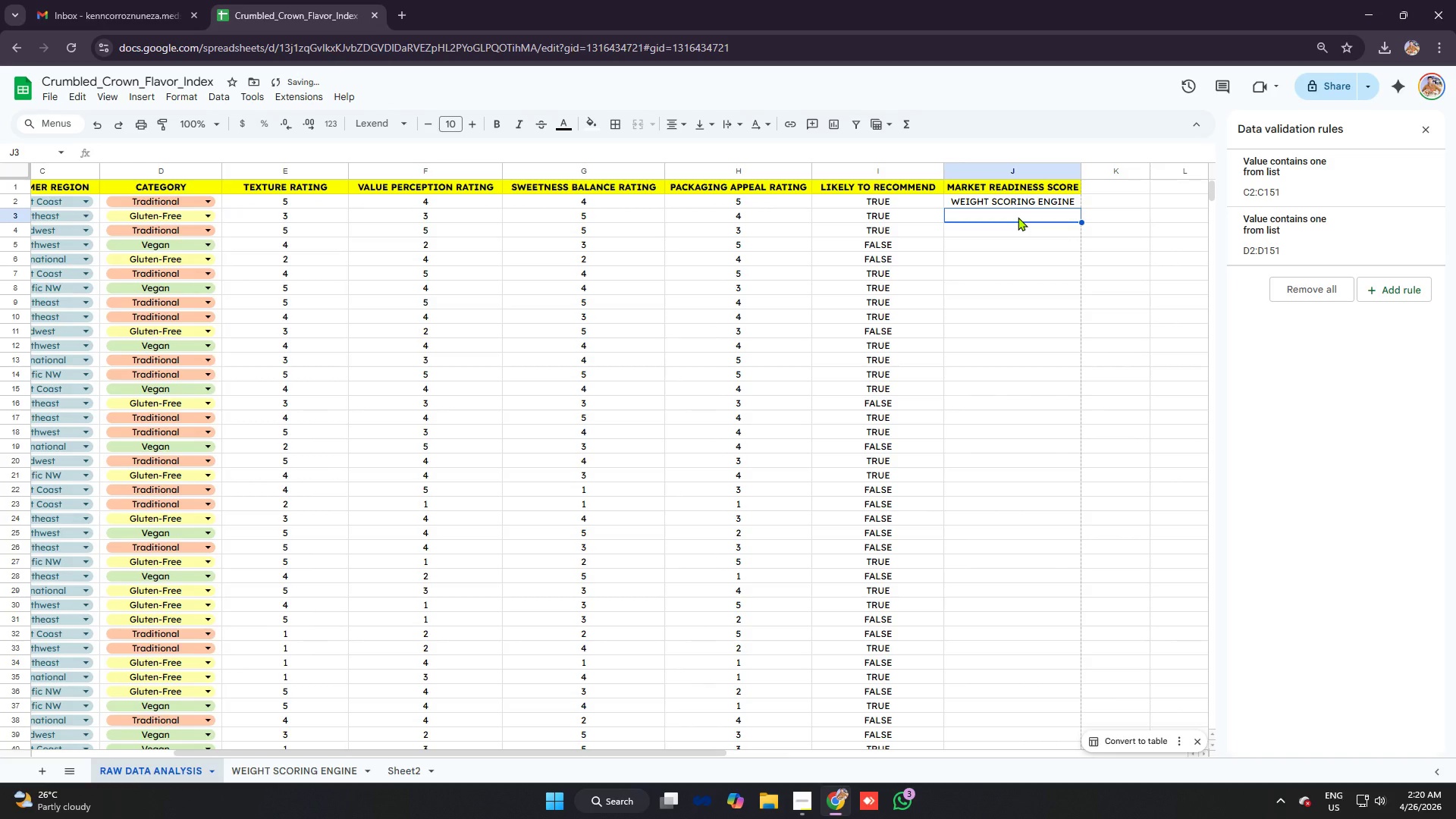 
hold_key(key=ControlLeft, duration=0.86)
 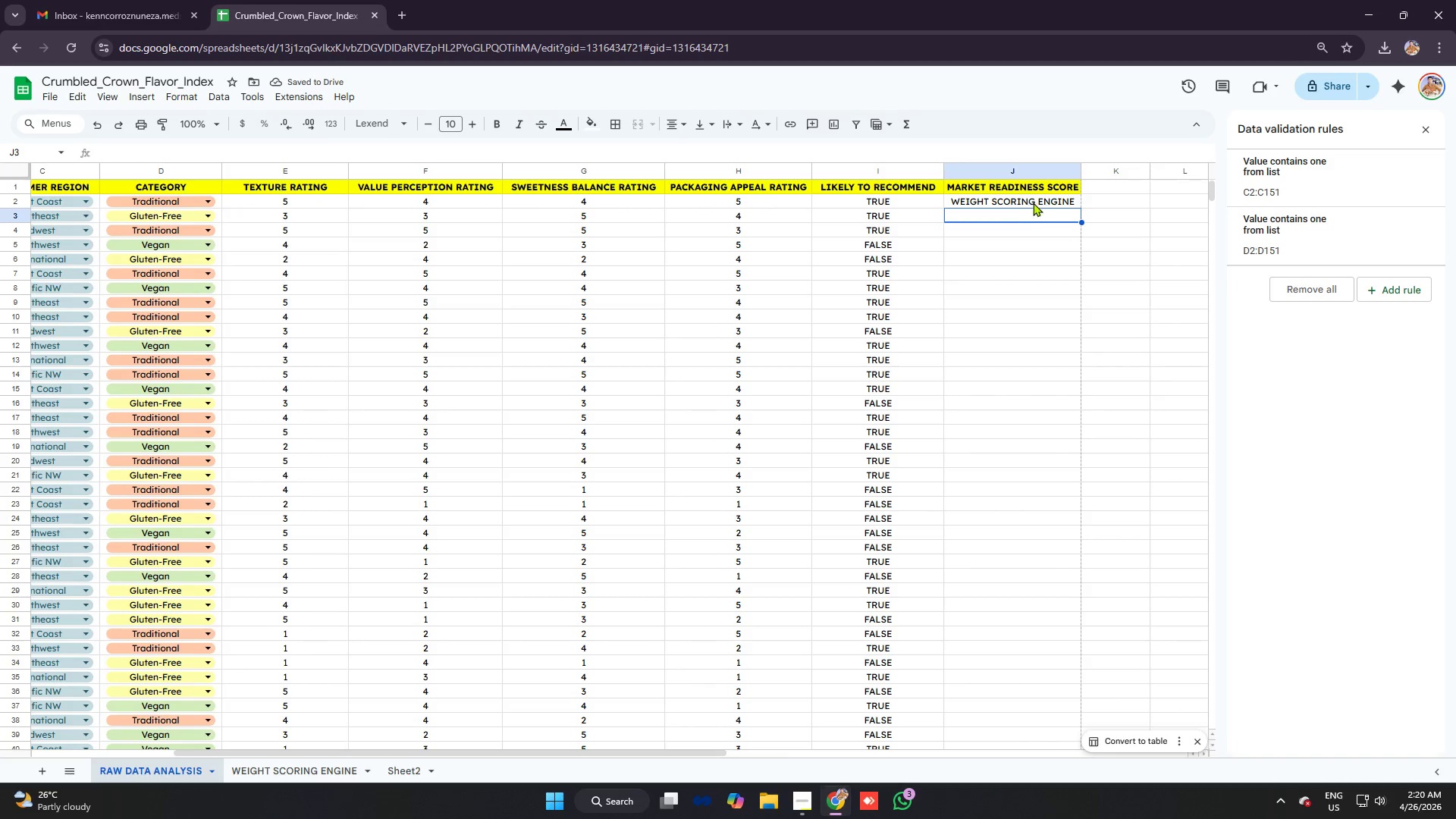 
left_click([1034, 199])
 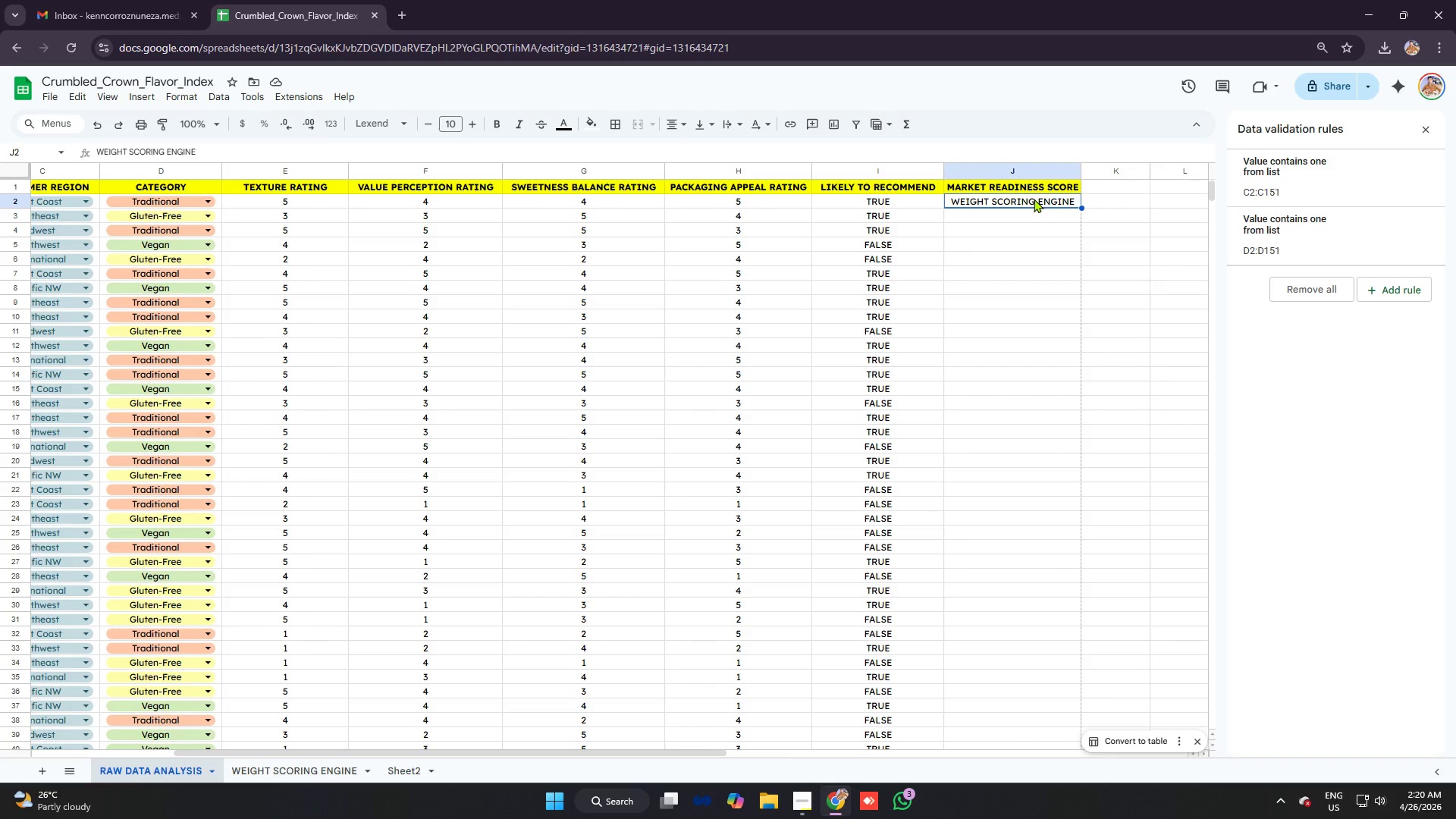 
key(Control+Z)
 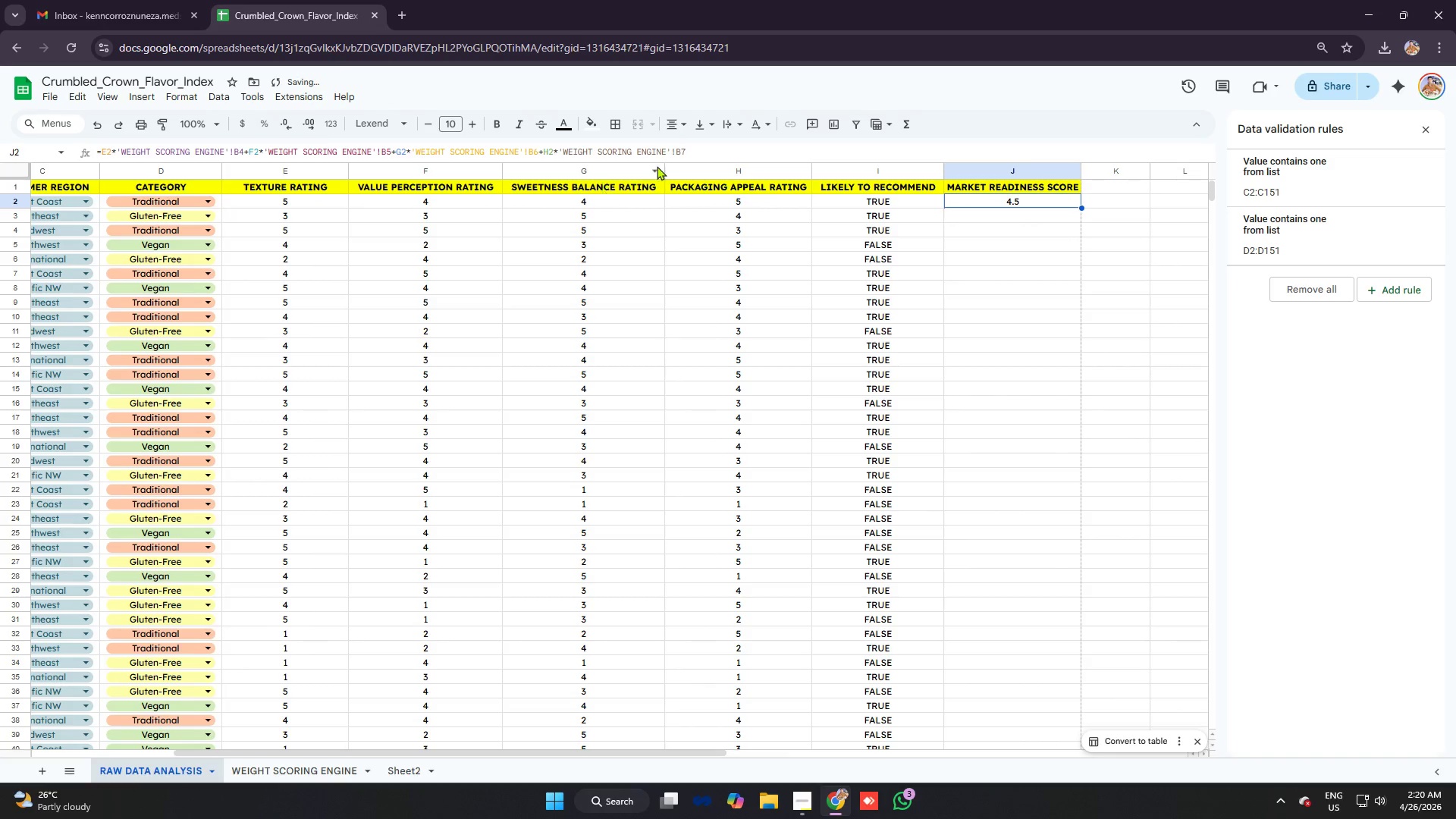 
left_click_drag(start_coordinate=[714, 155], to_coordinate=[0, 161])
 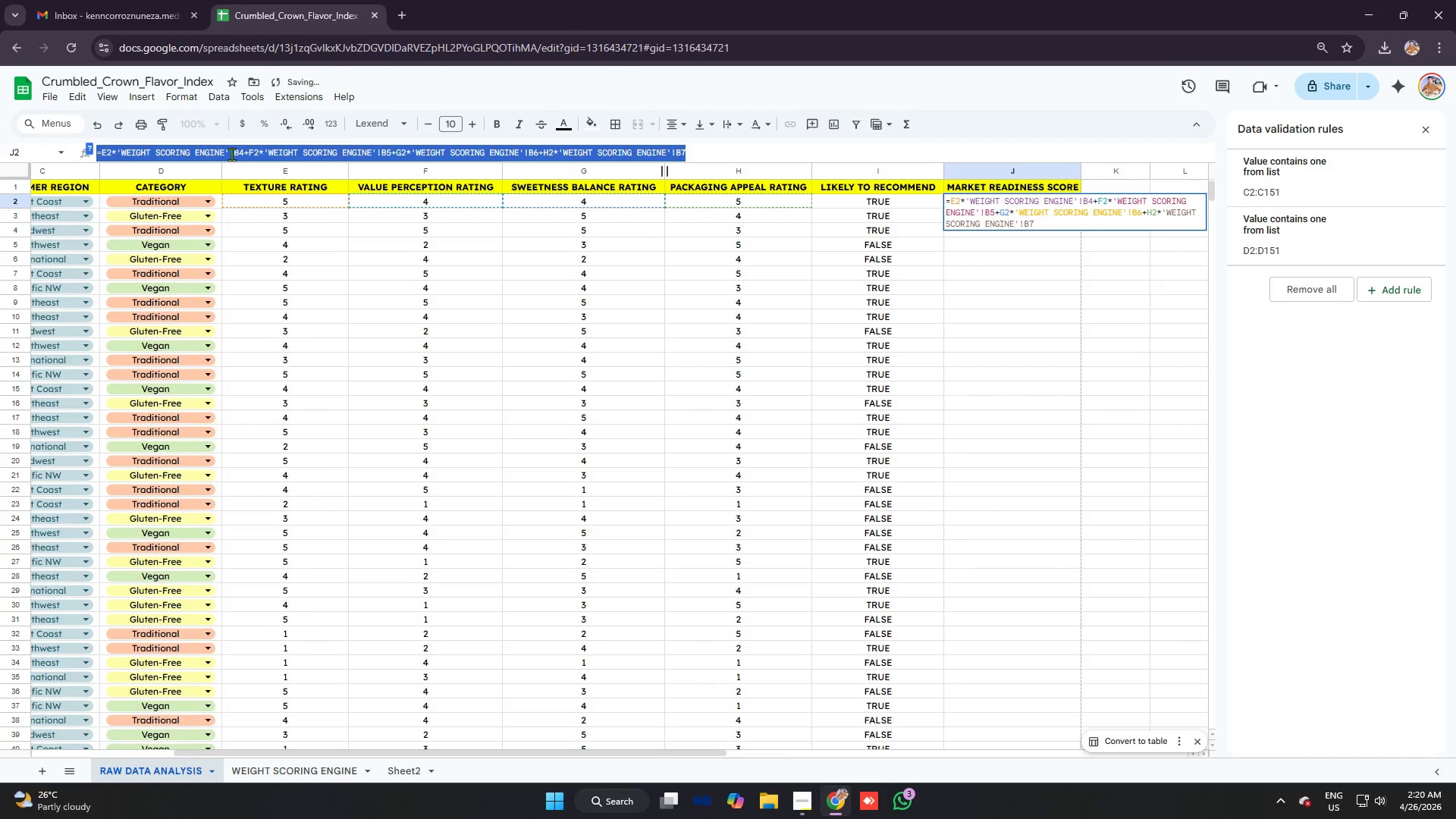 
key(Control+C)
 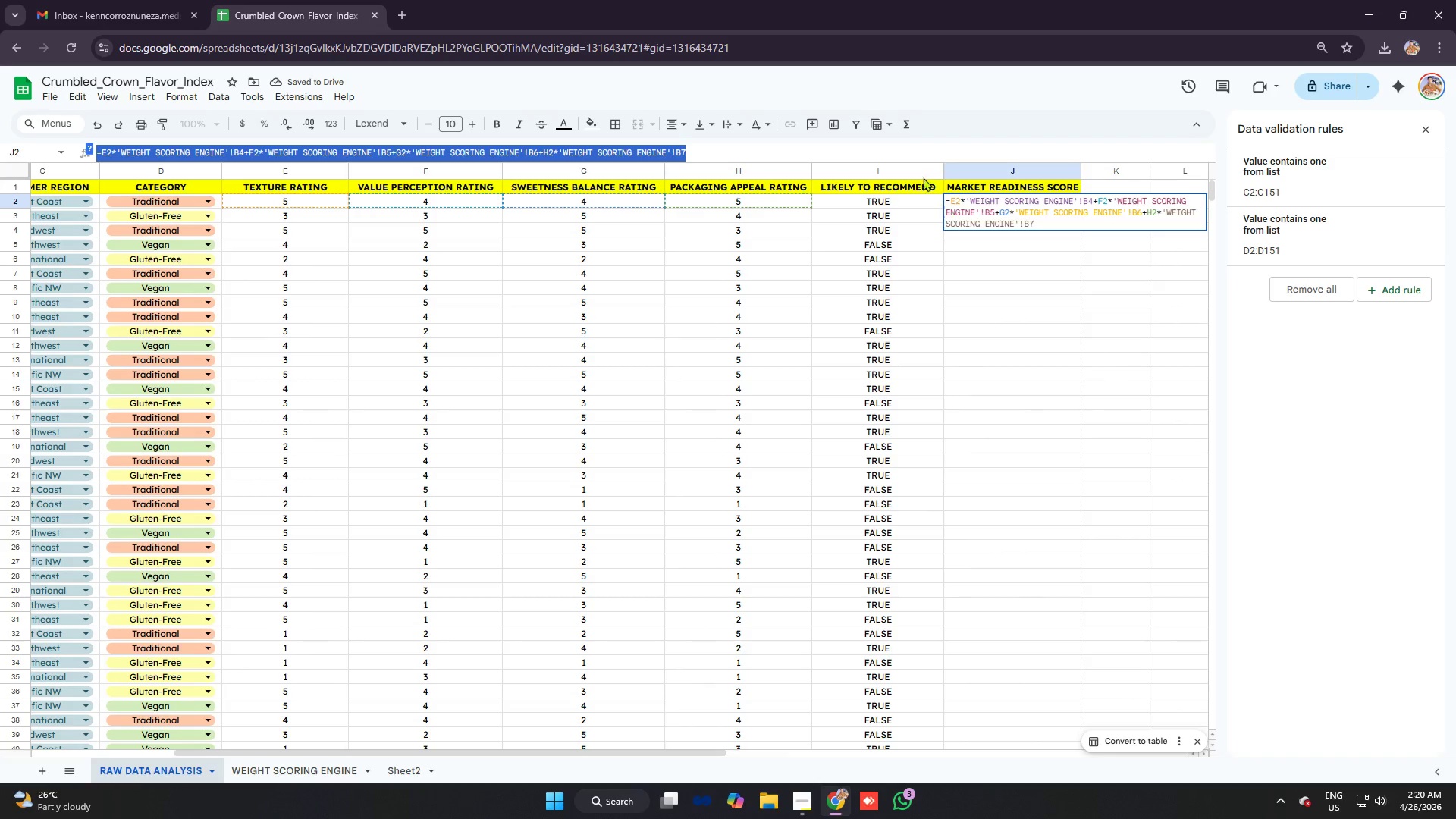 
key(Enter)
 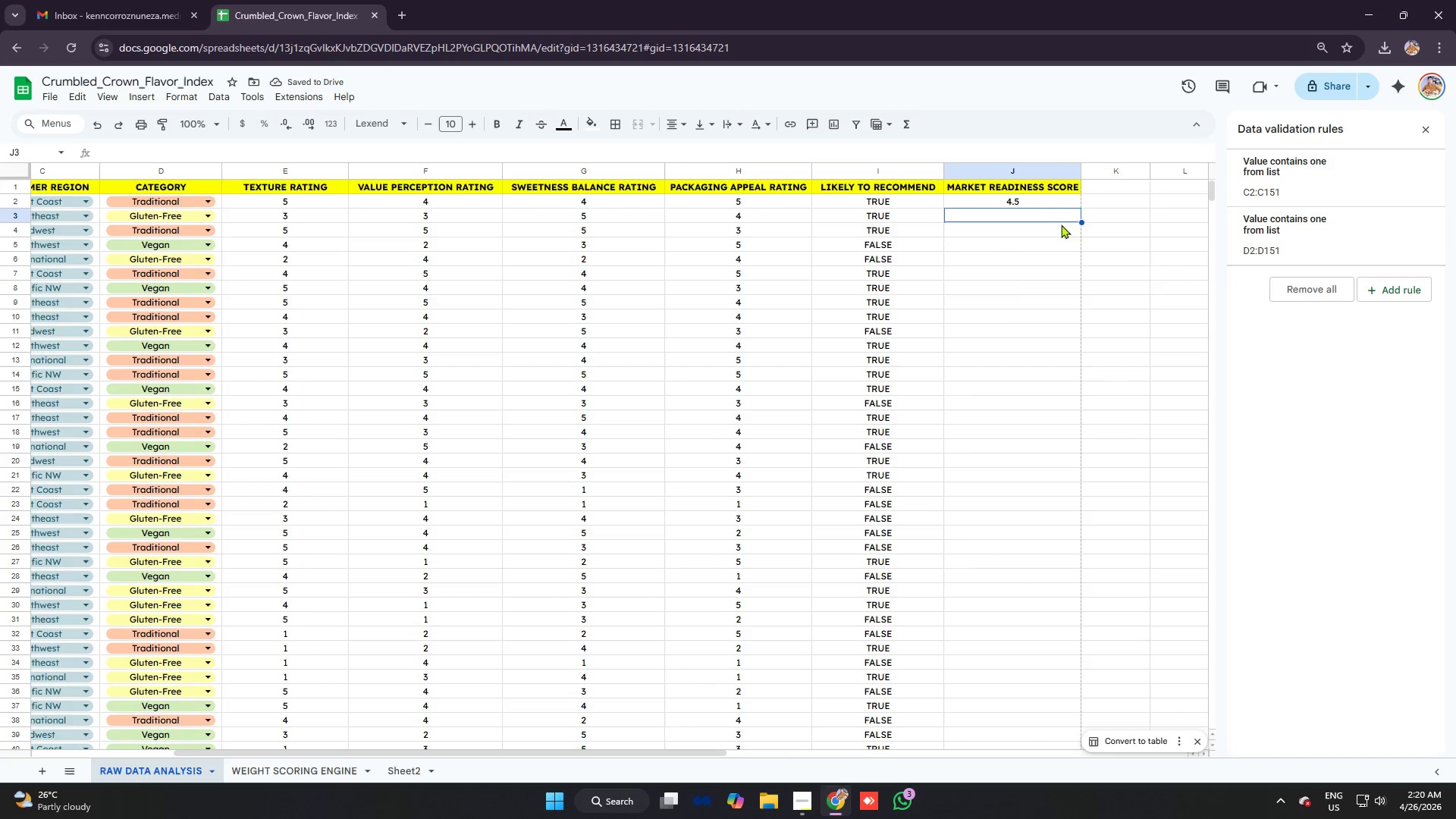 
key(Control+V)
 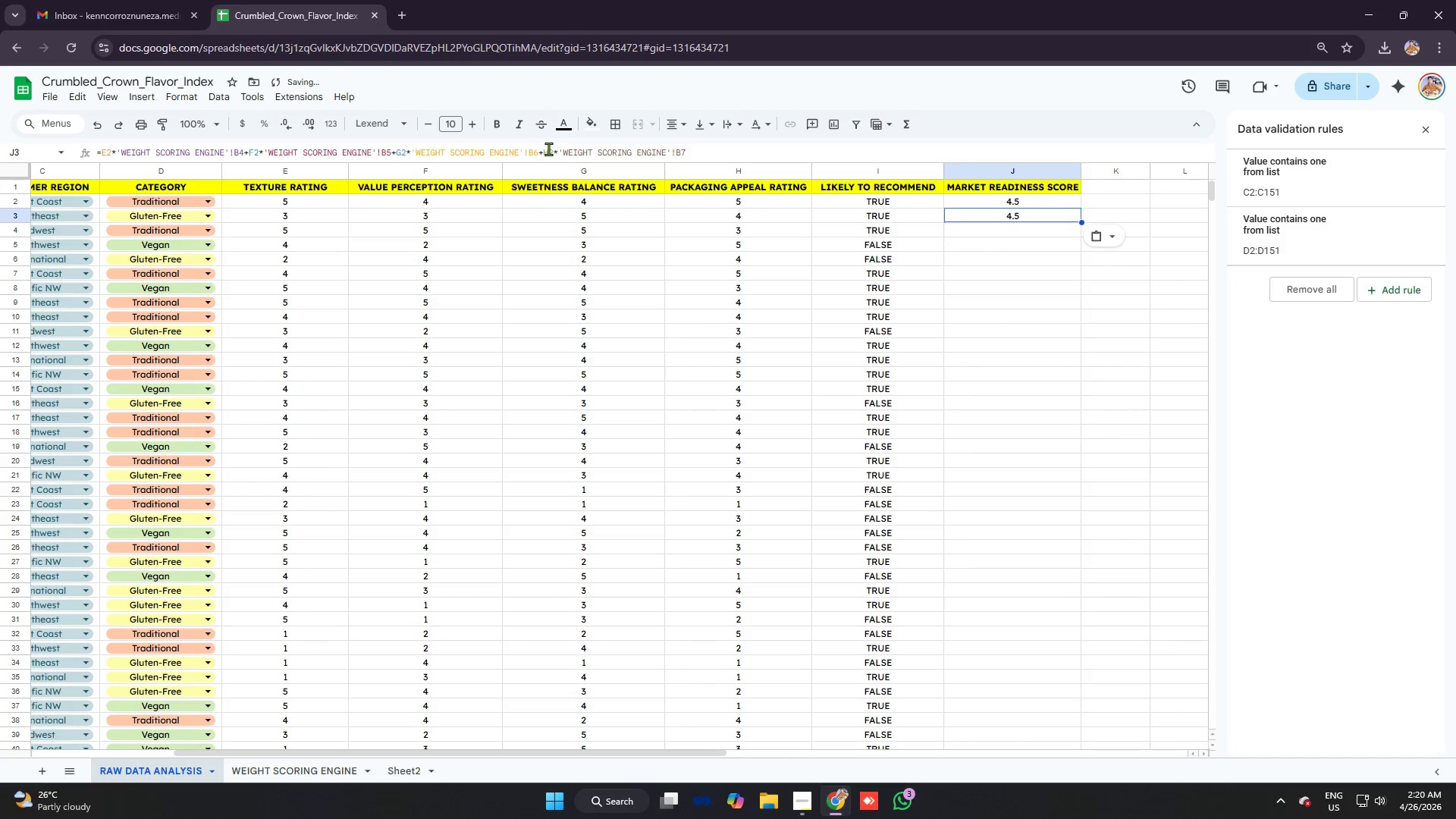 
left_click([551, 149])
 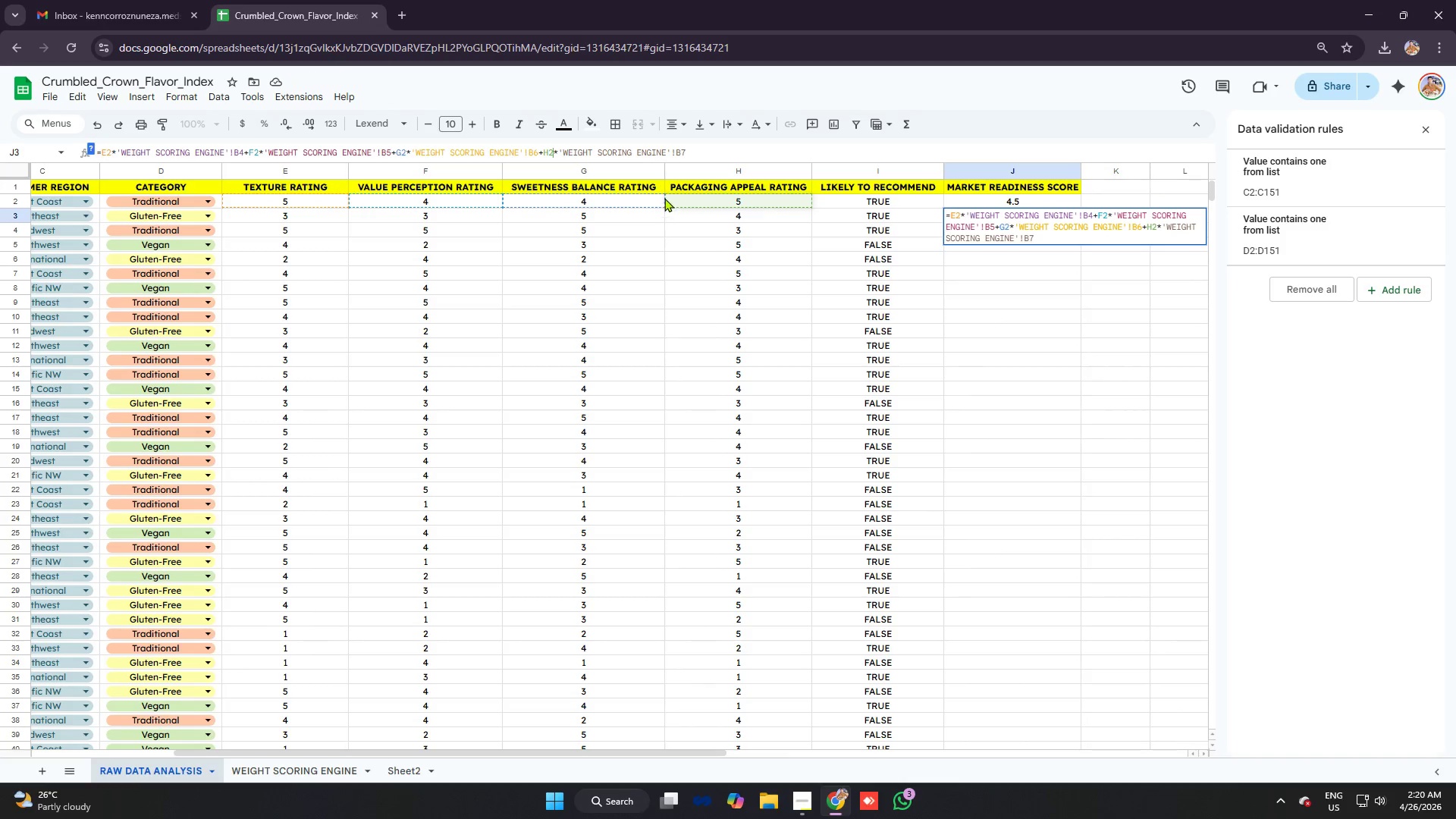 
key(Backspace)
 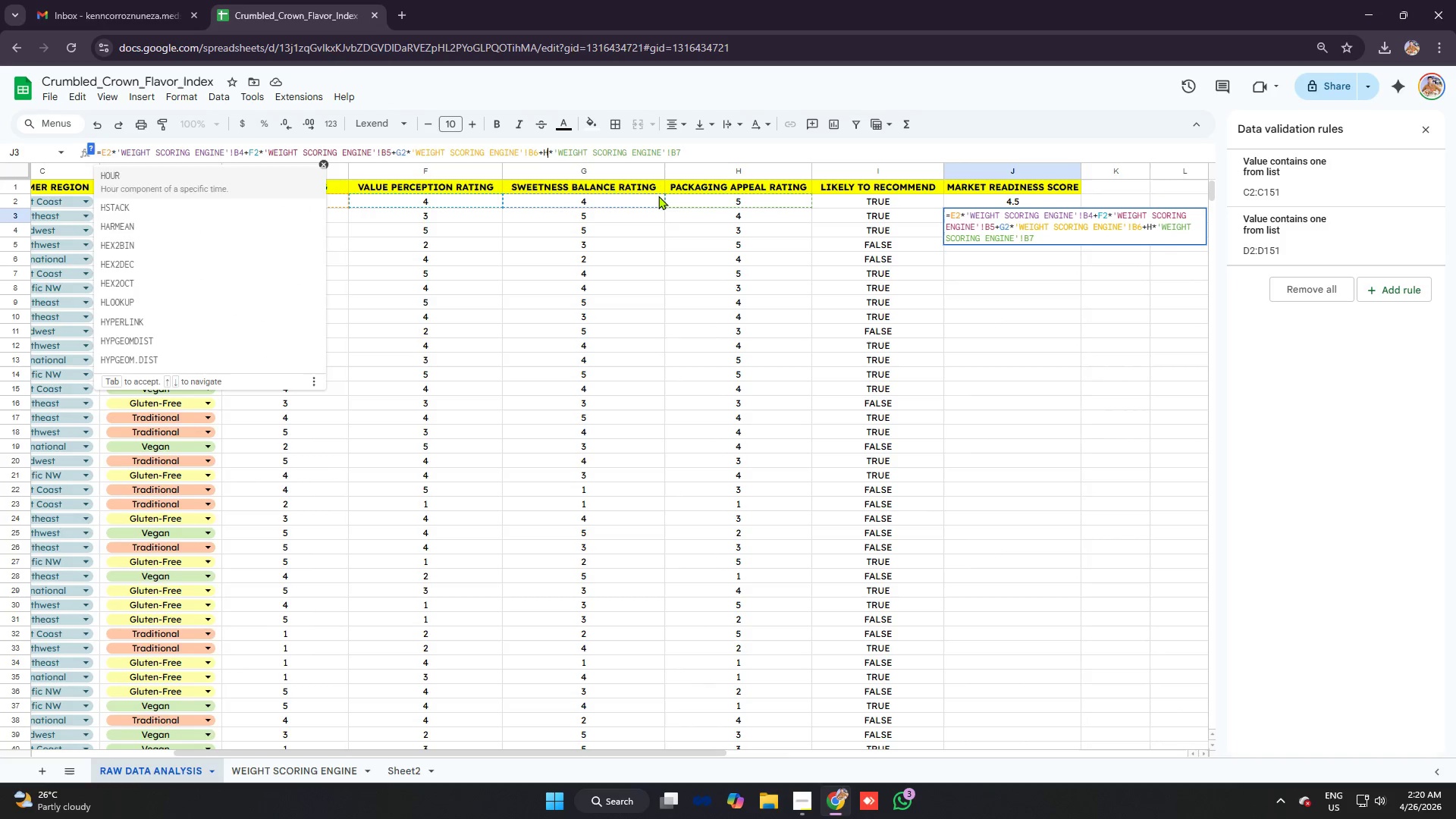 
key(3)
 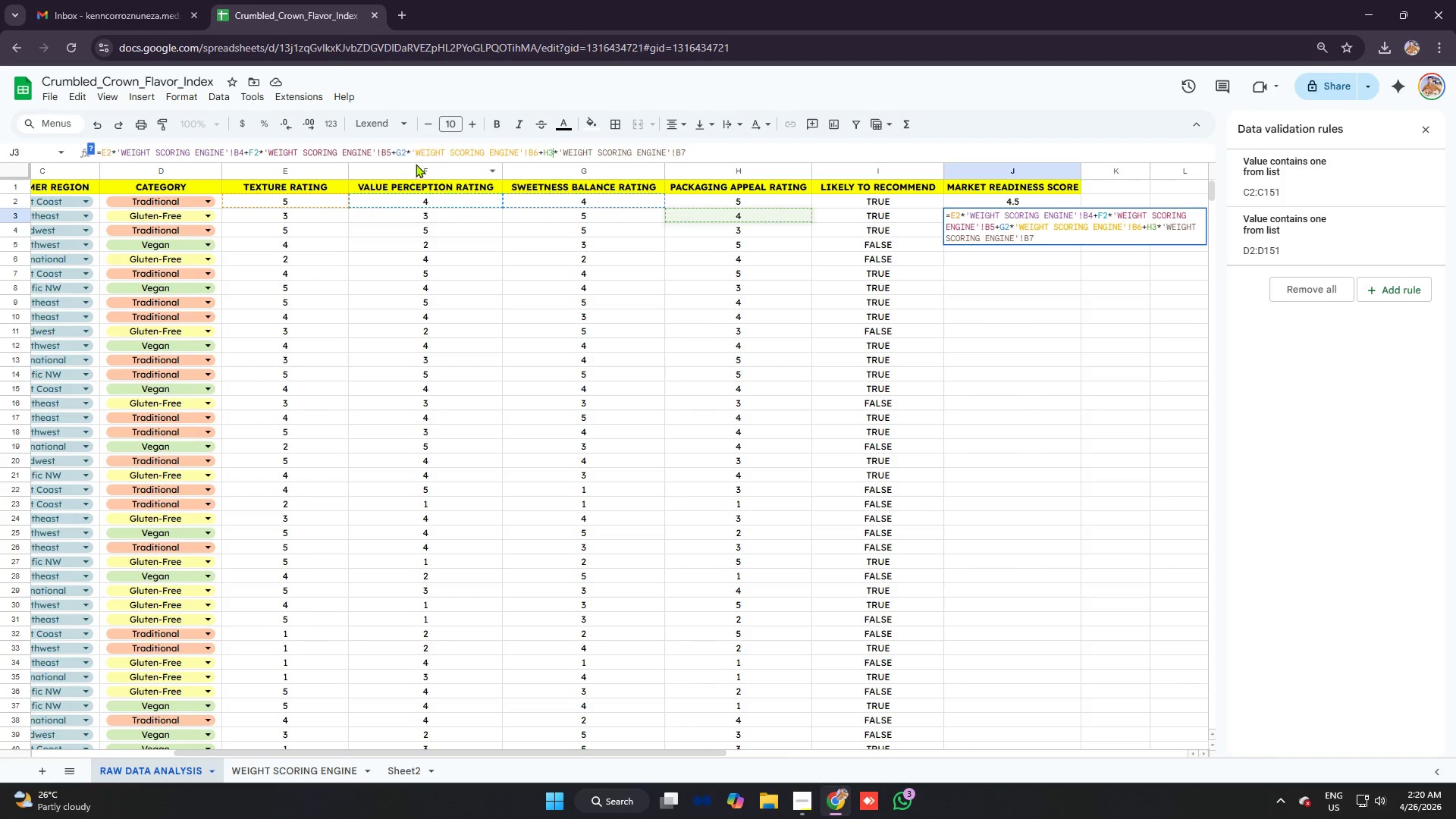 
left_click([407, 152])
 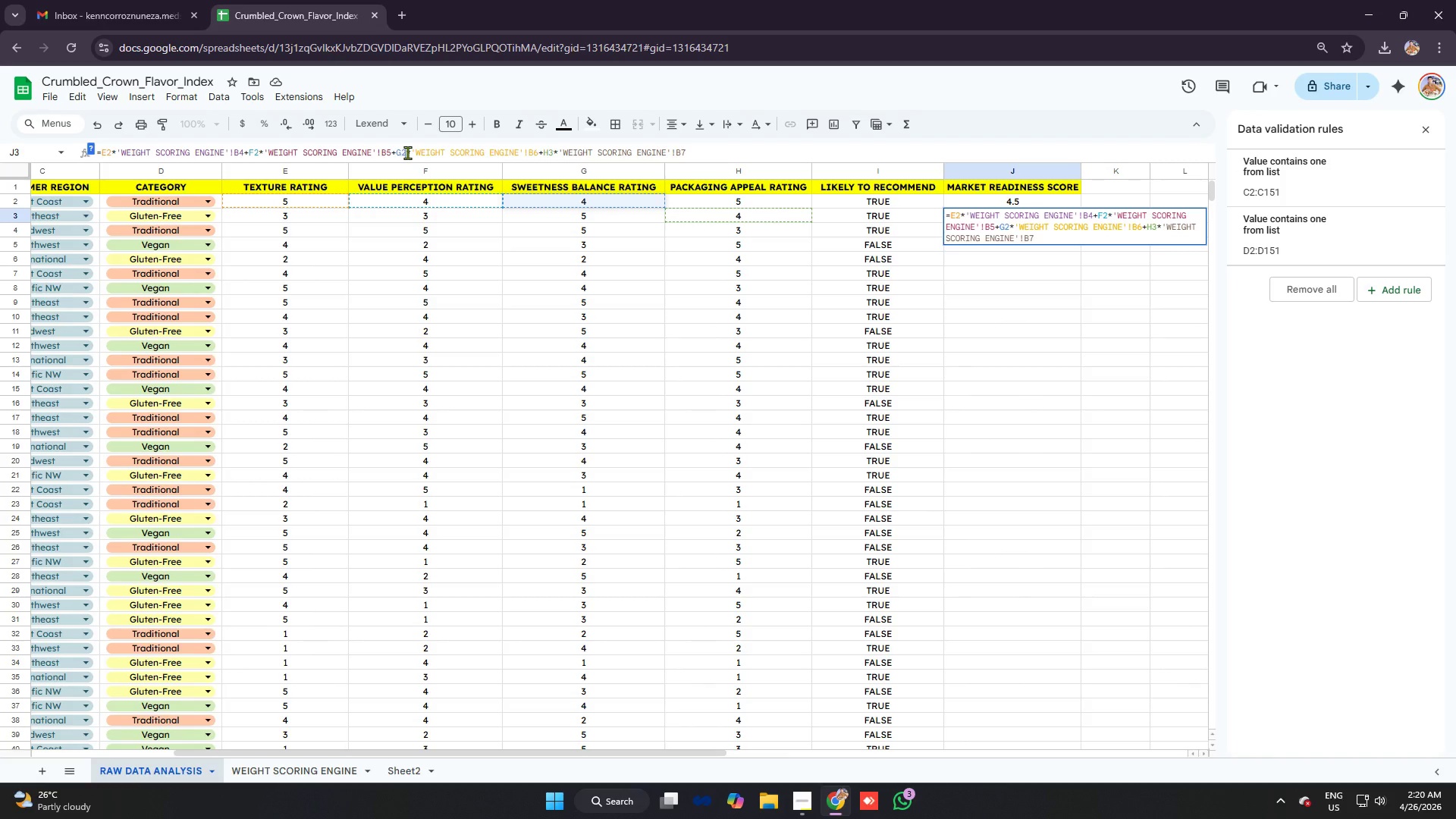 
key(Backspace)
 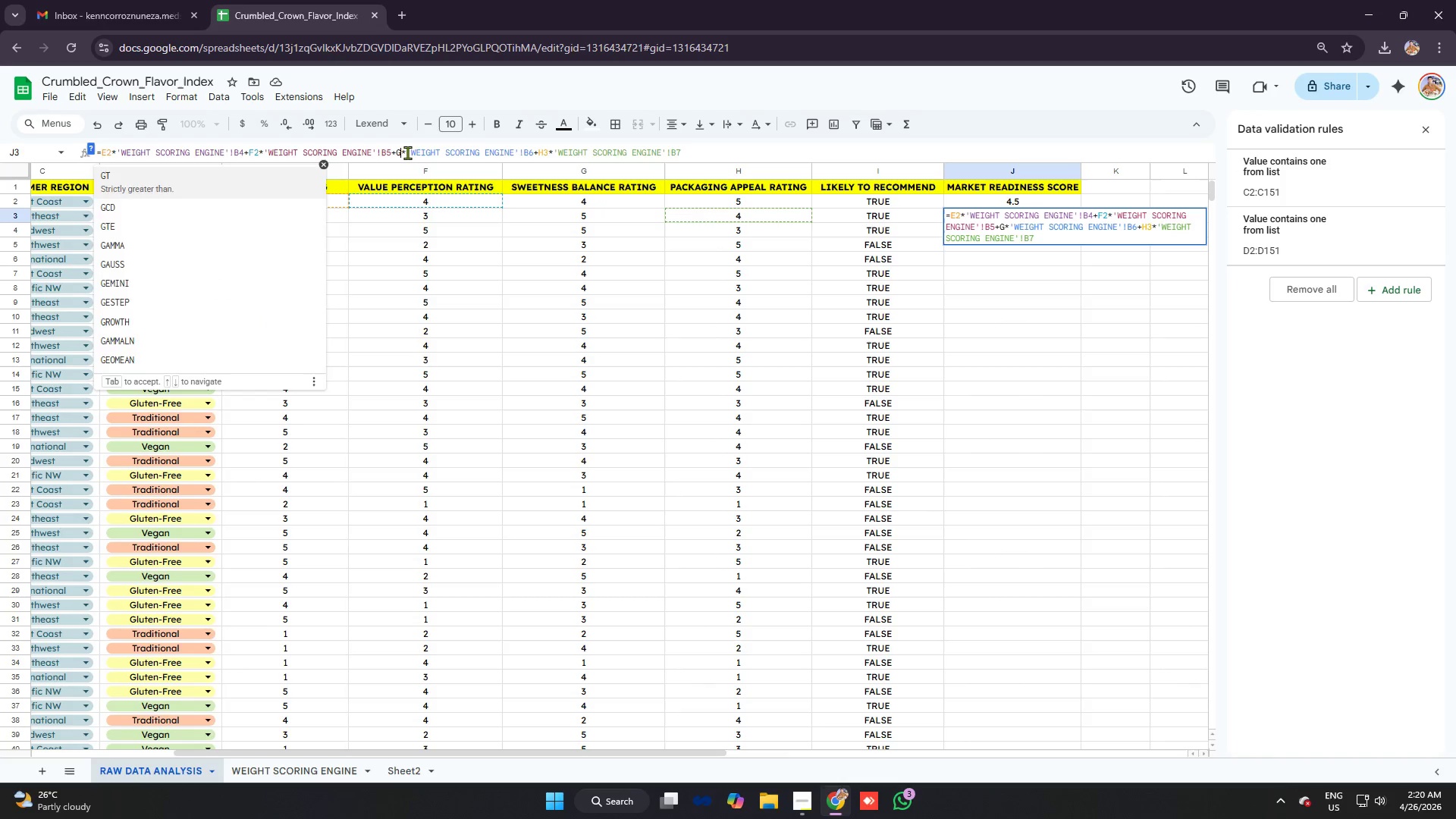 
key(3)
 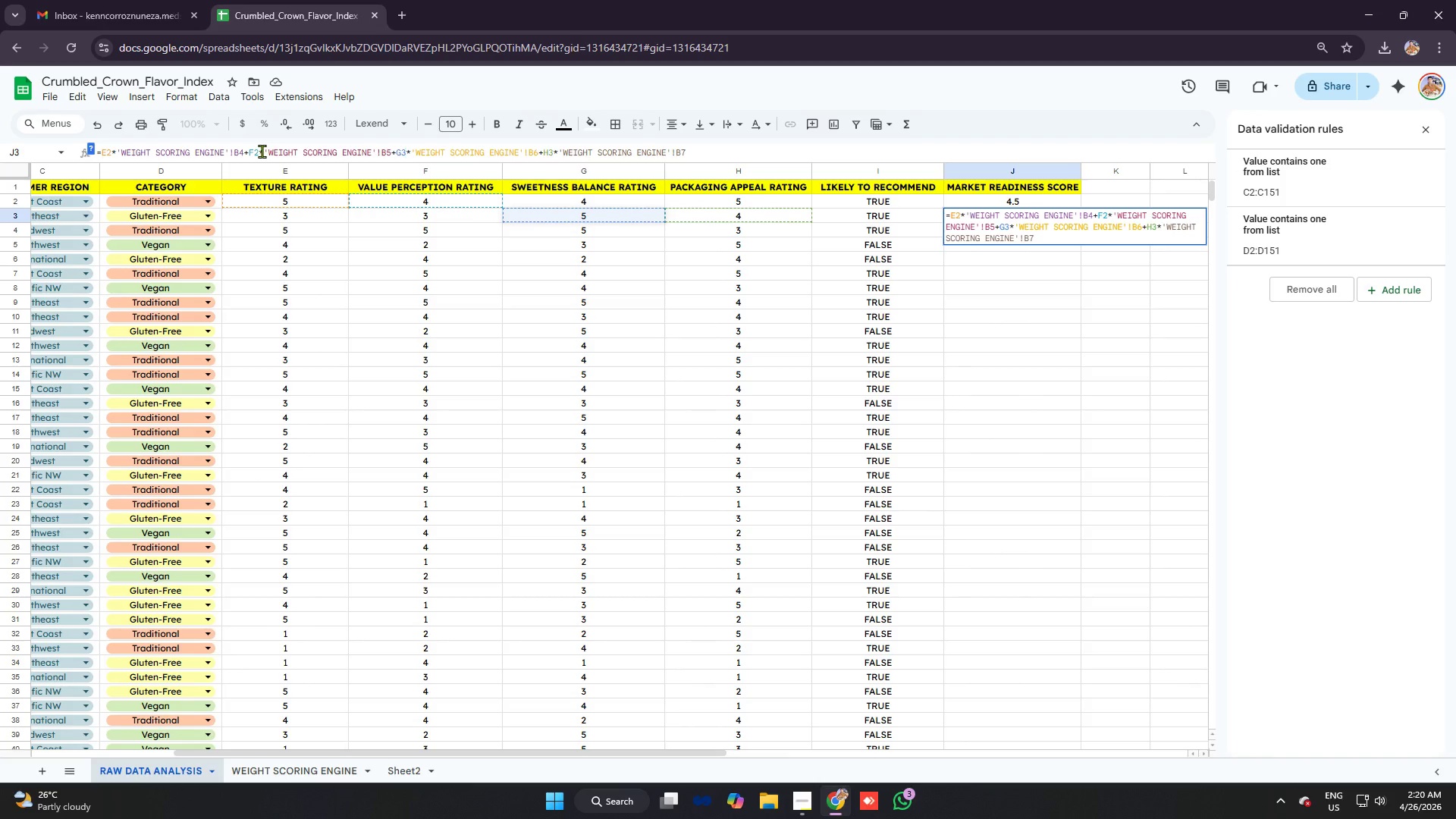 
left_click([260, 150])
 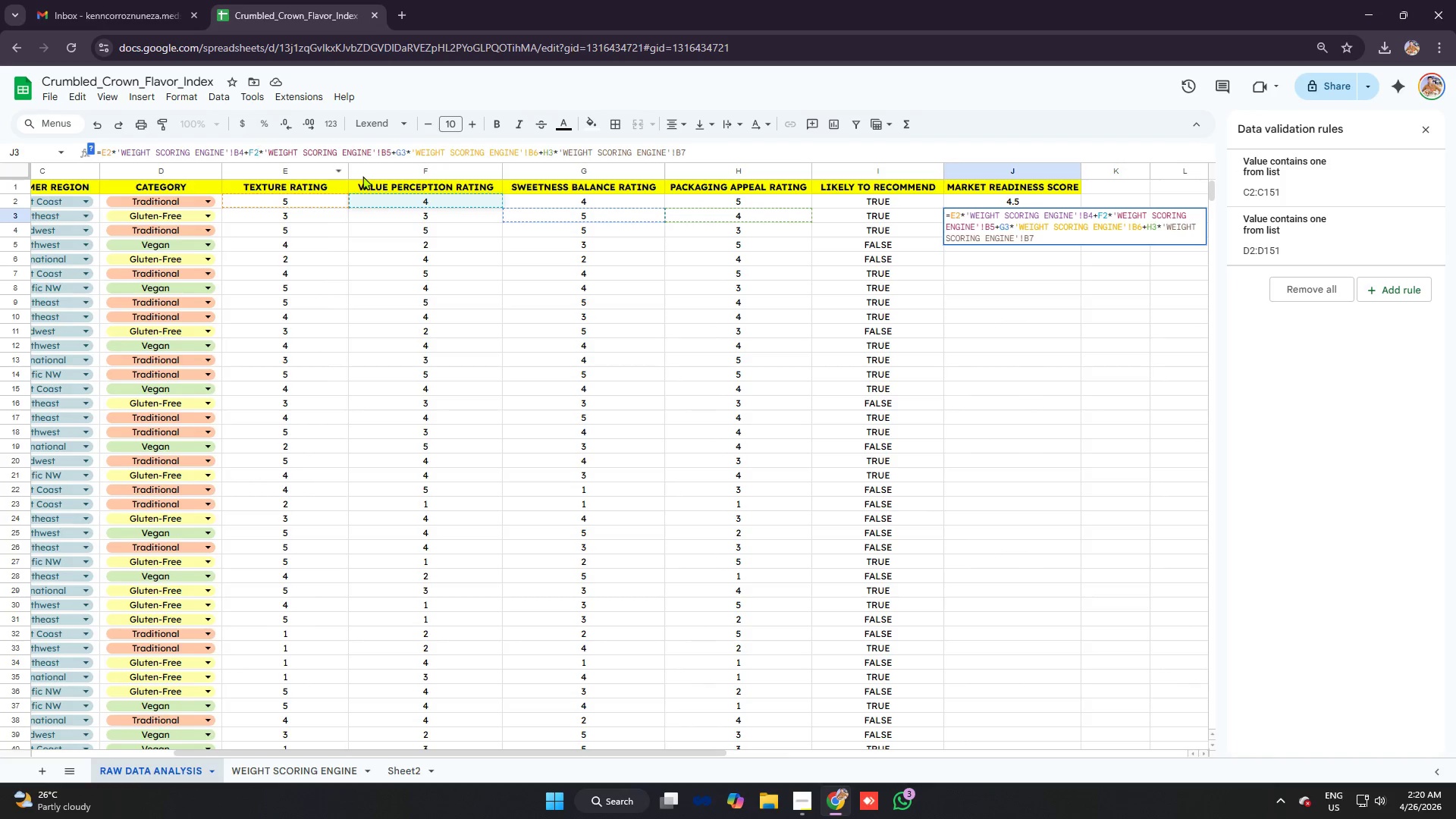 
key(Backspace)
 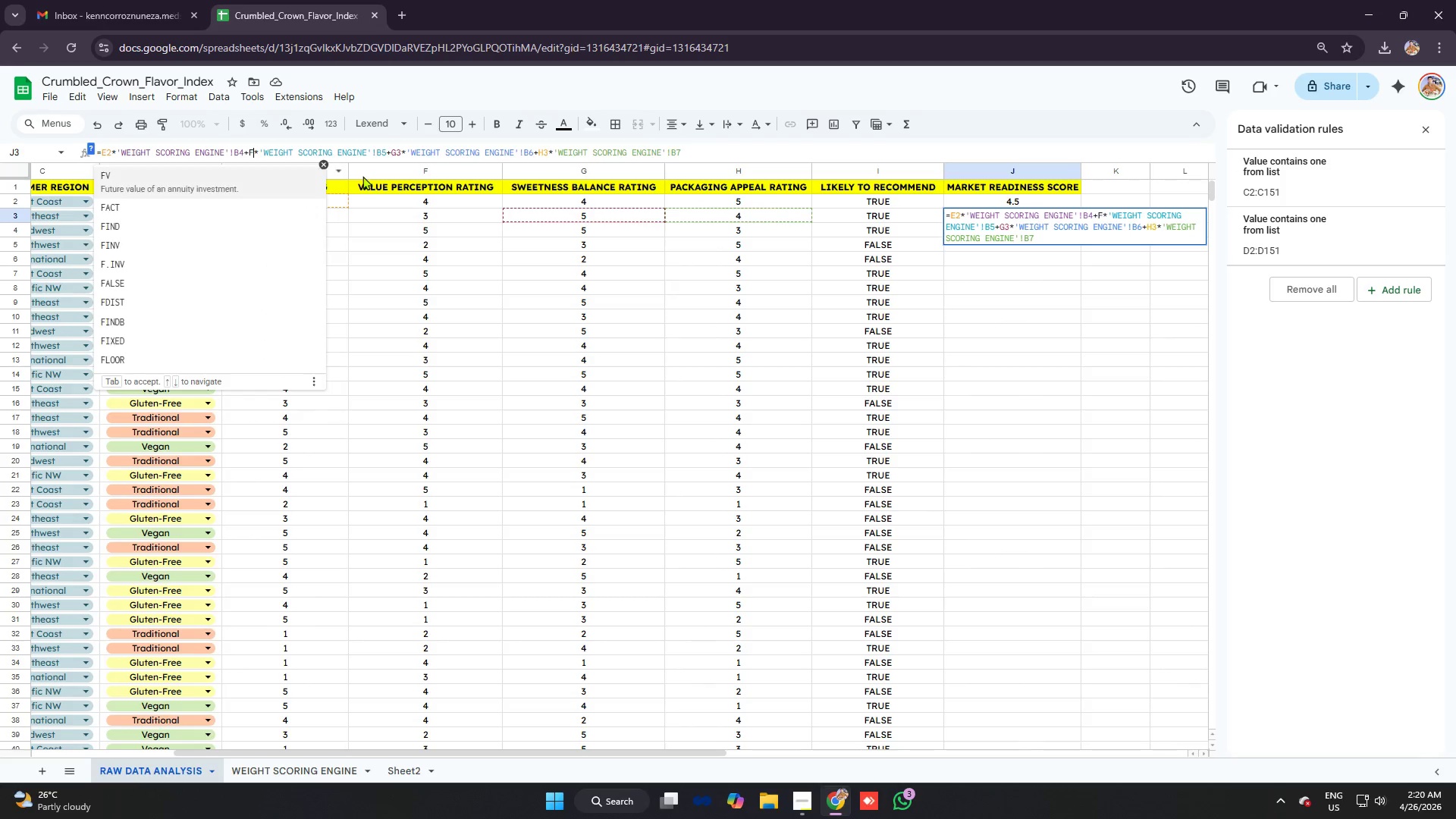 
key(3)
 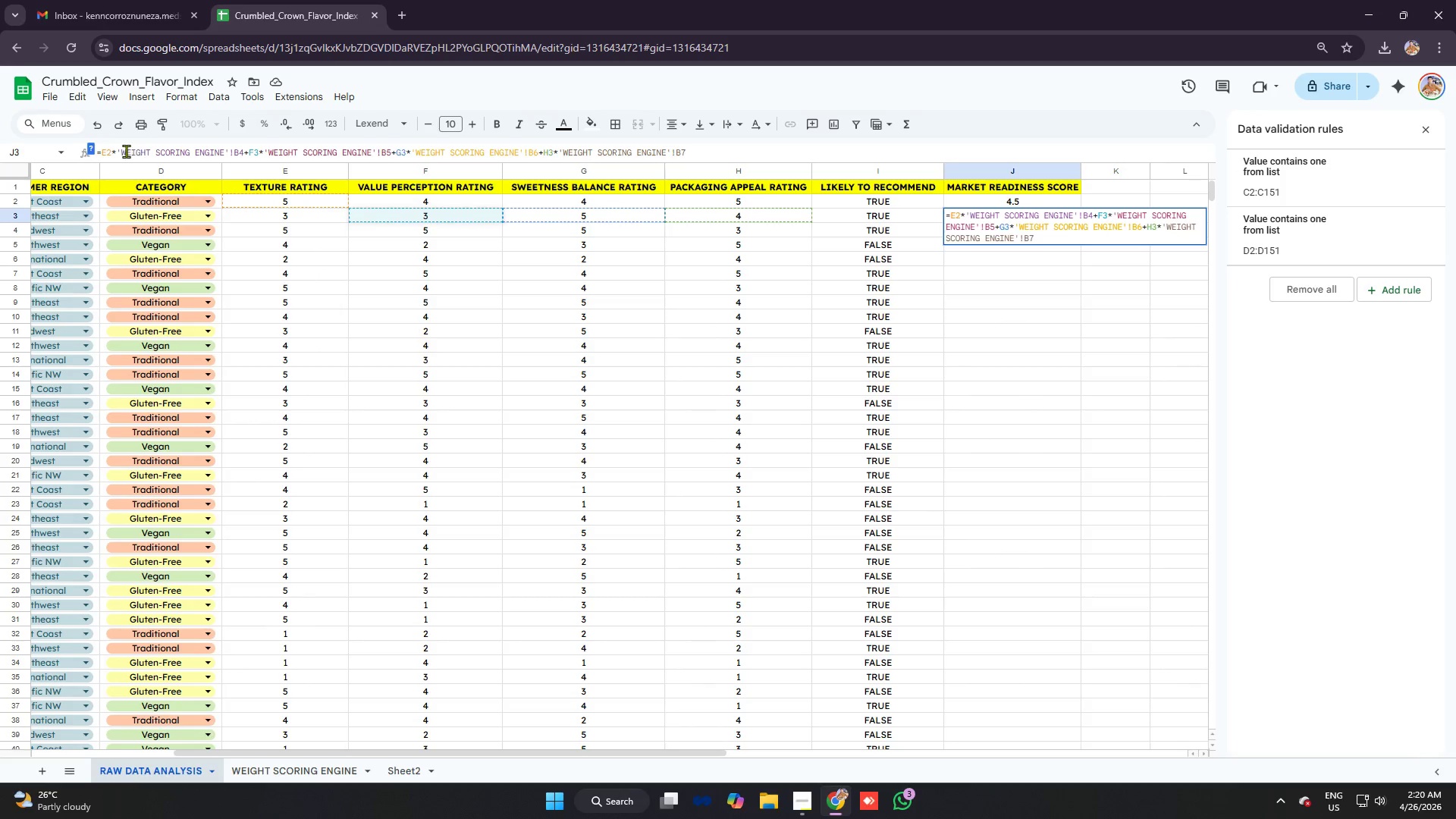 
left_click([112, 151])
 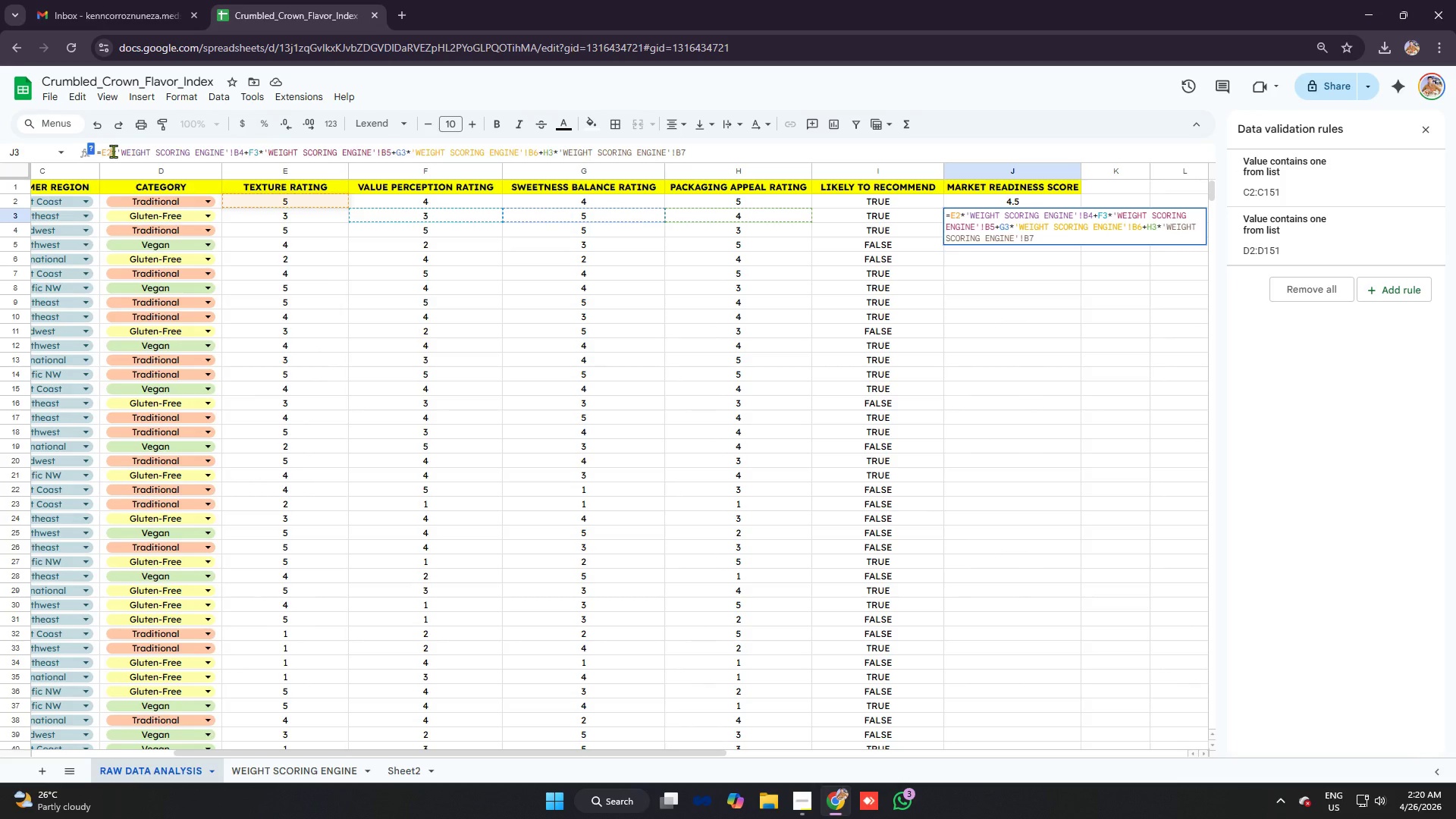 
key(Backspace)
 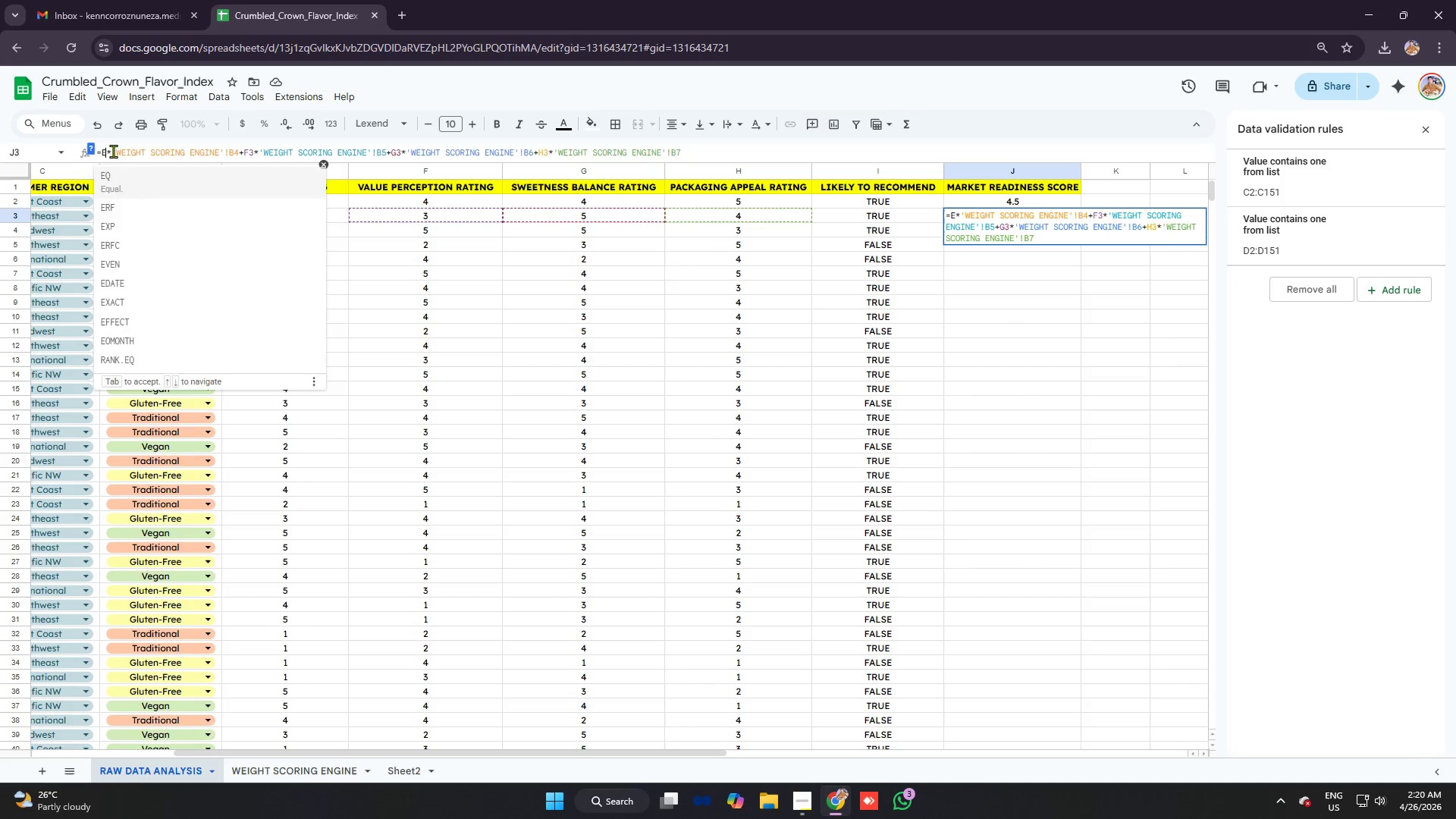 
key(3)
 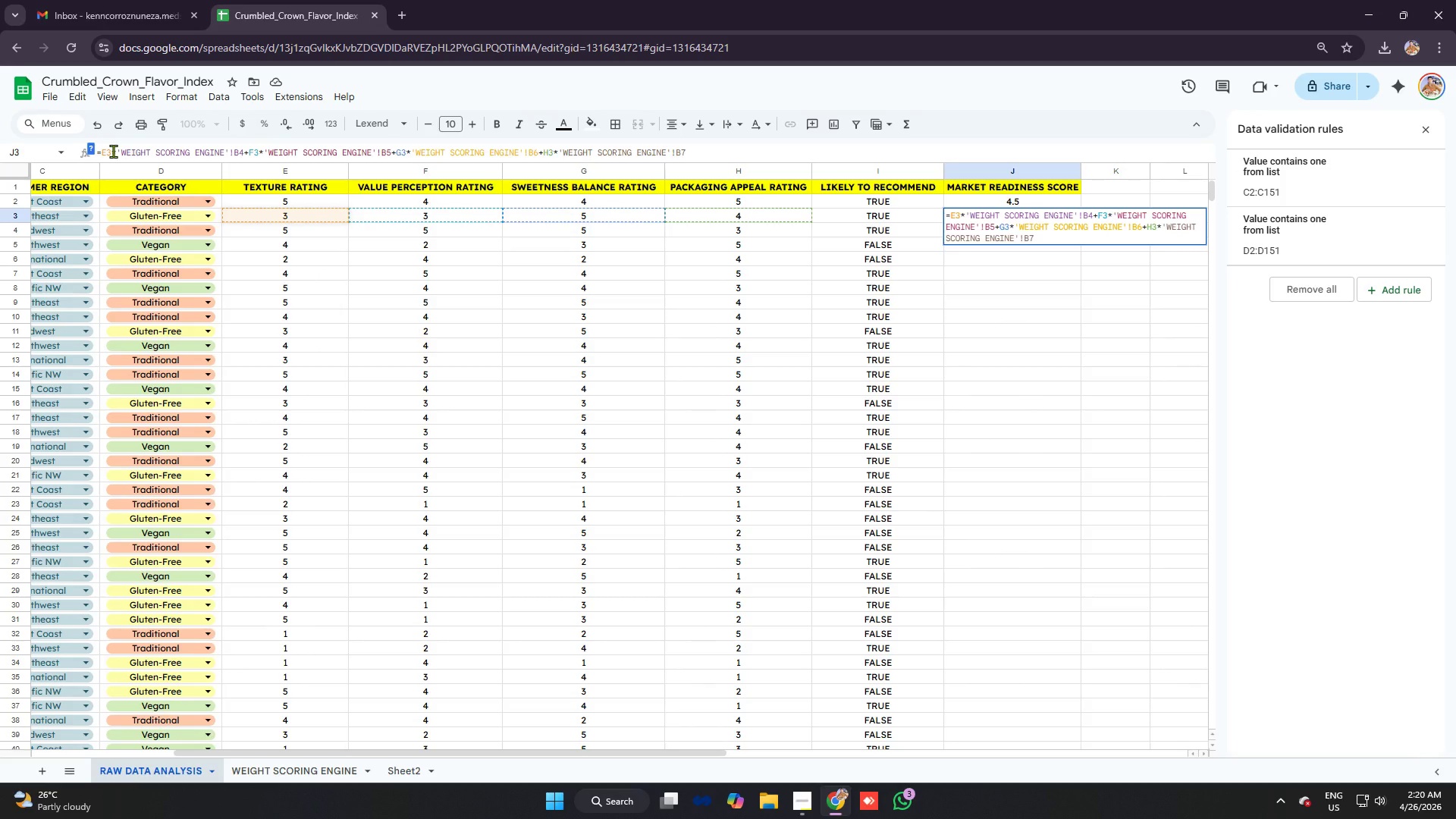 
key(Enter)
 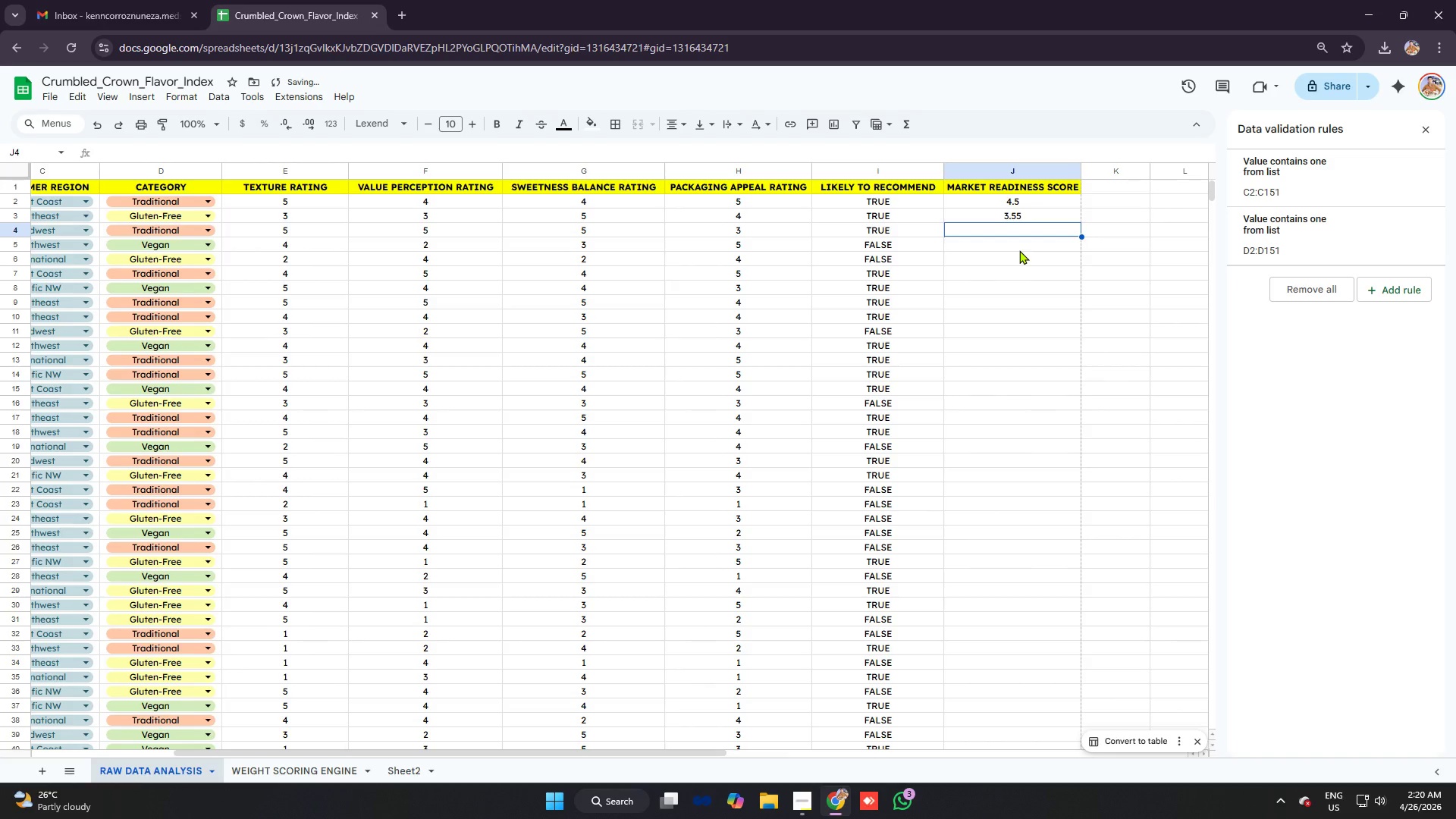 
key(Control+V)
 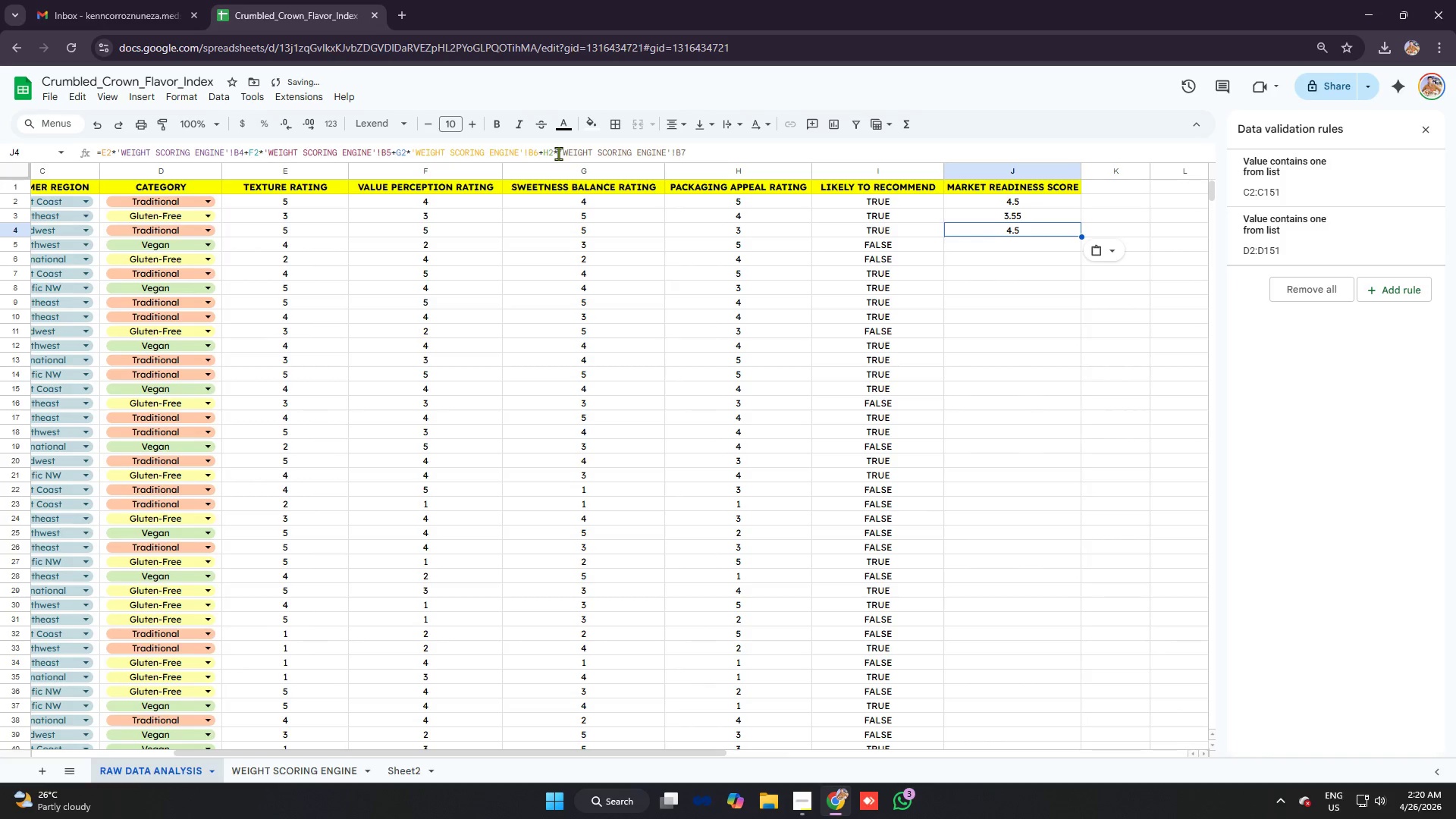 
left_click([552, 151])
 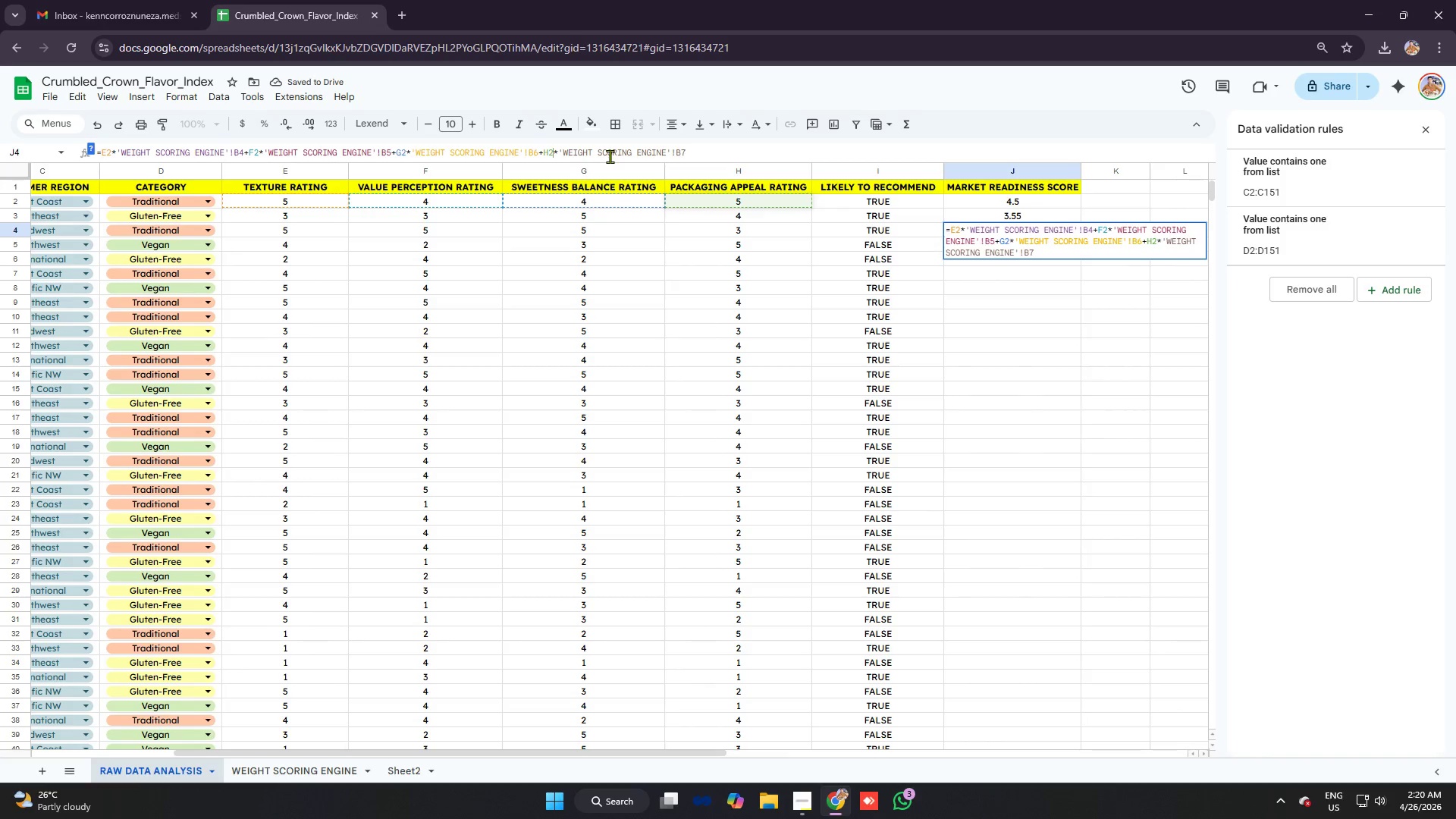 
key(Backspace)
 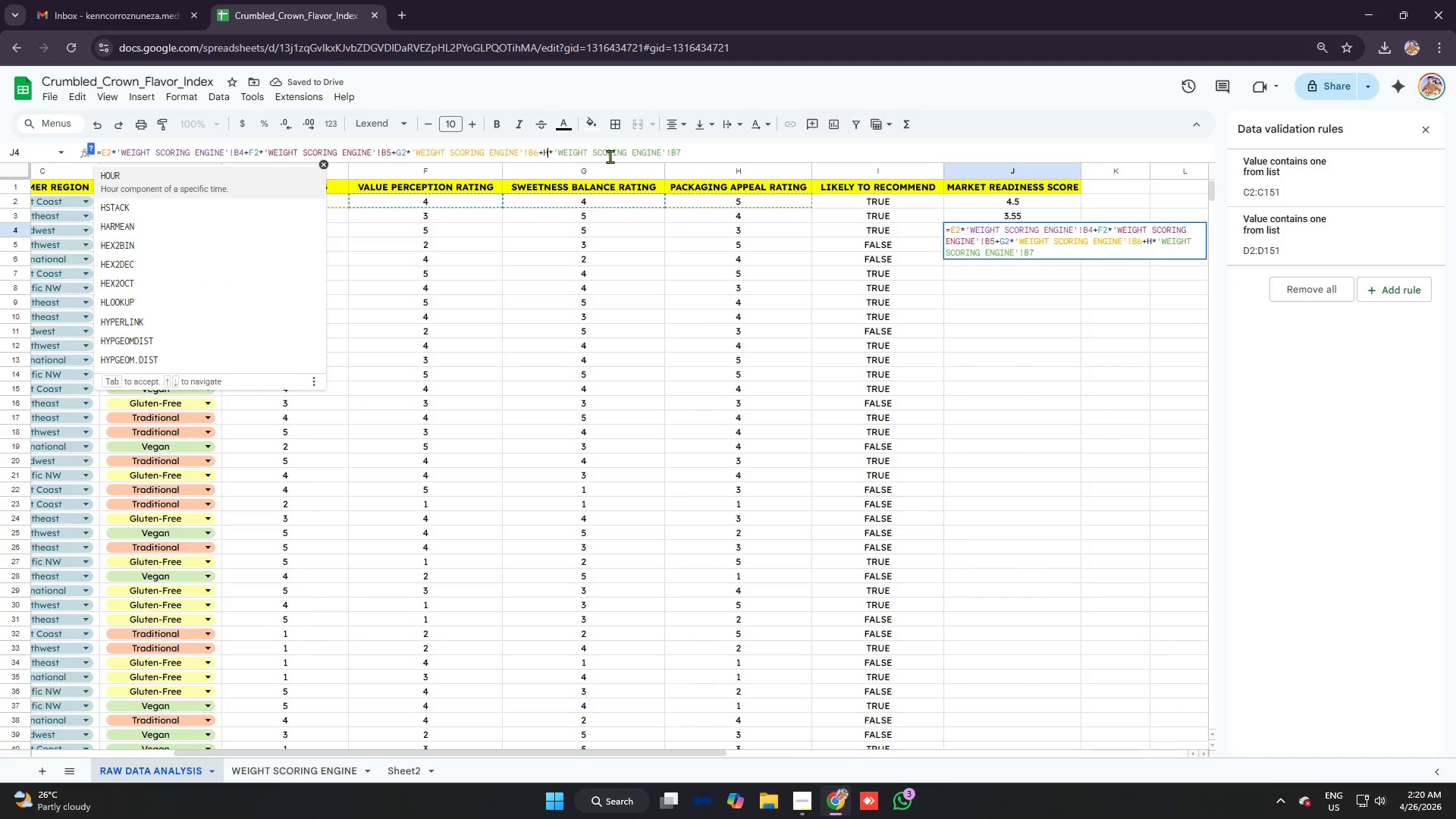 
key(4)
 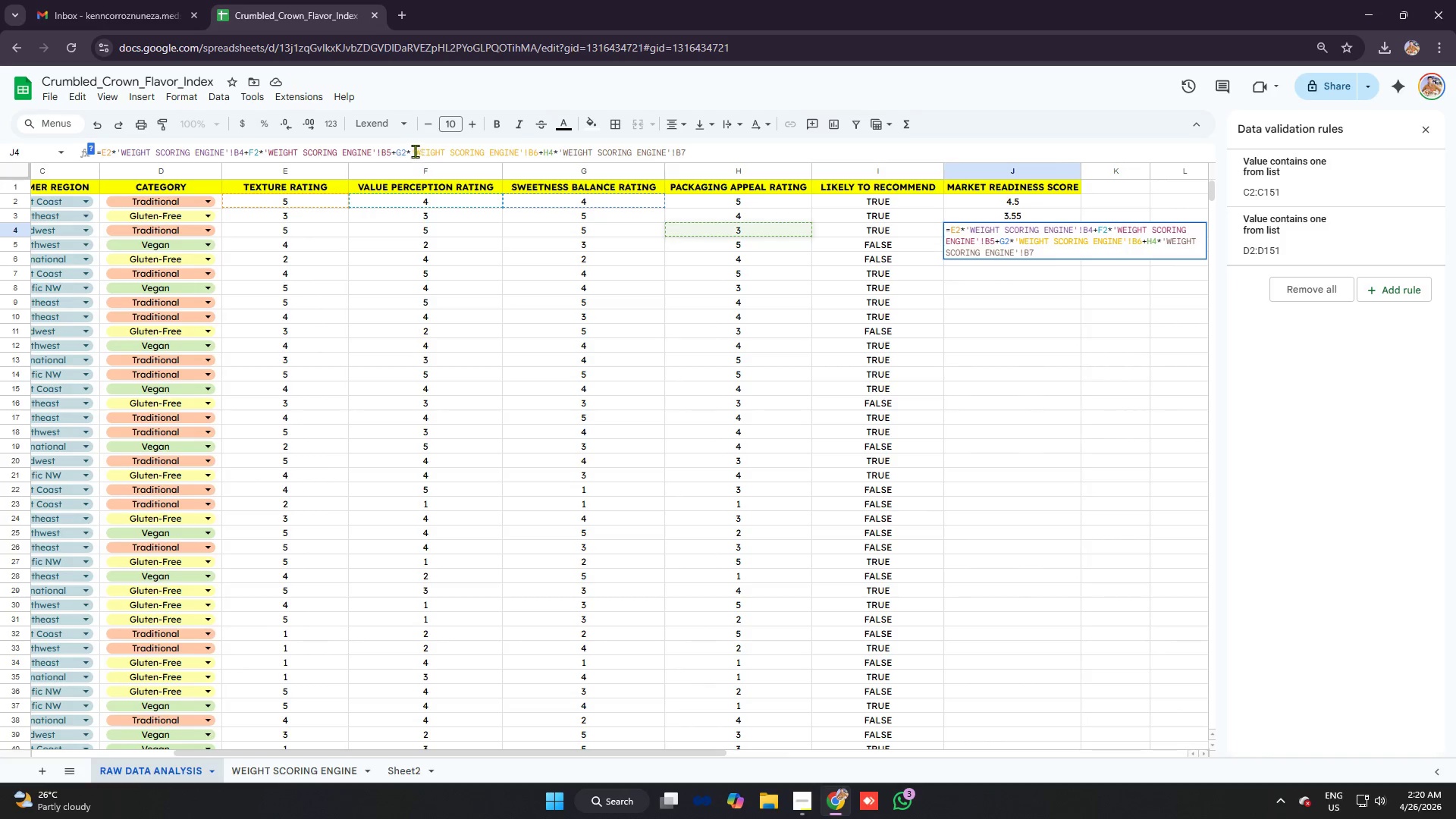 
left_click([406, 146])
 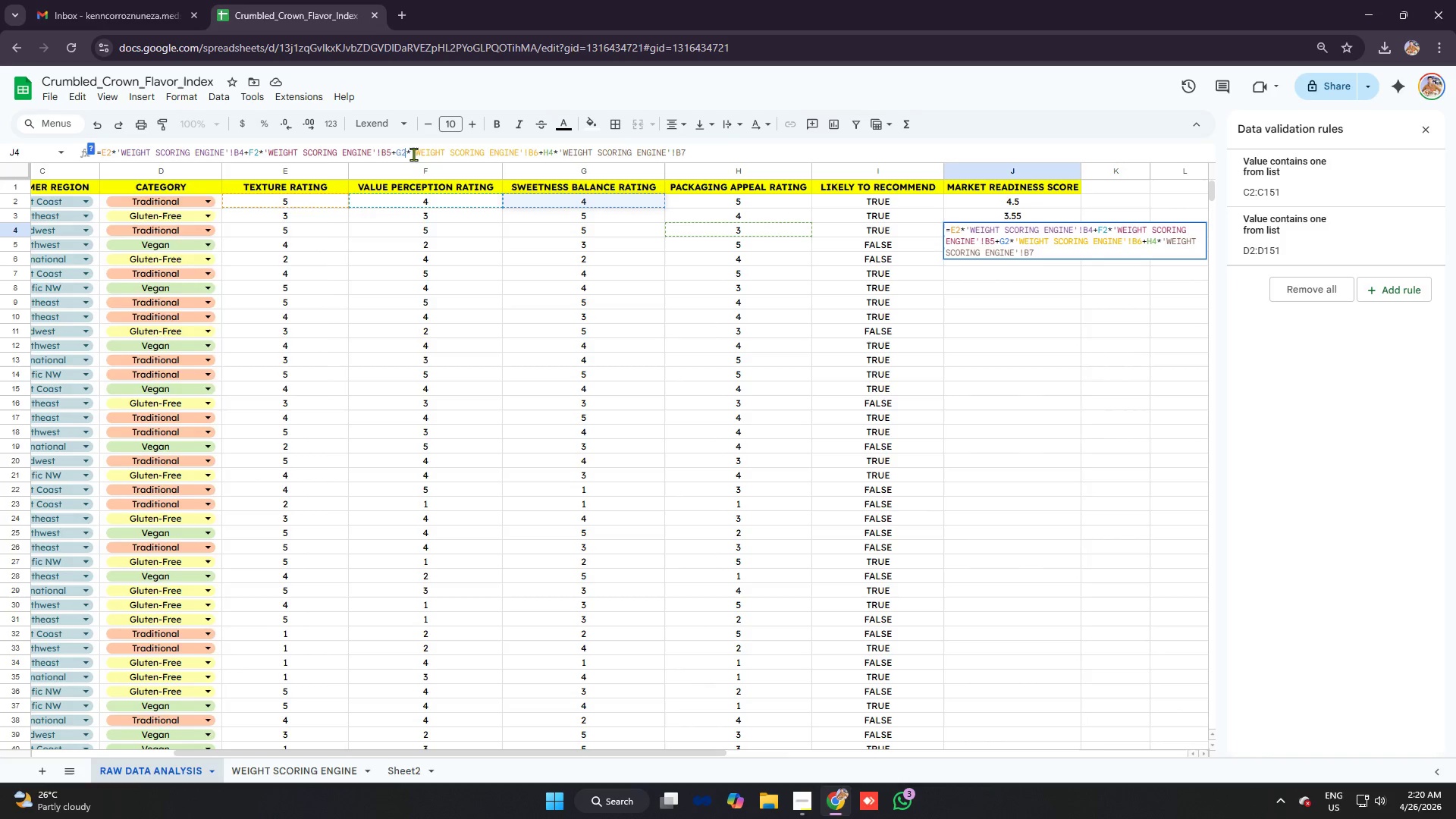 
key(Backspace)
 